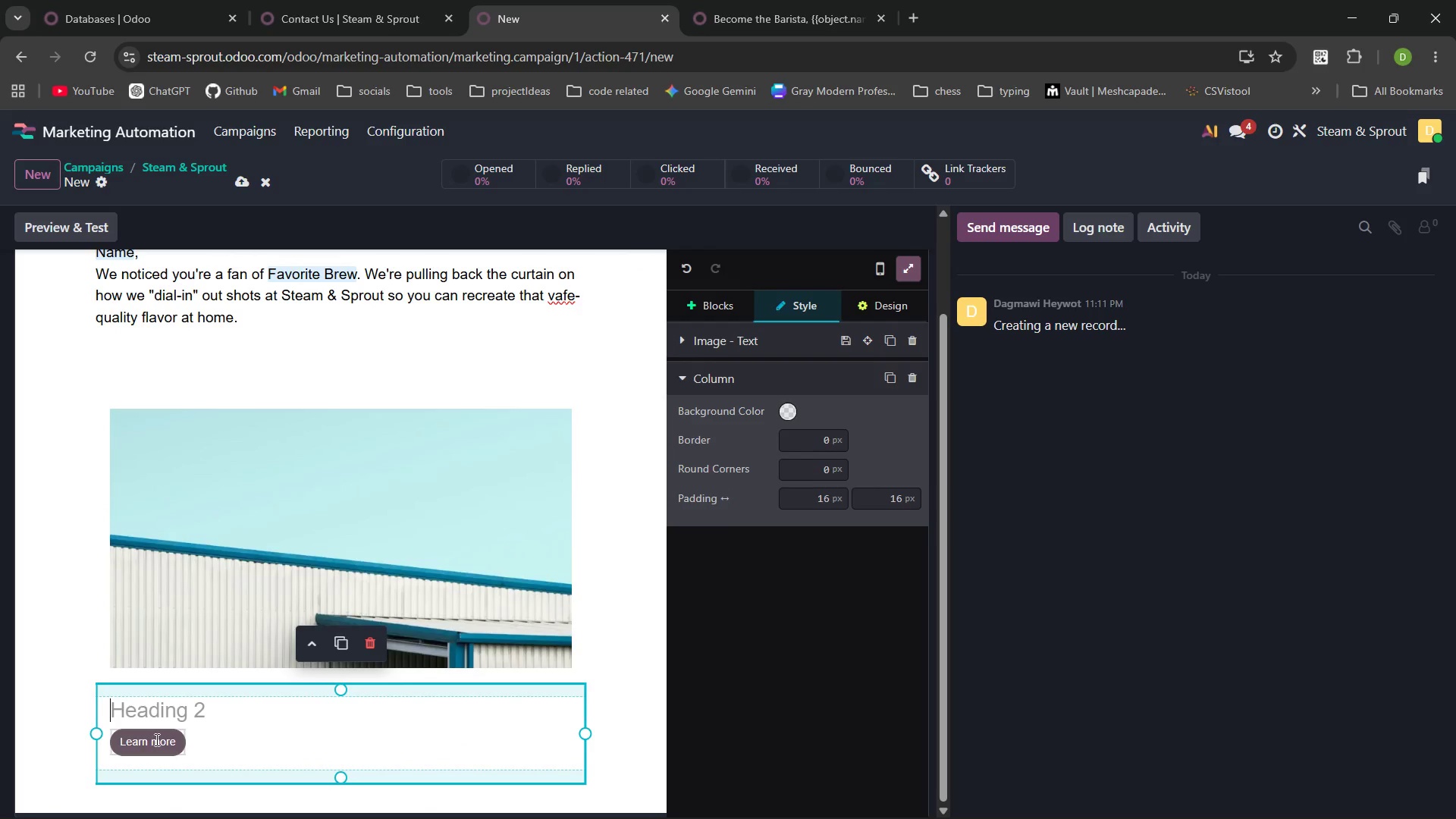 
key(Delete)
 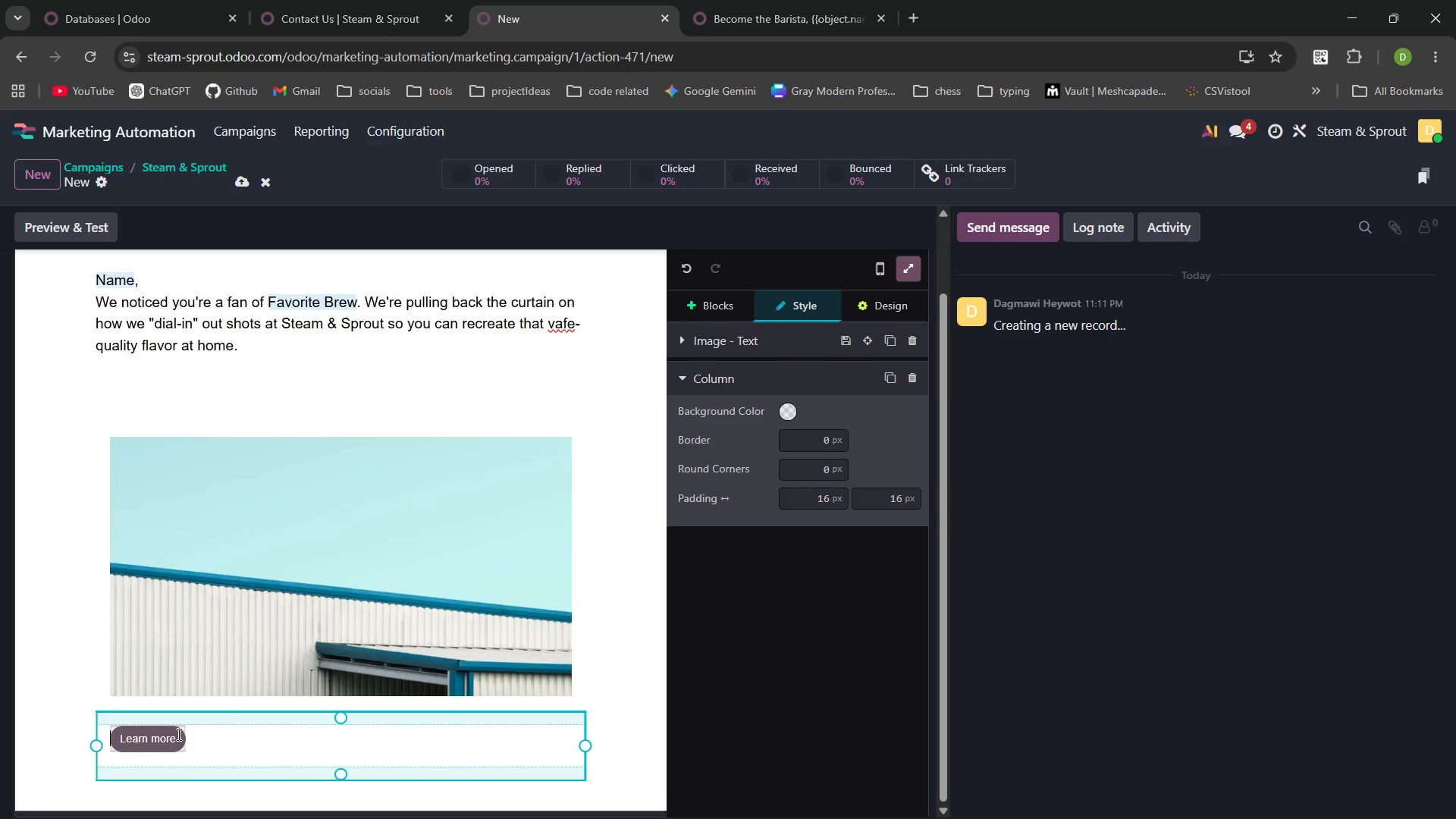 
double_click([177, 734])
 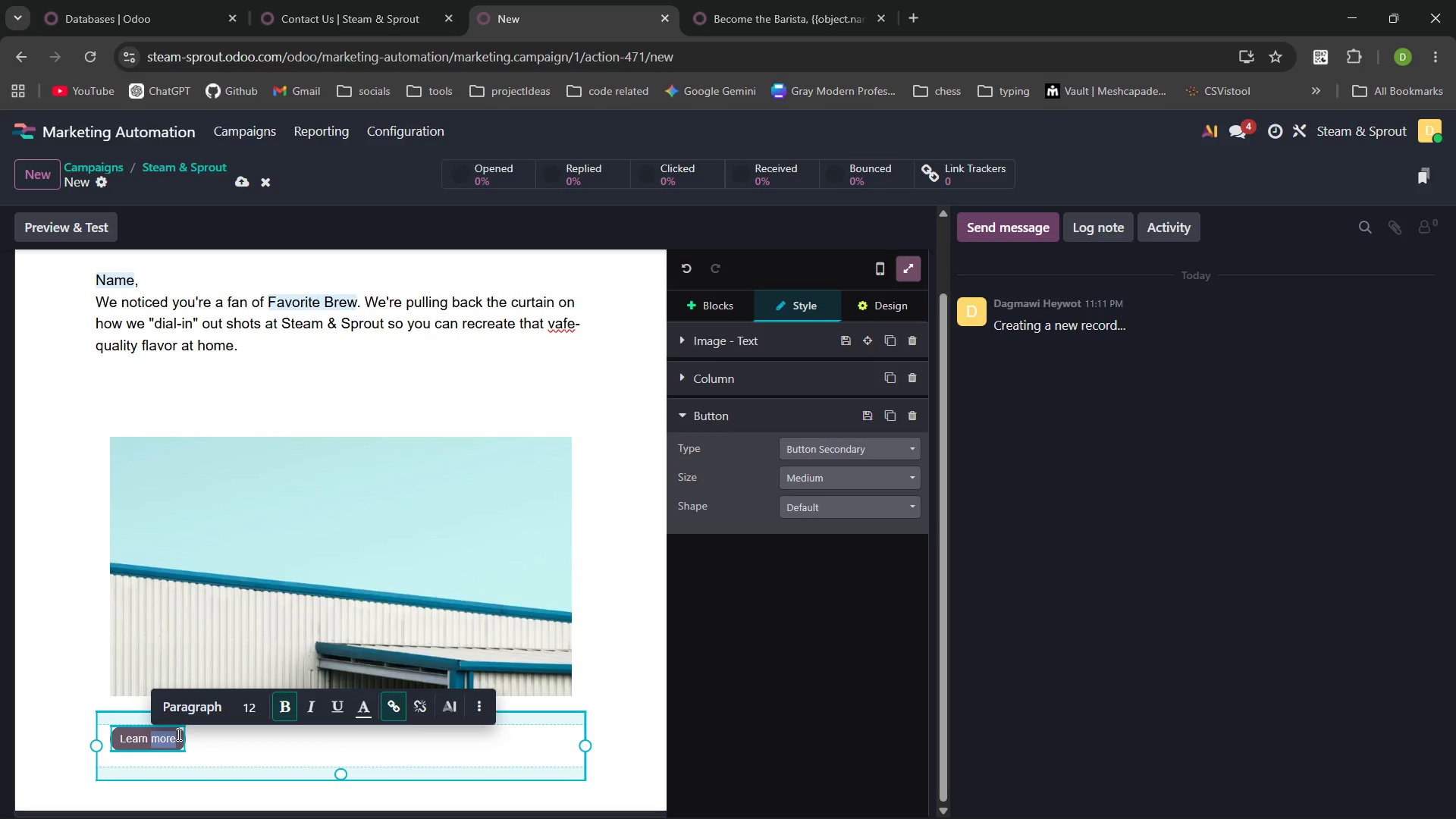 
key(Backspace)
 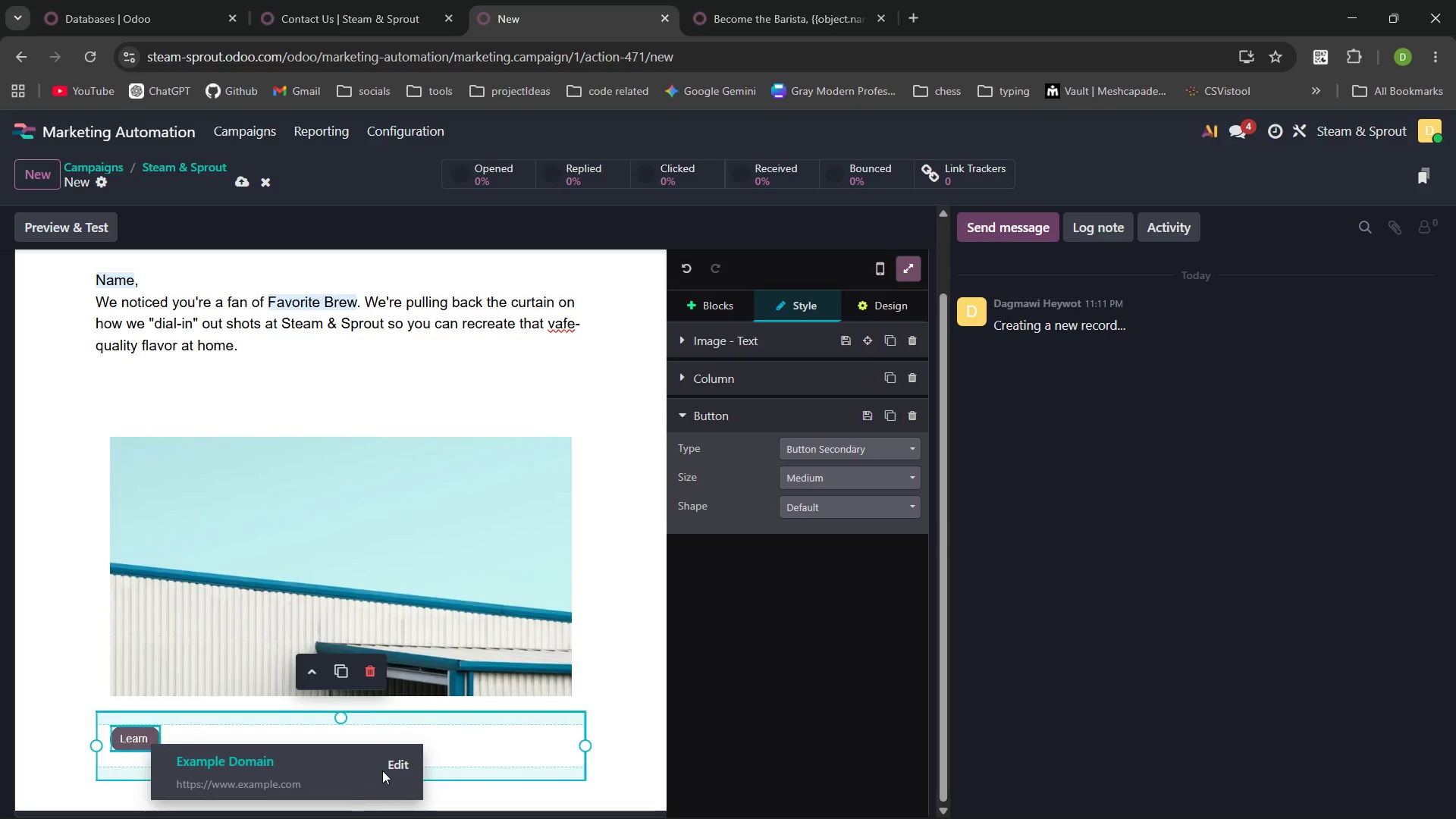 
left_click([394, 767])
 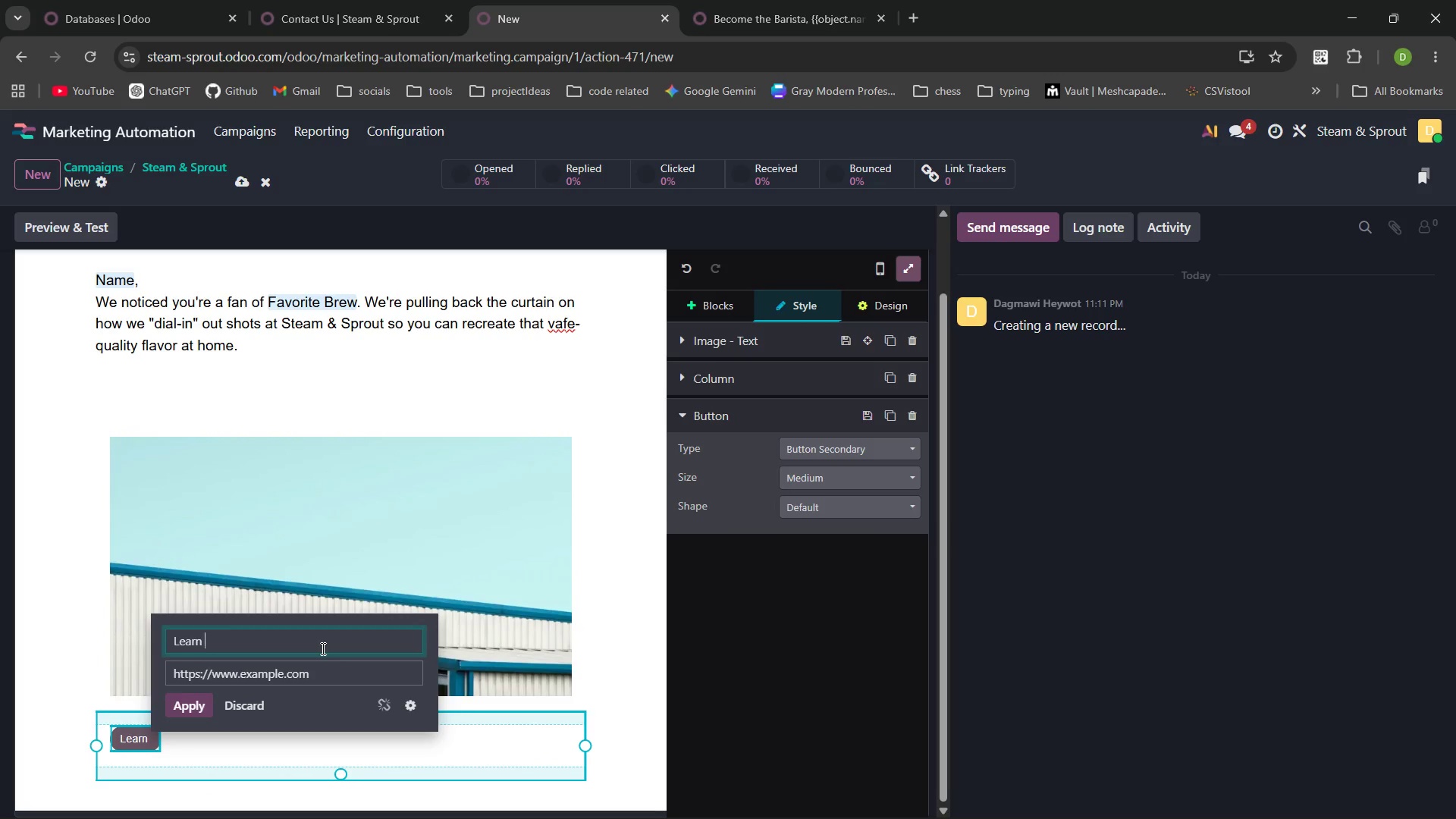 
key(Backspace)
 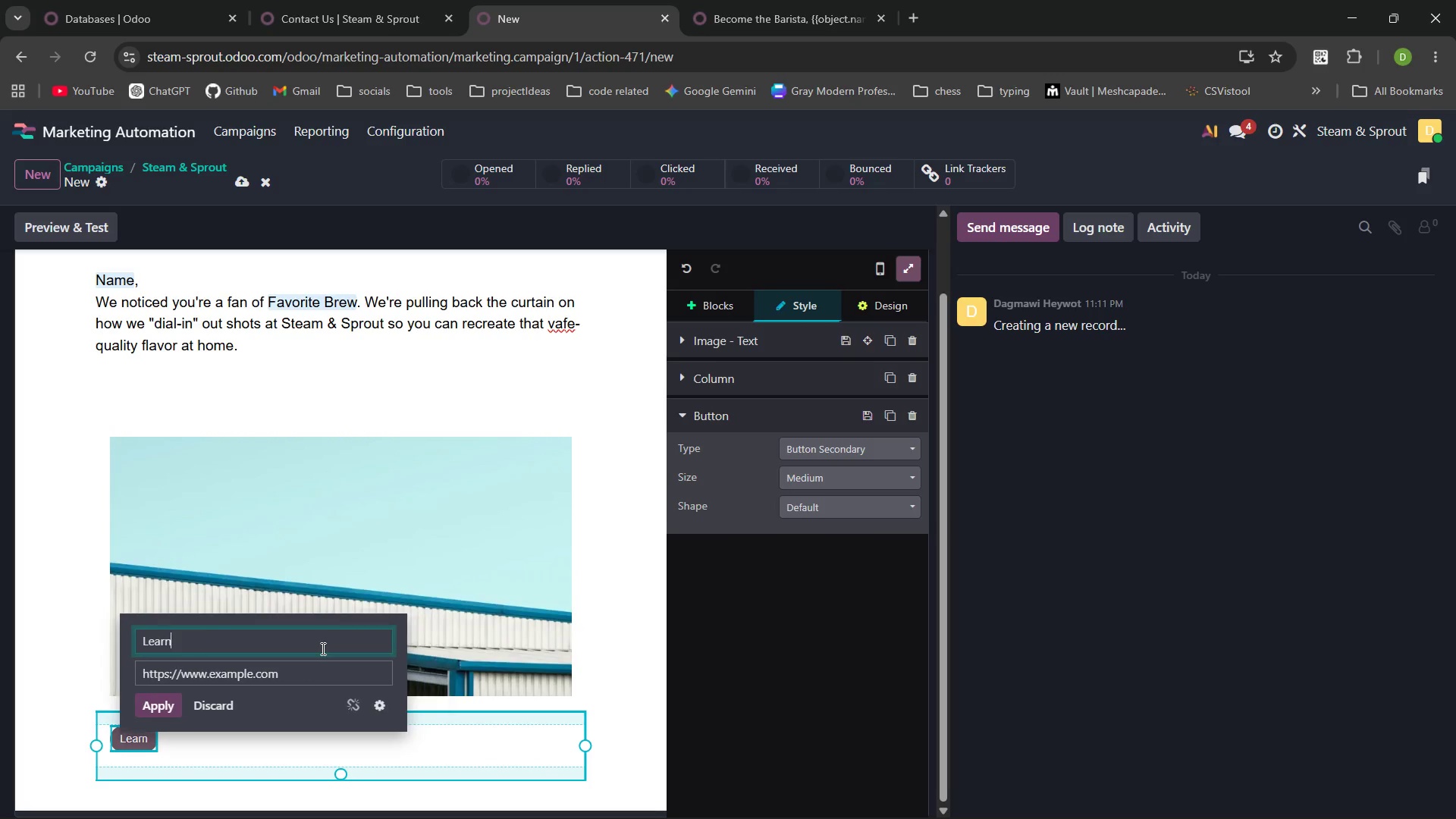 
key(Control+ControlLeft)
 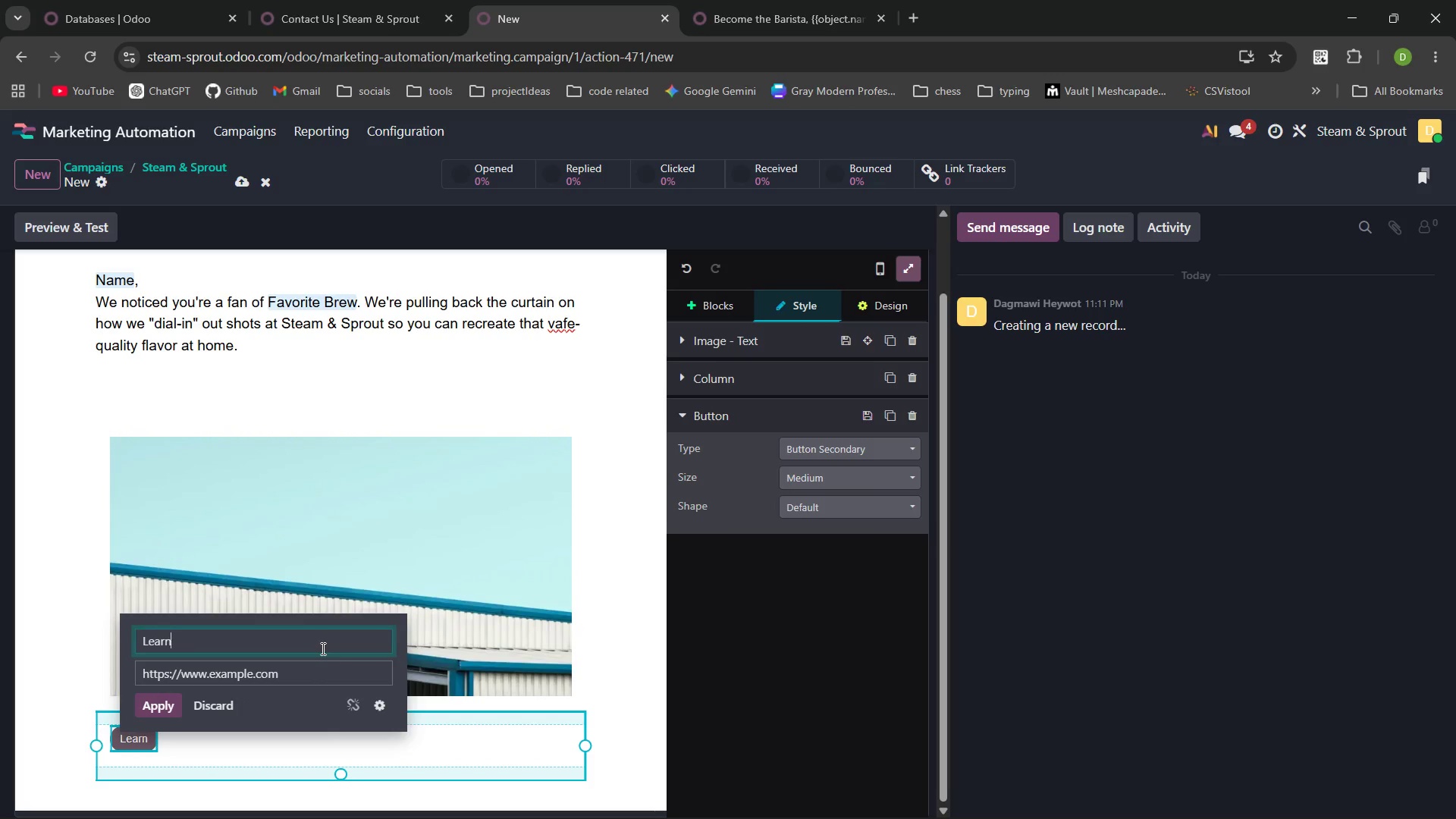 
key(Control+Backspace)
 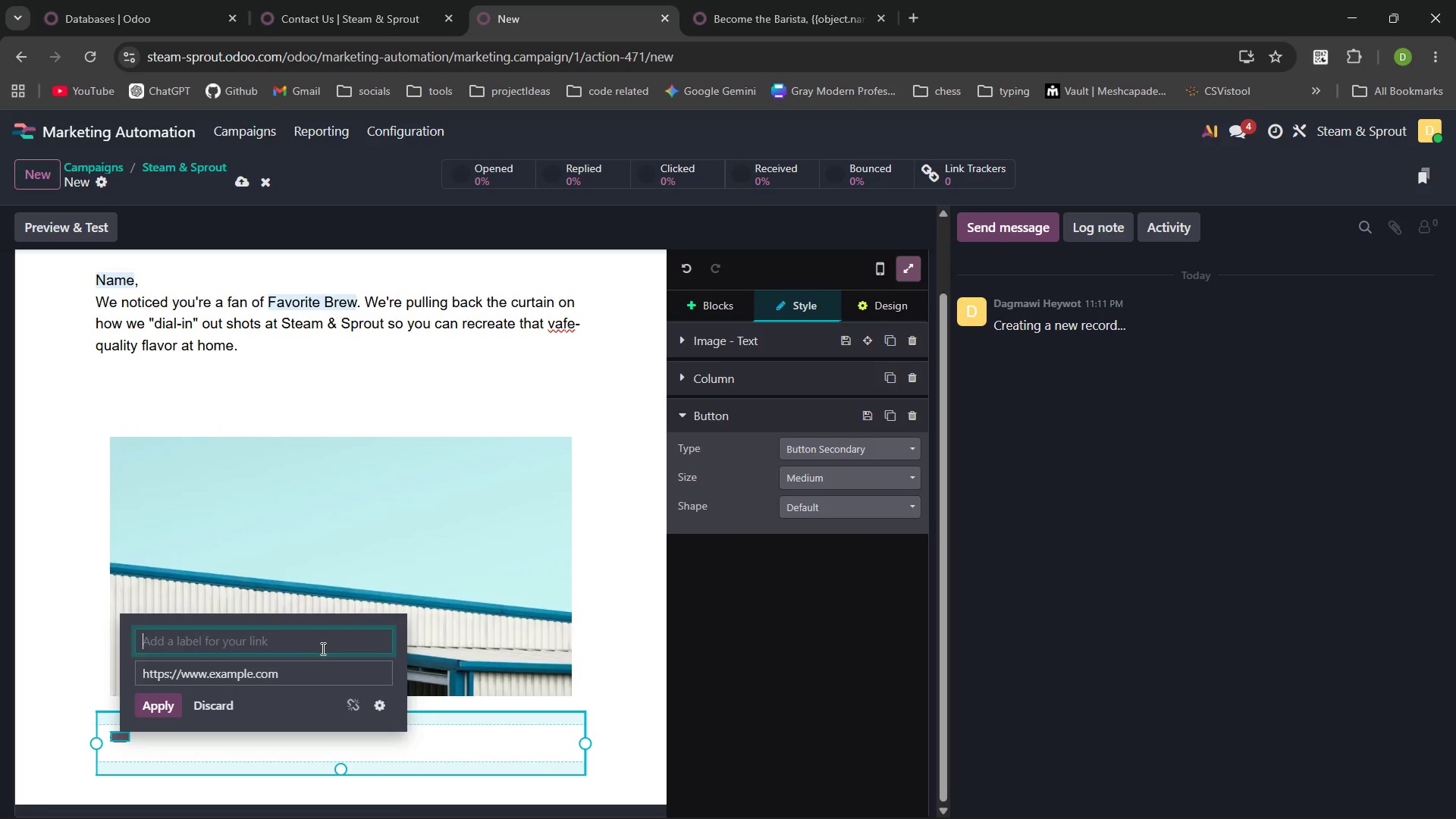 
hold_key(key=ShiftLeft, duration=1.5)
 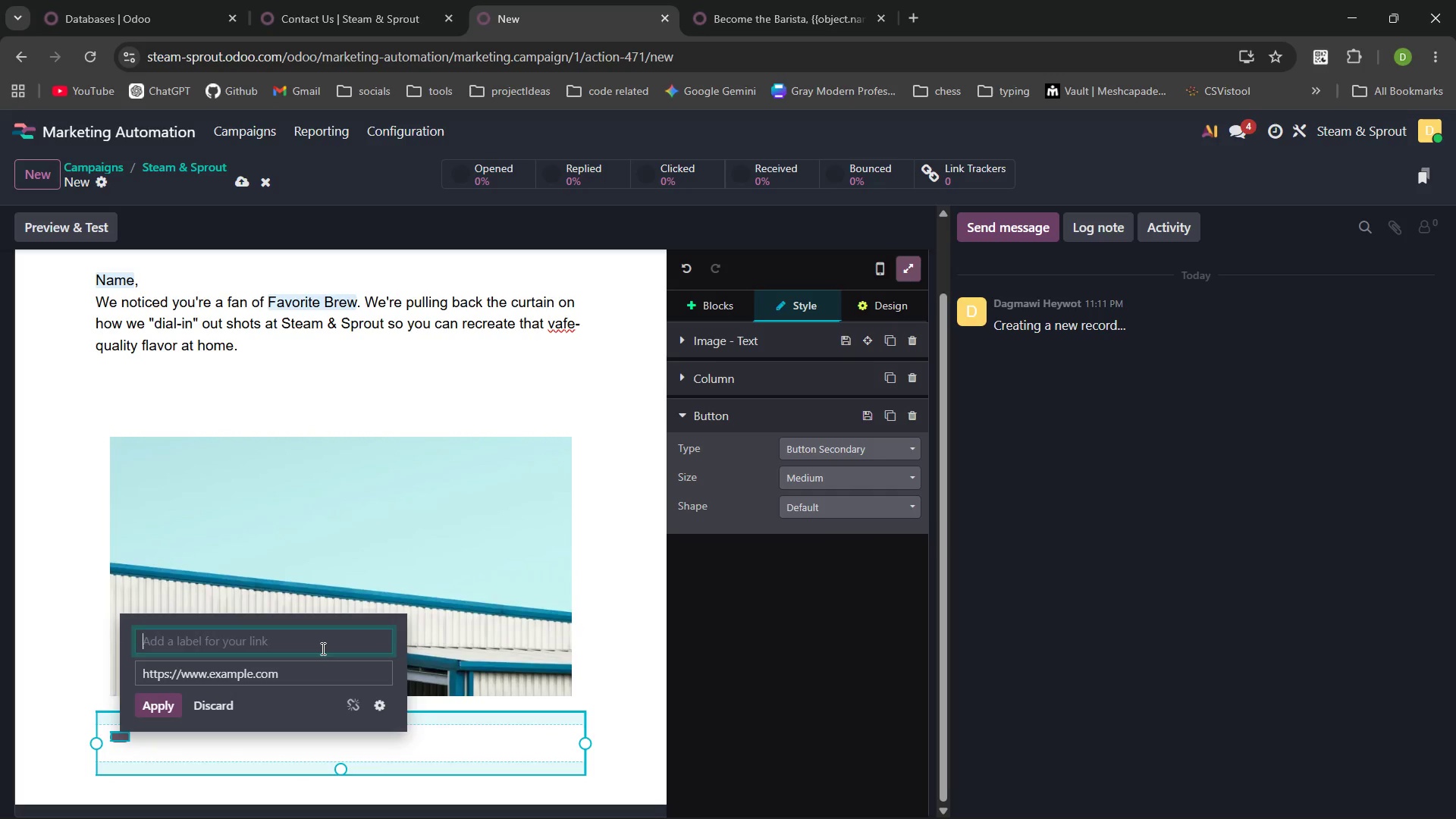 
hold_key(key=ShiftLeft, duration=1.52)
 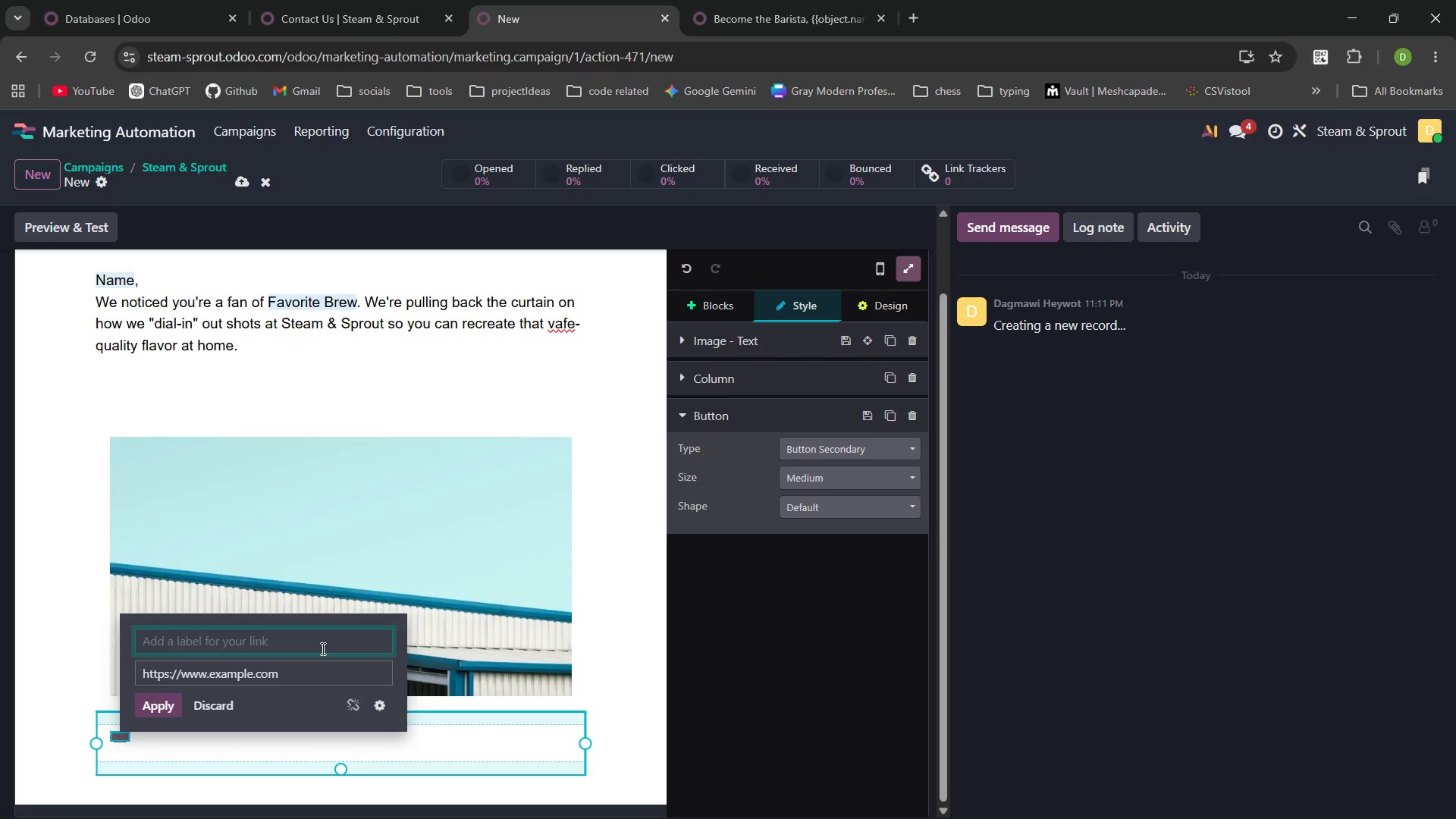 
hold_key(key=ShiftLeft, duration=1.5)
 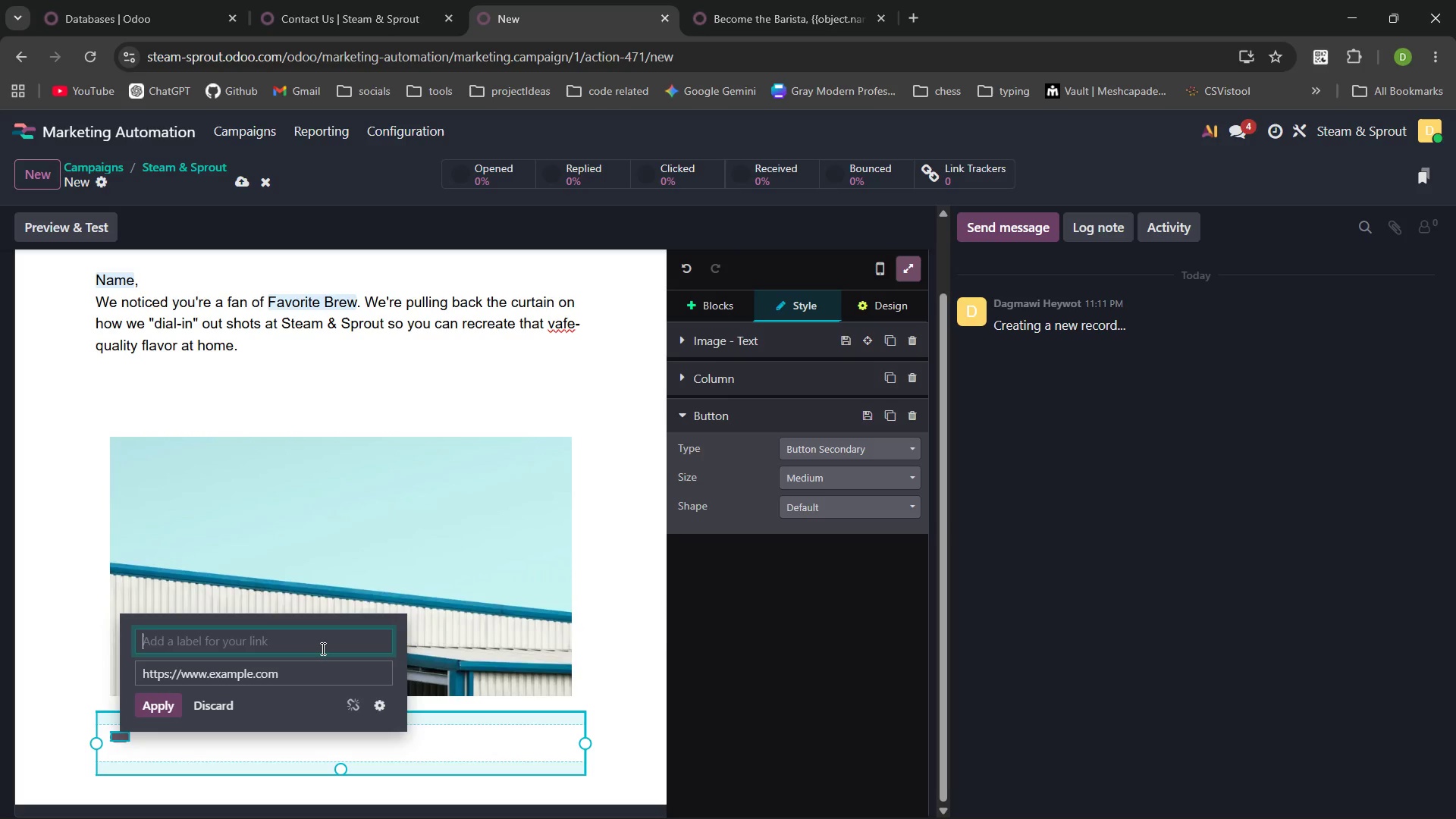 
type(Master Hme Express)
 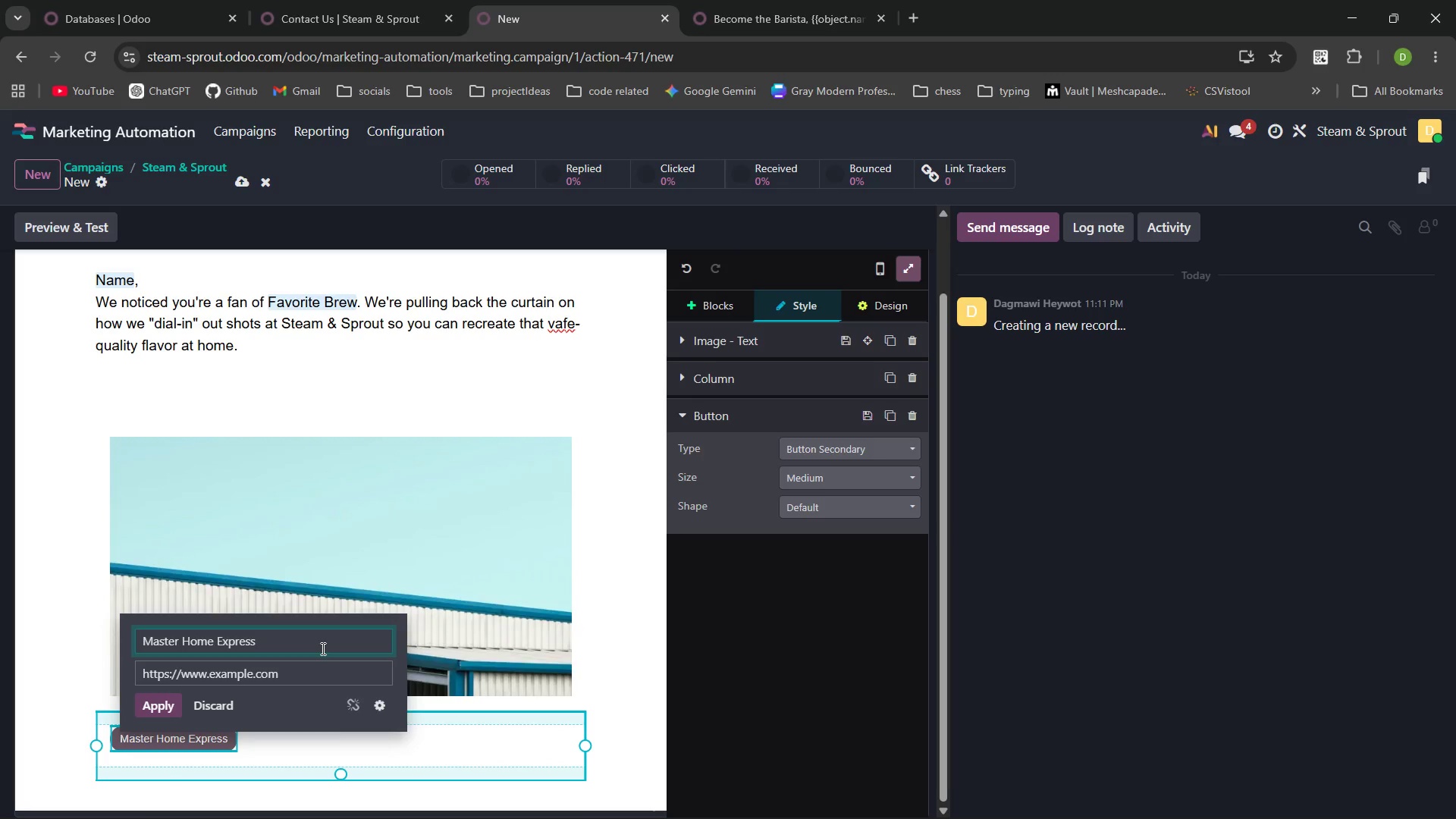 
key(Control+ControlLeft)
 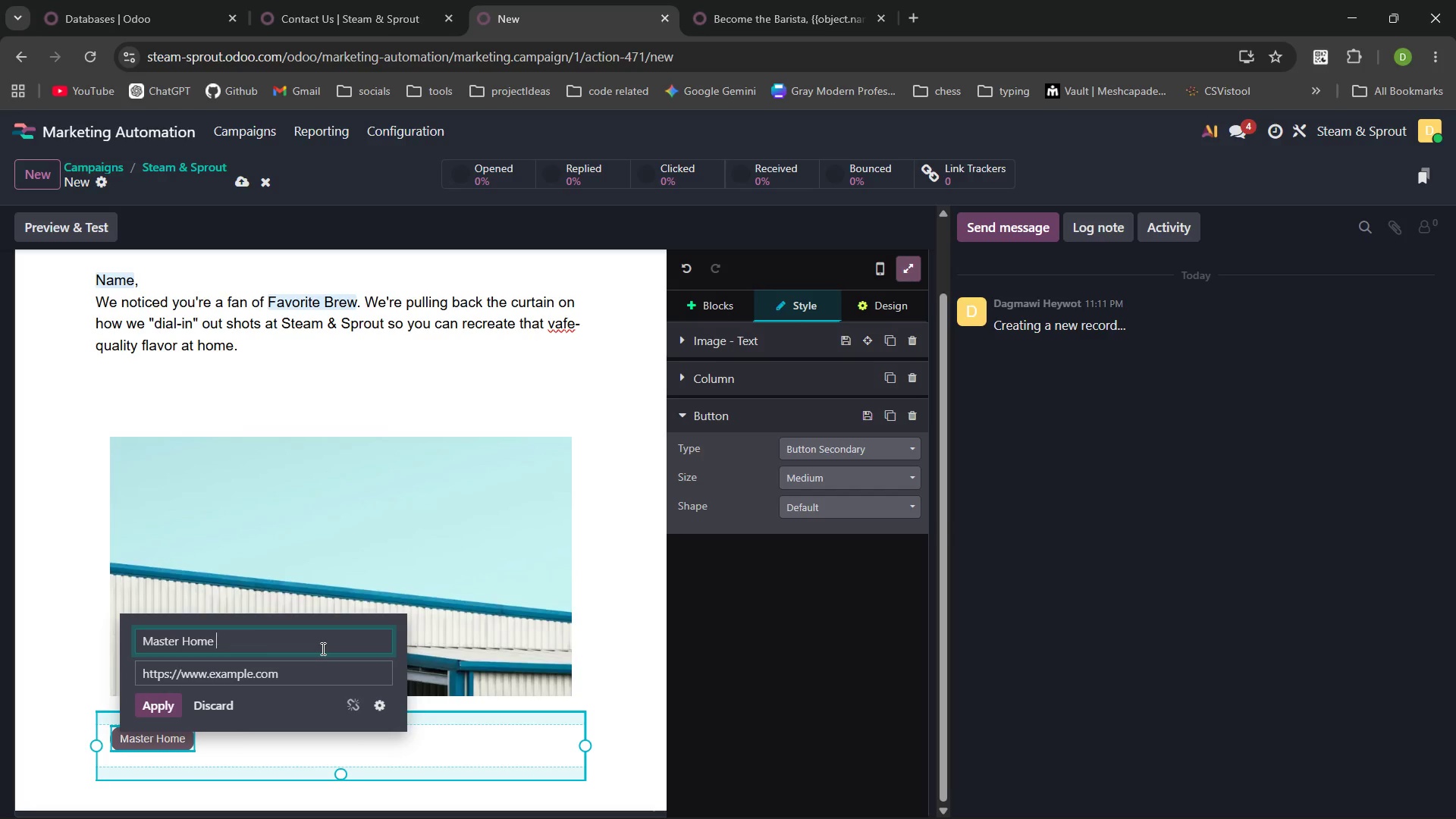 
key(Control+Backspace)
 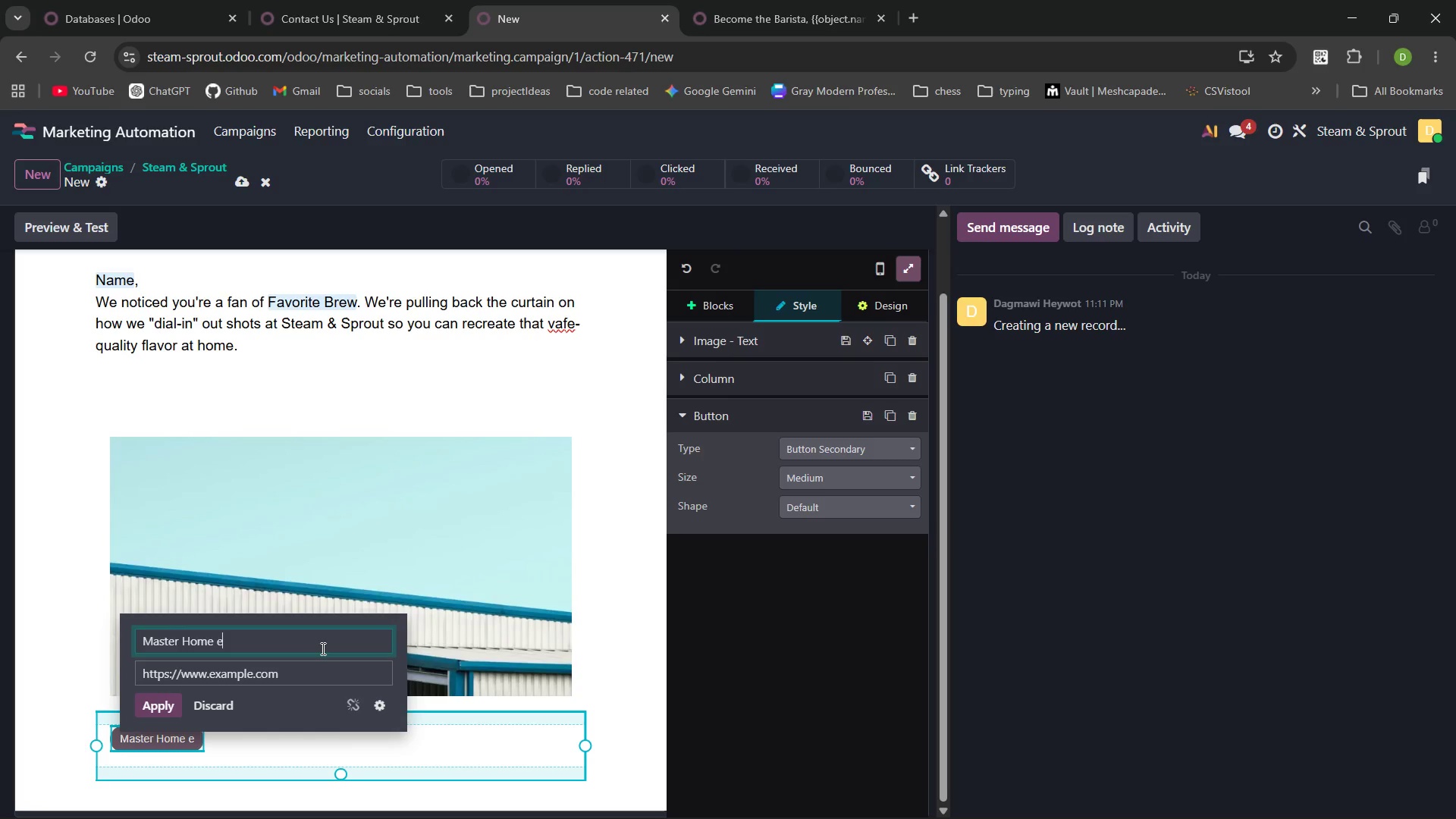 
type(esprsso)
 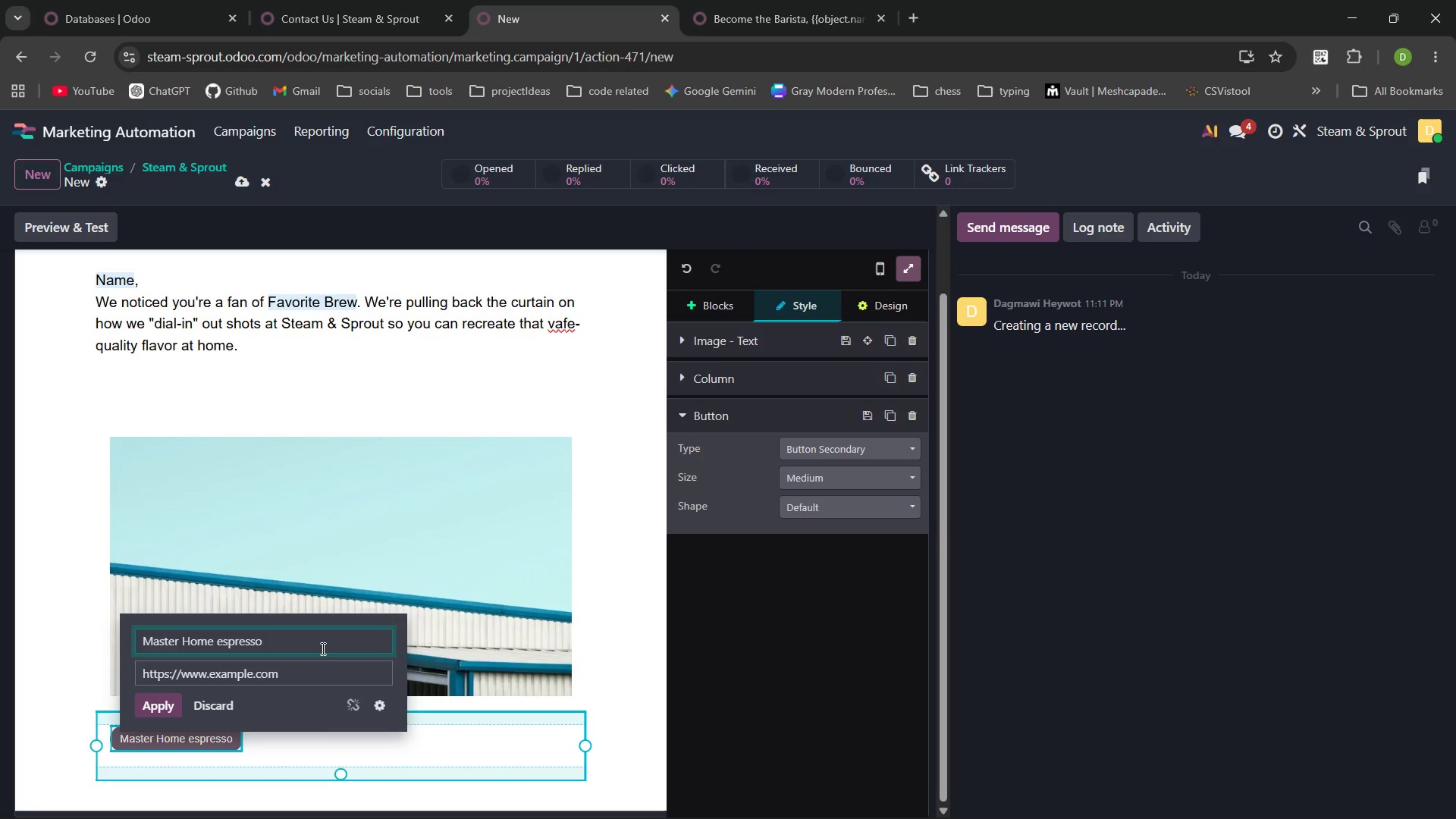 
hold_key(key=E, duration=2.86)
 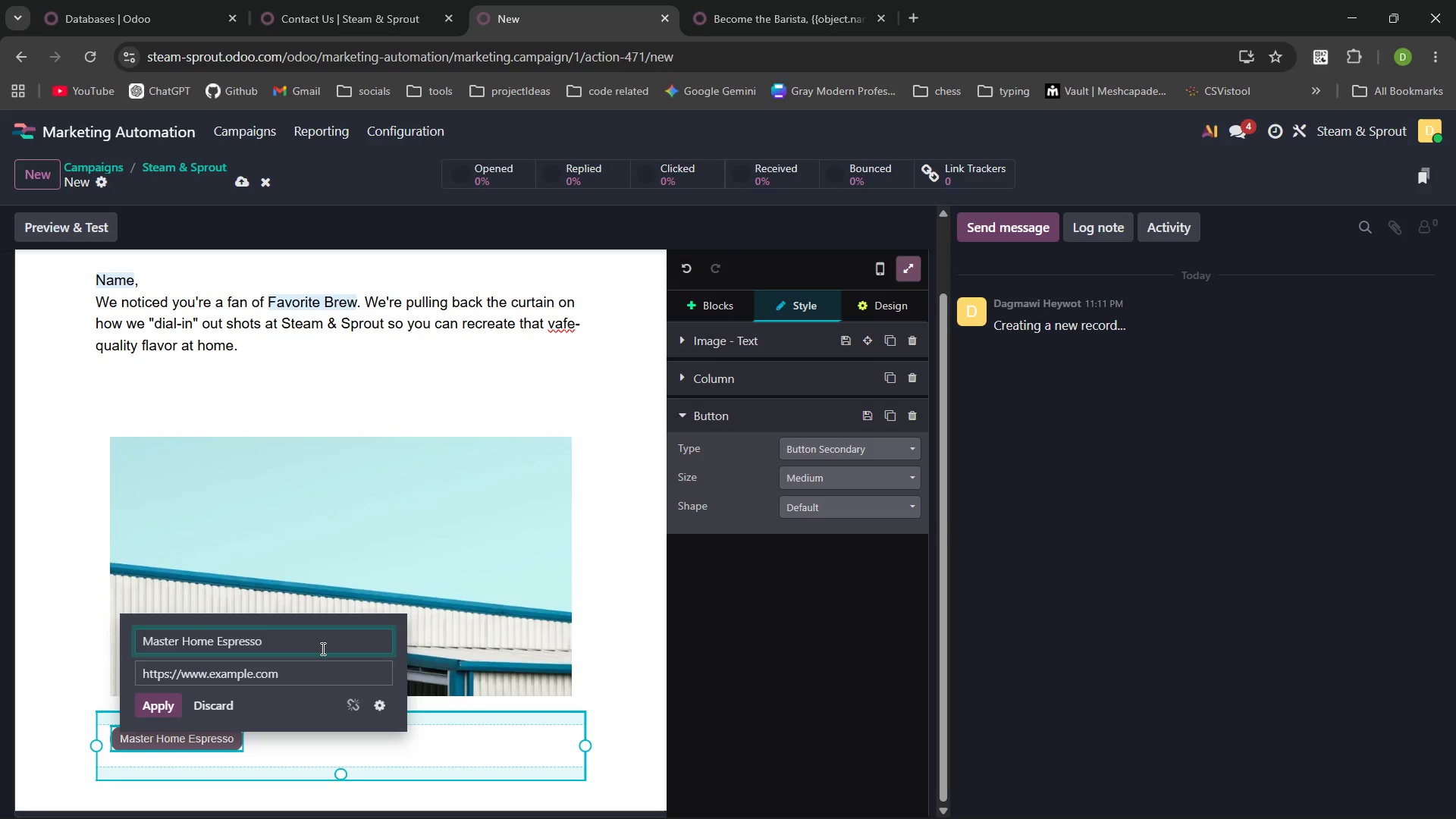 
key(Control+ArrowLeft)
 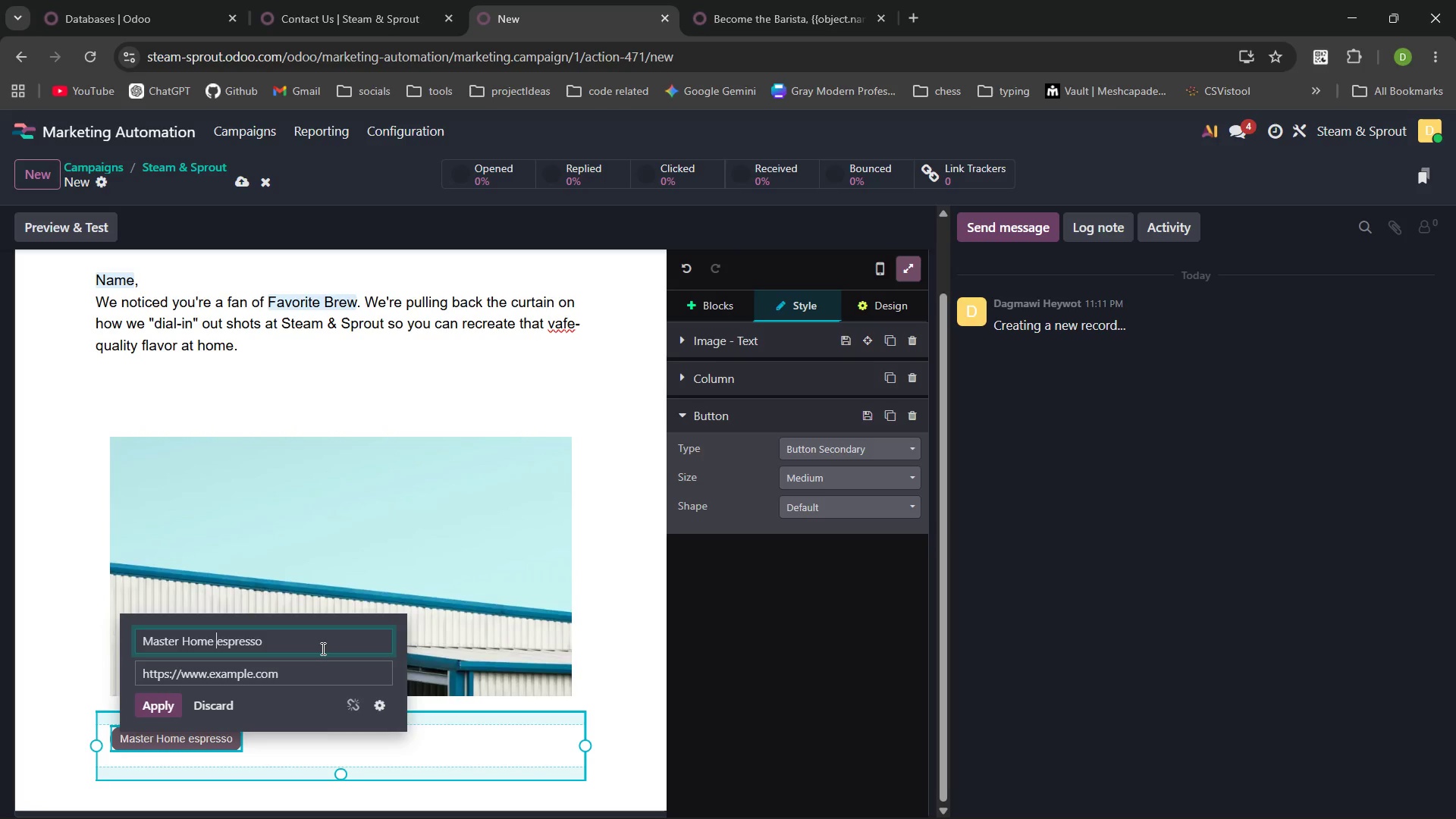 
key(ArrowRight)
 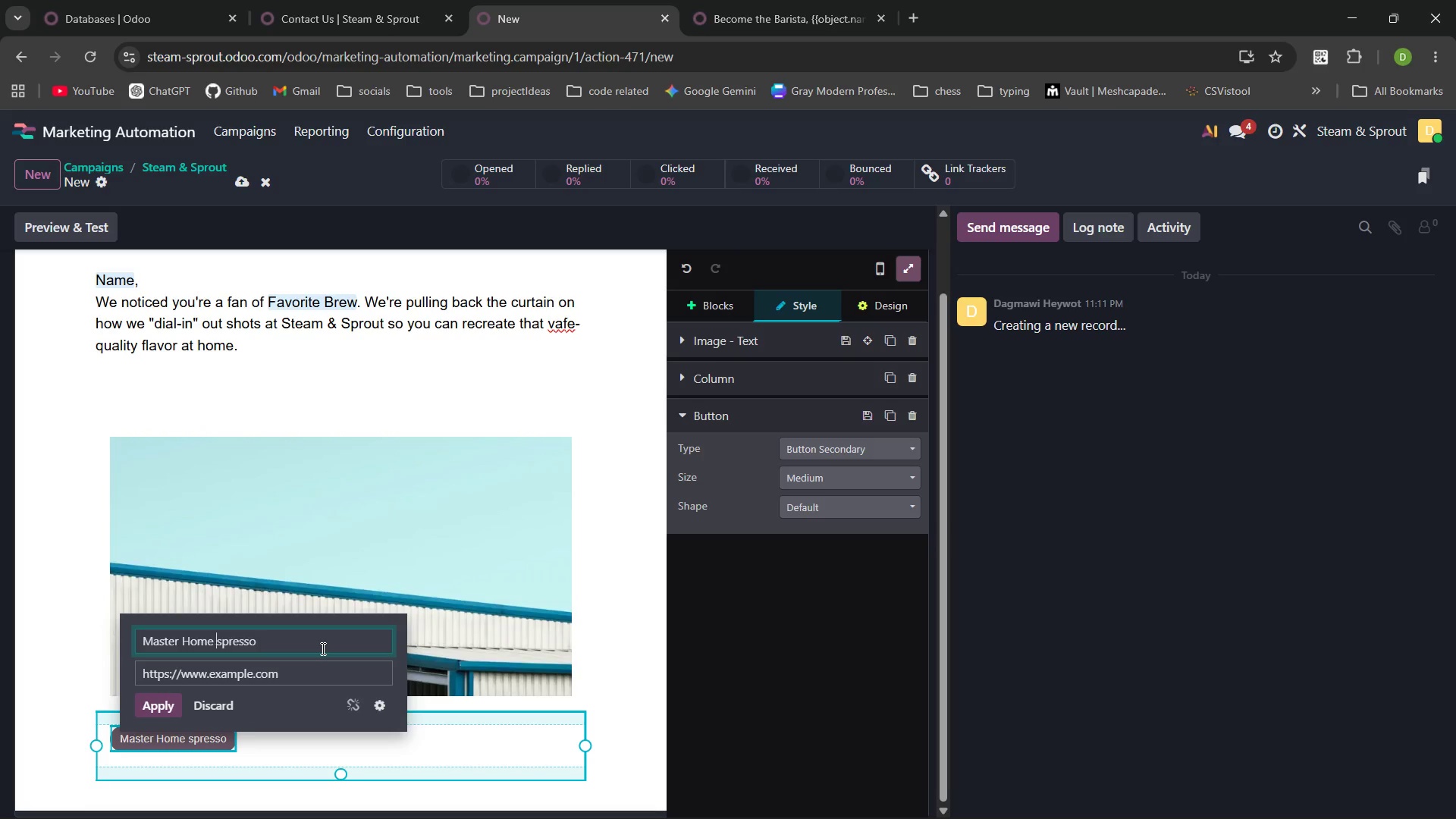 
key(Backspace)
 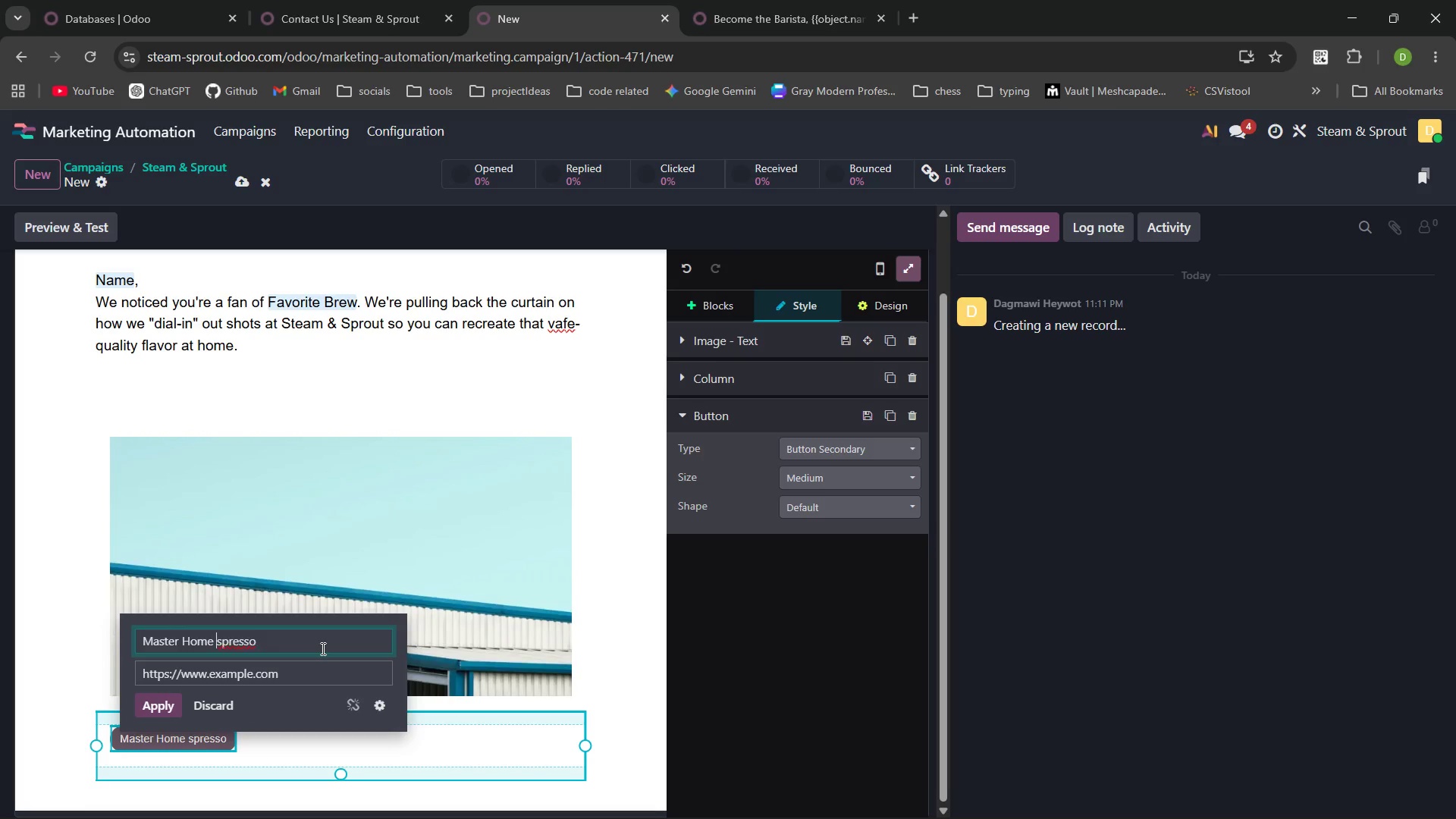 
key(Shift+ShiftLeft)
 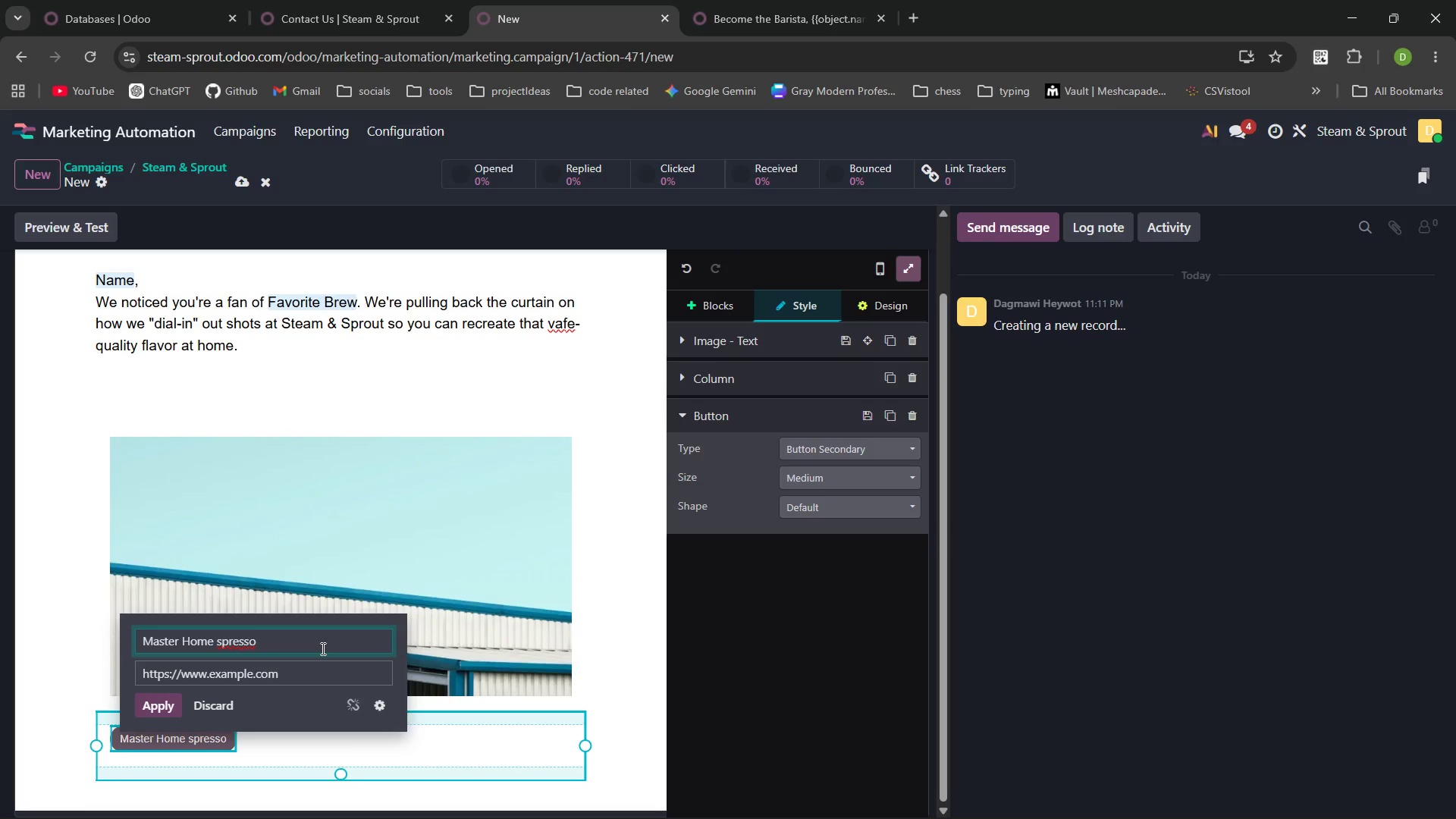 
hold_key(key=ShiftLeft, duration=0.42)
 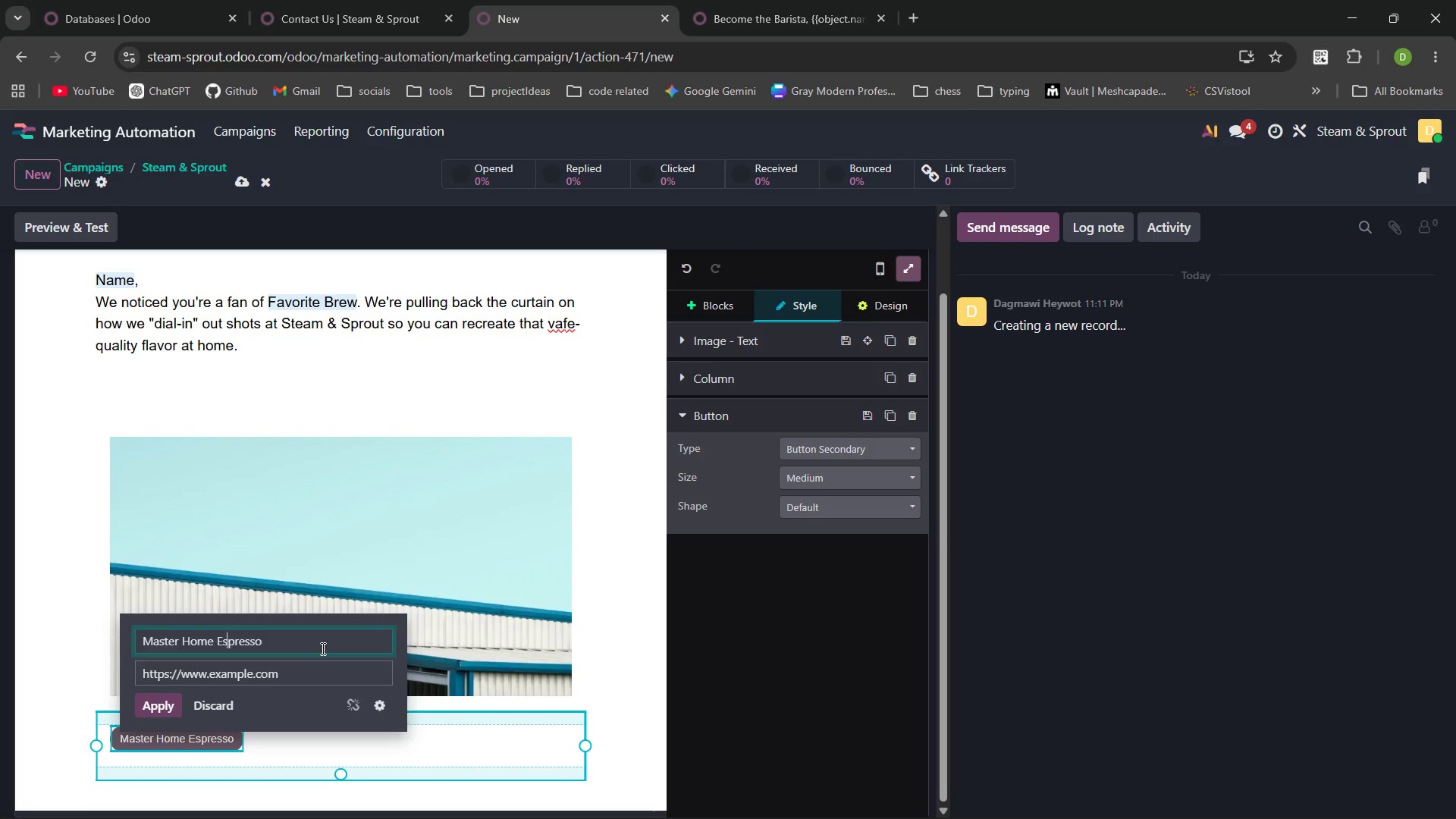 
hold_key(key=ArrowRight, duration=0.78)
 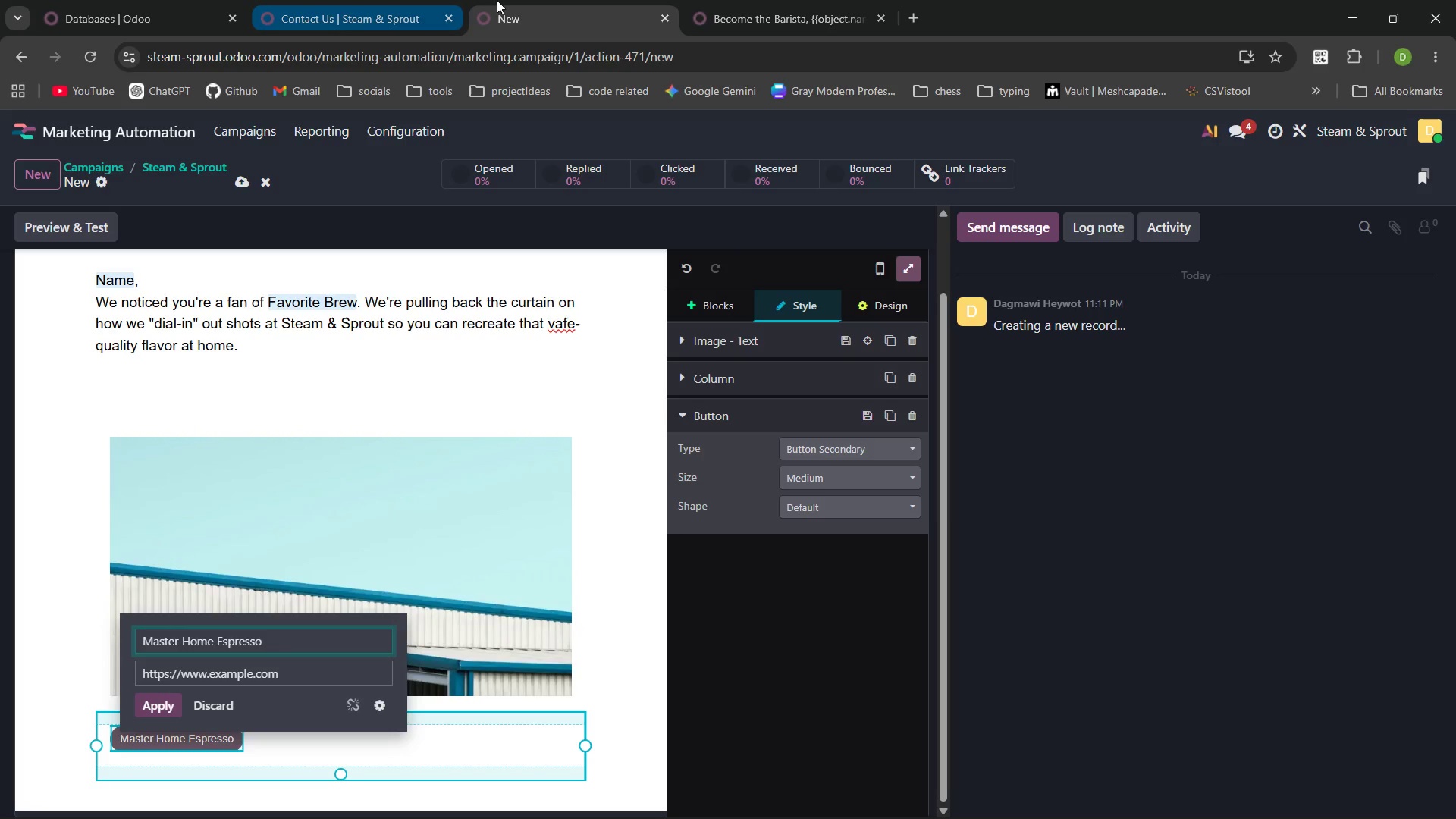 
left_click([705, 0])
 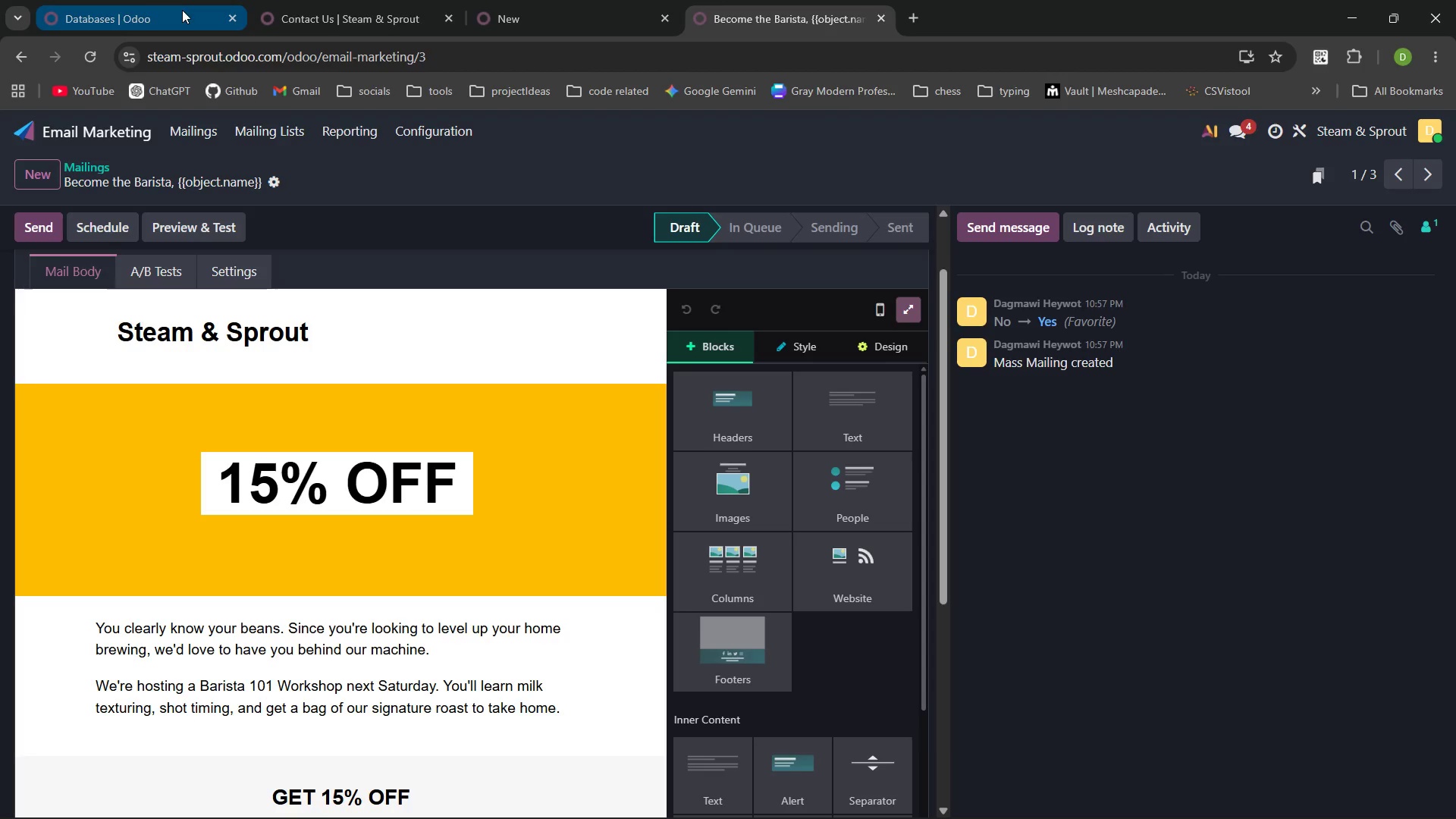 
left_click([182, 10])
 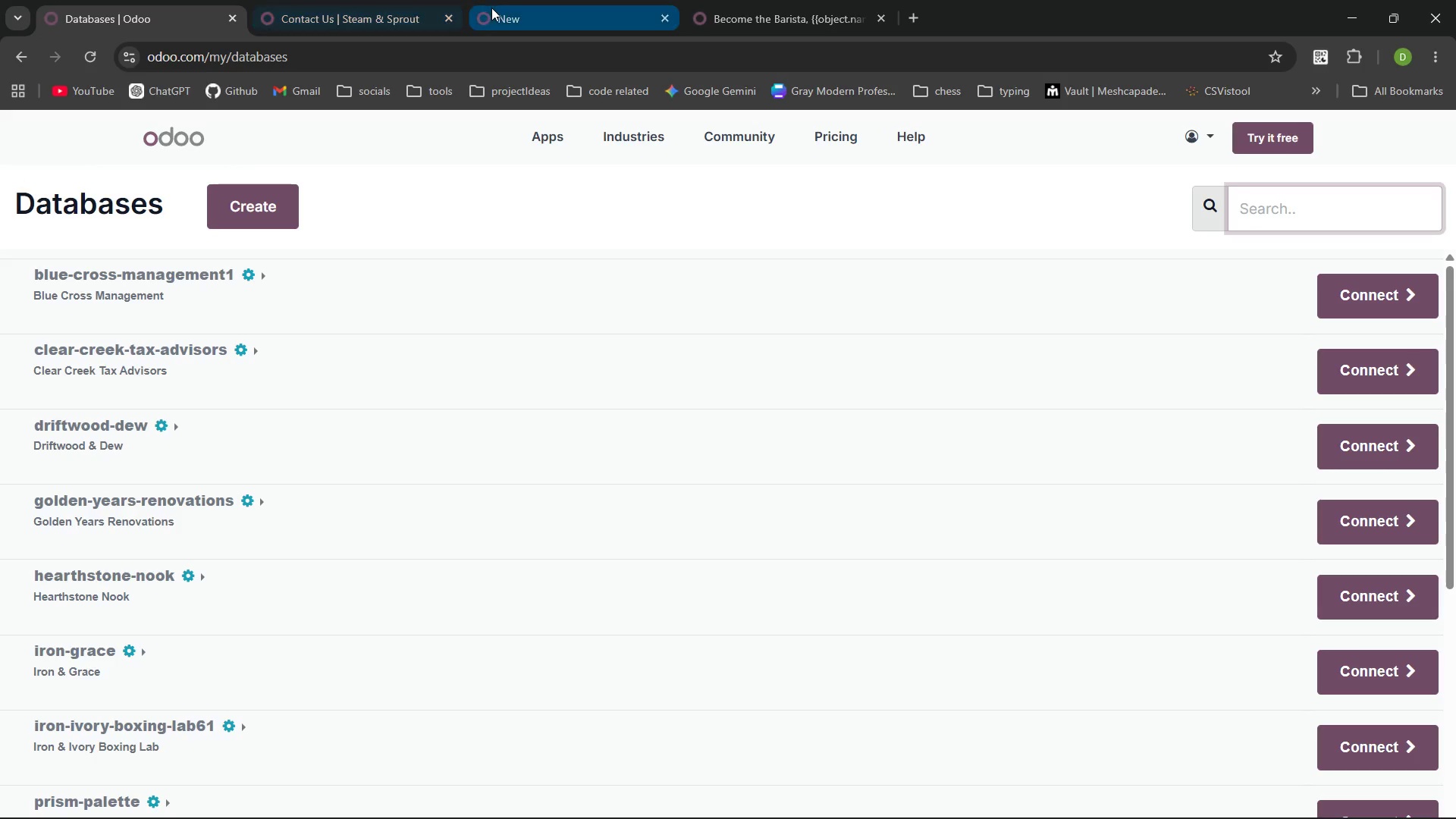 
left_click([491, 8])
 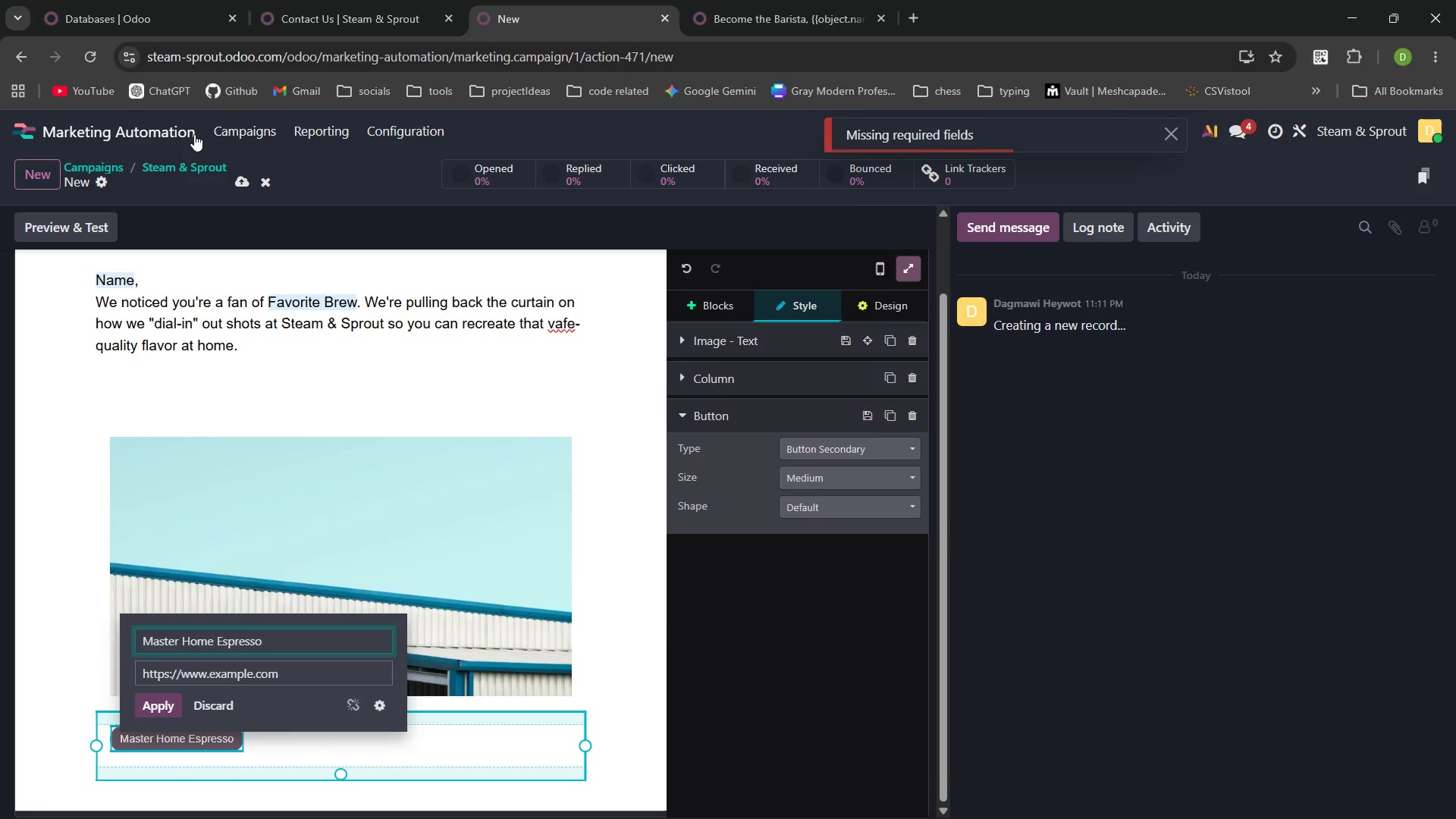 
left_click([321, 27])
 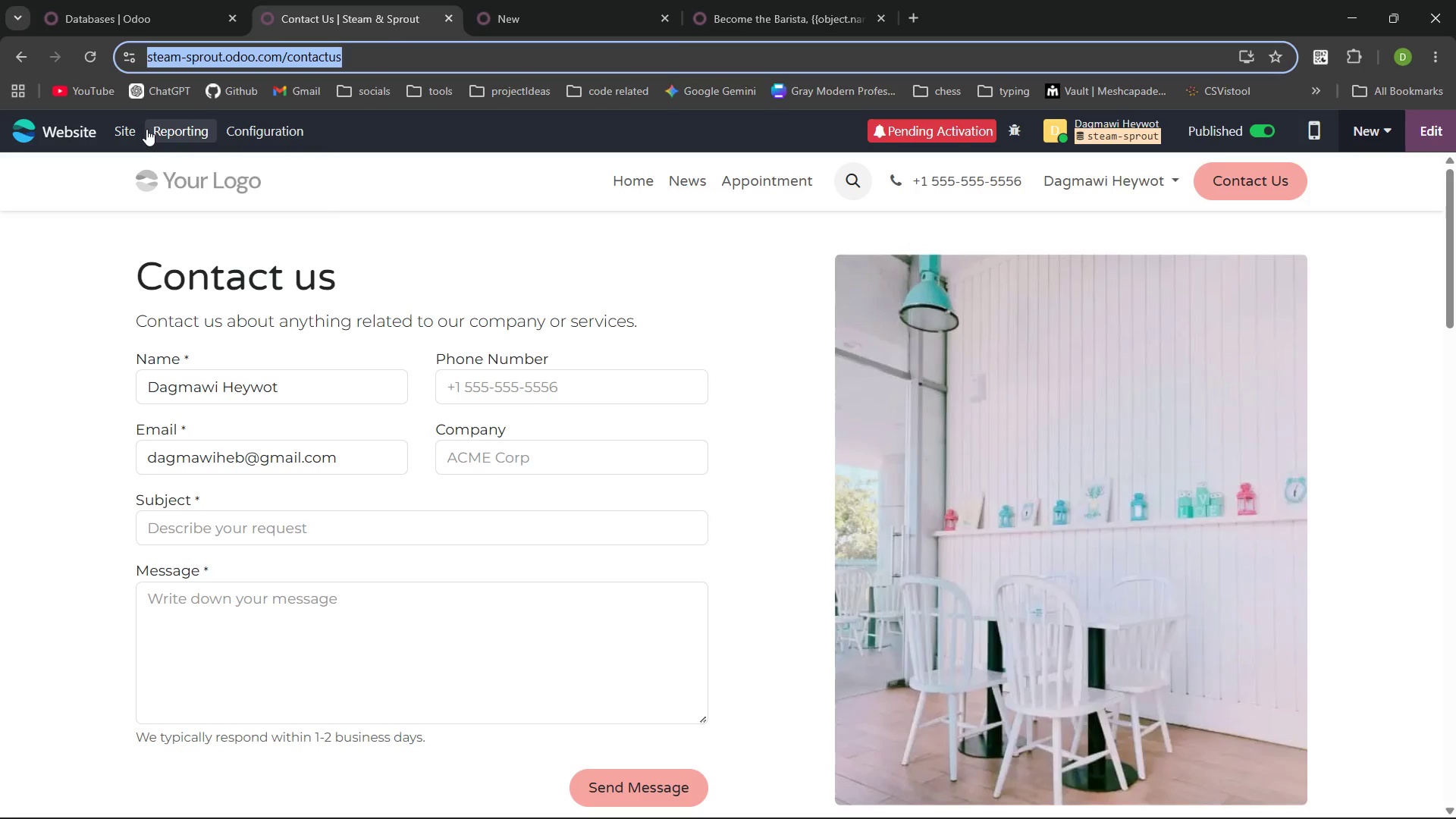 
left_click([132, 129])
 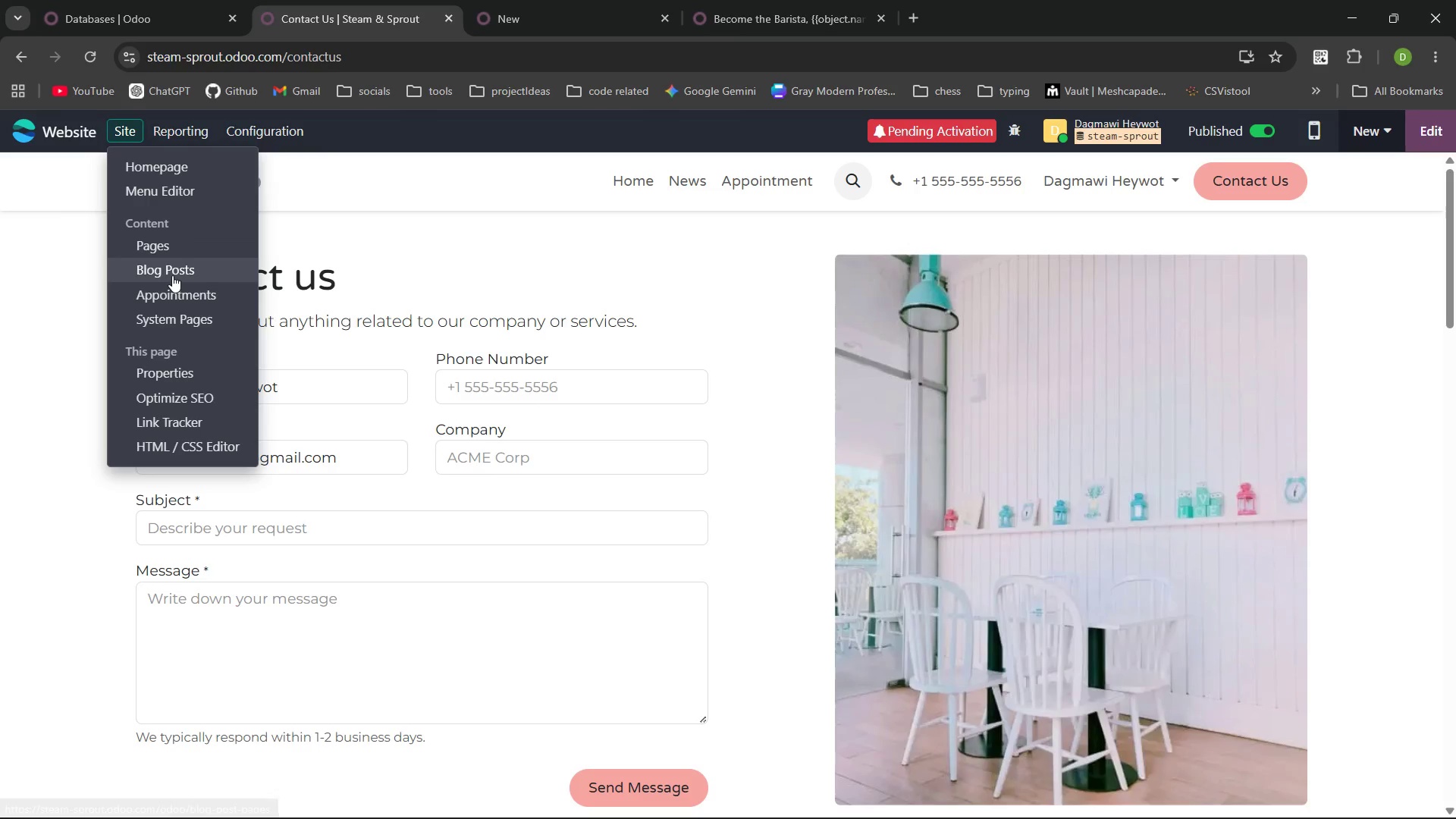 
left_click([172, 275])
 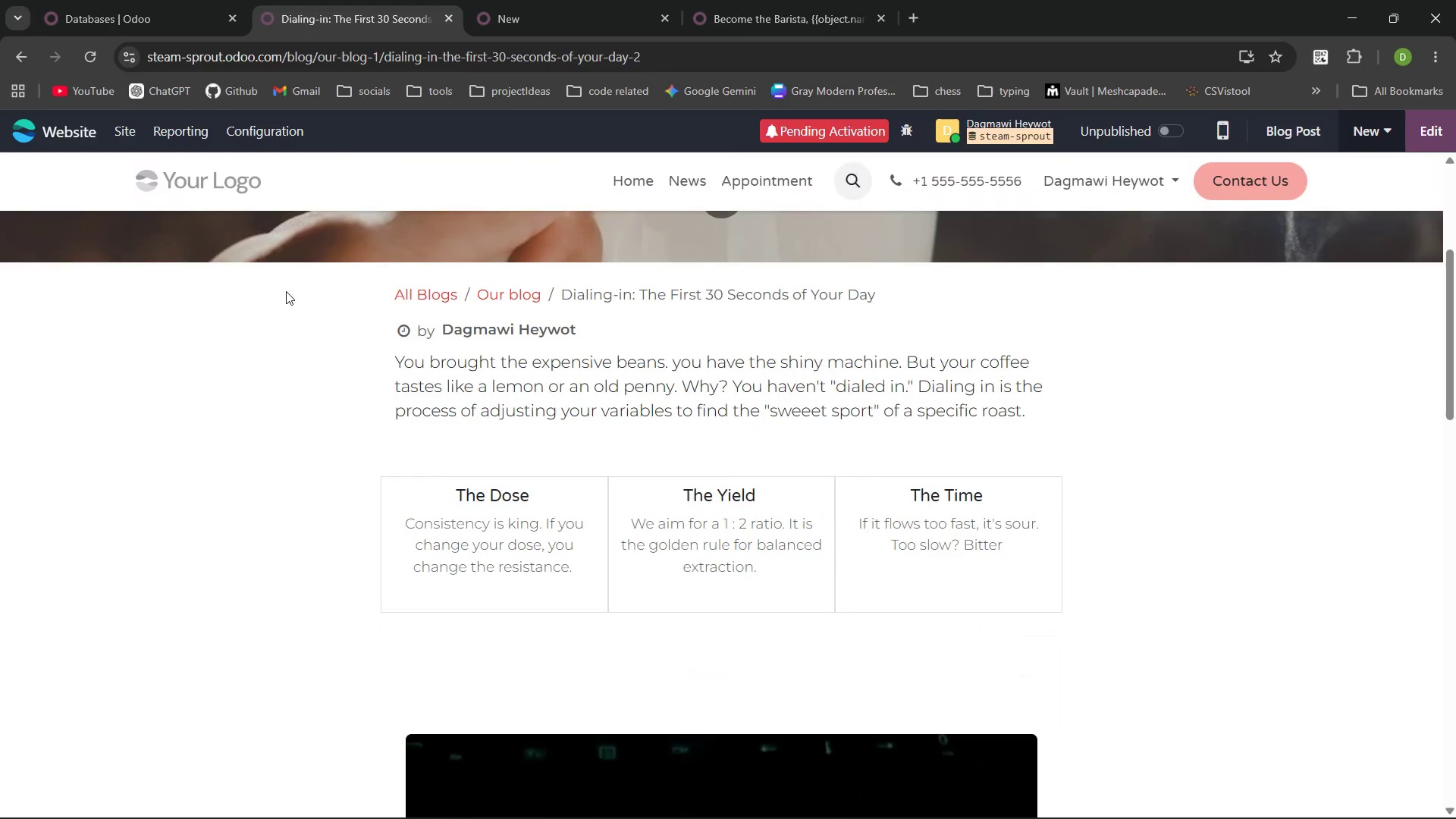 
wait(19.06)
 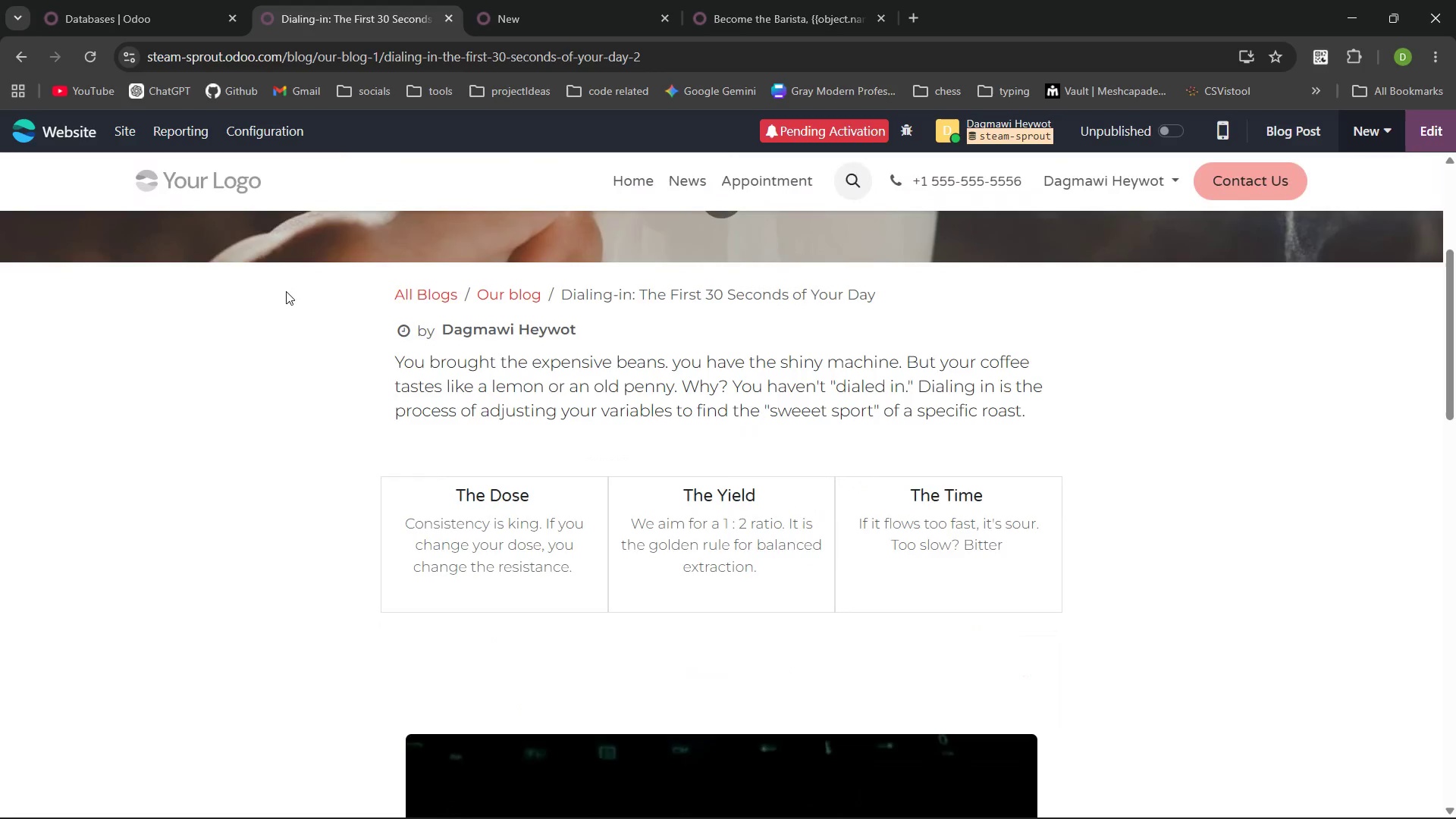 
left_click_drag(start_coordinate=[662, 56], to_coordinate=[117, 45])
 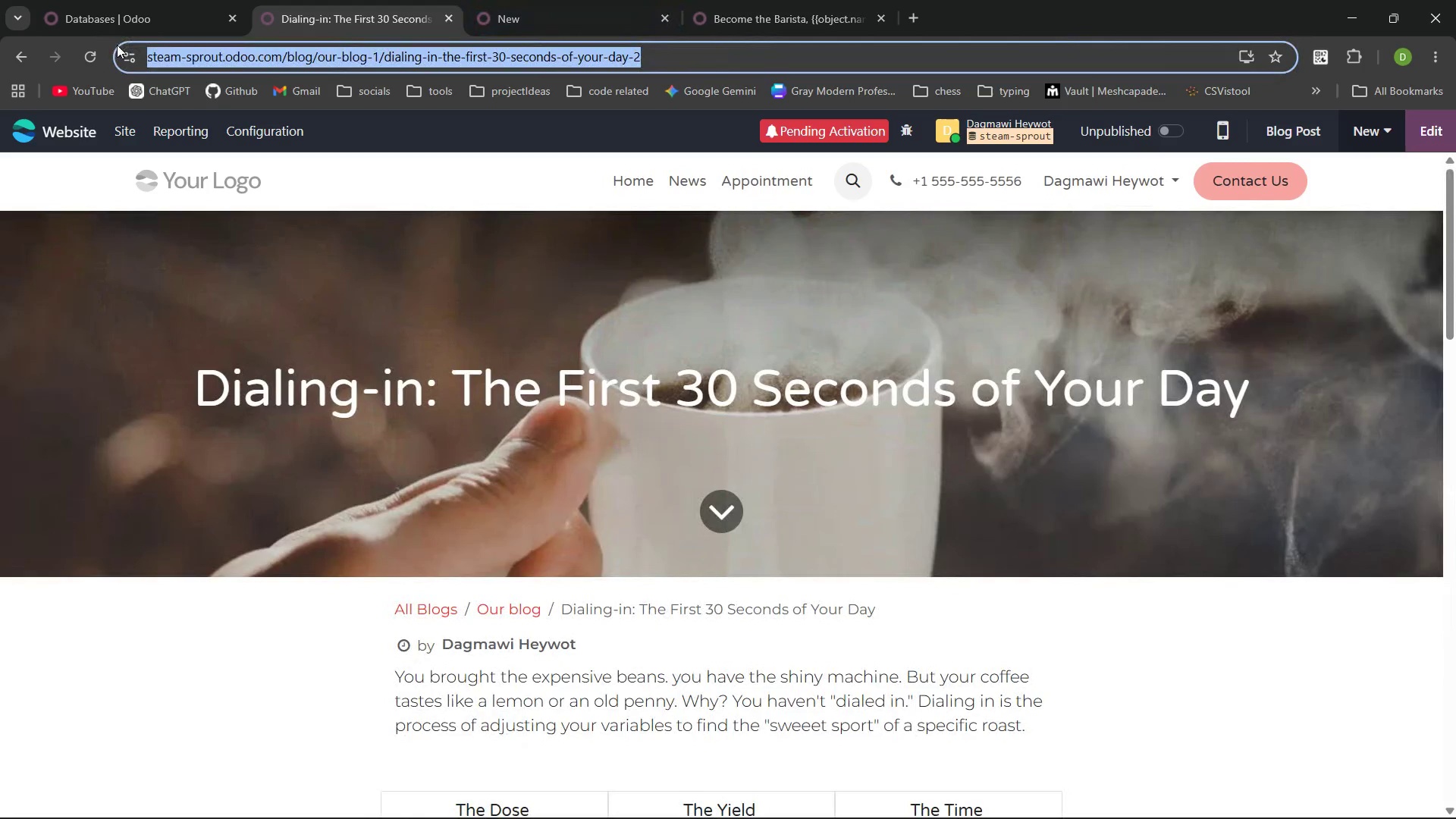 
key(Control+C)
 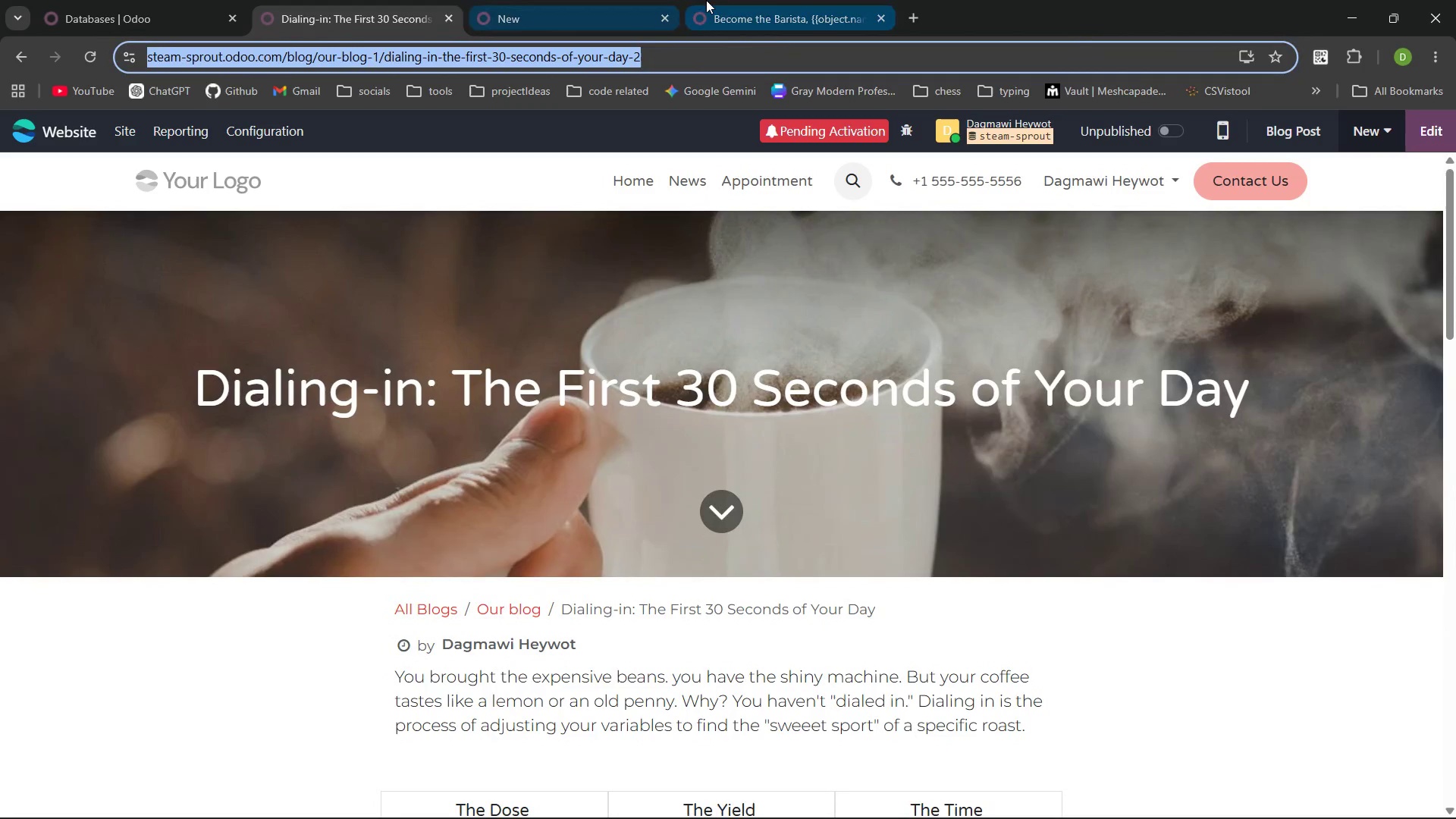 
left_click([706, 0])
 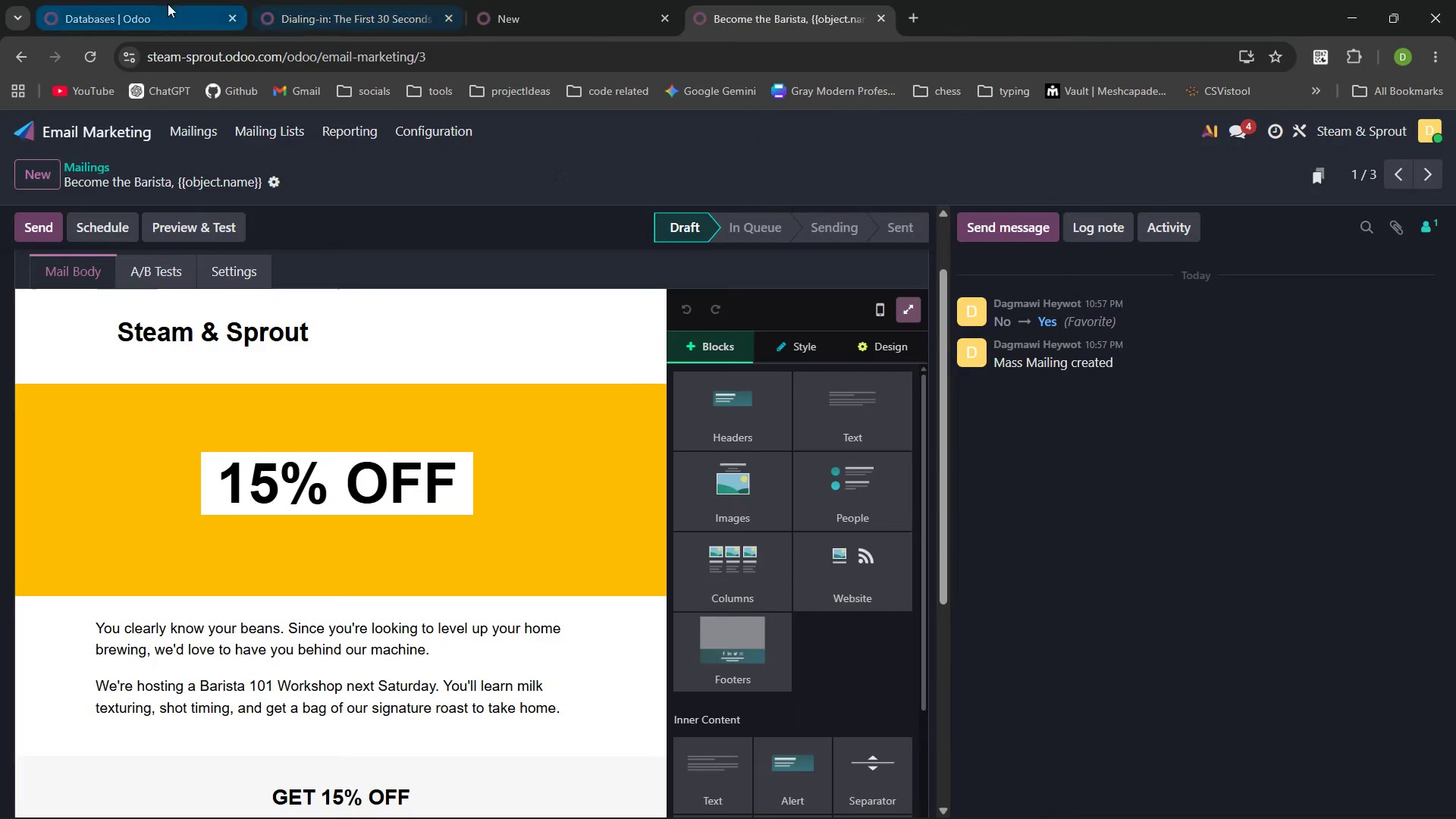 
left_click([532, 18])
 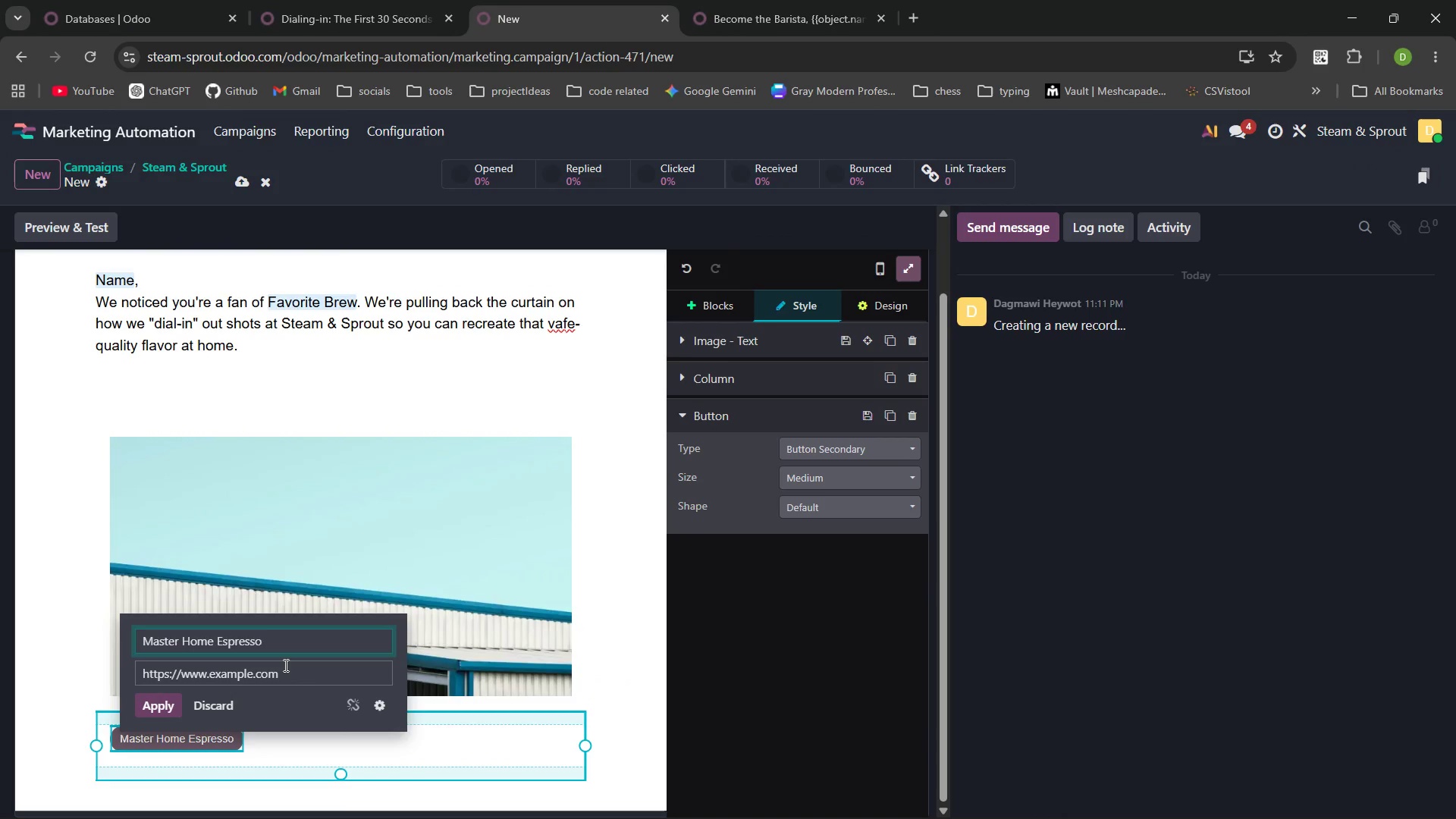 
left_click_drag(start_coordinate=[310, 676], to_coordinate=[112, 664])
 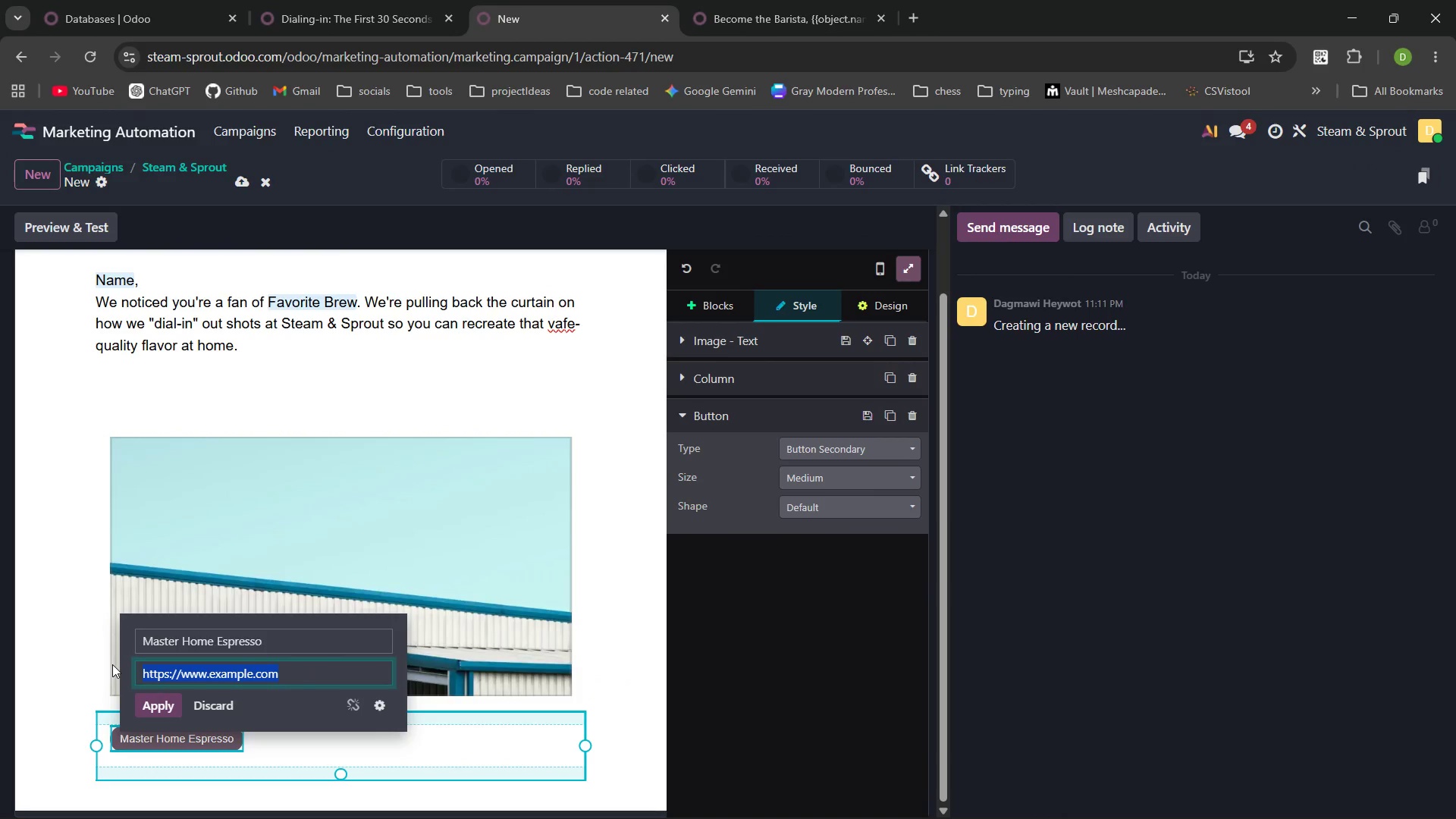 
key(Control+V)
 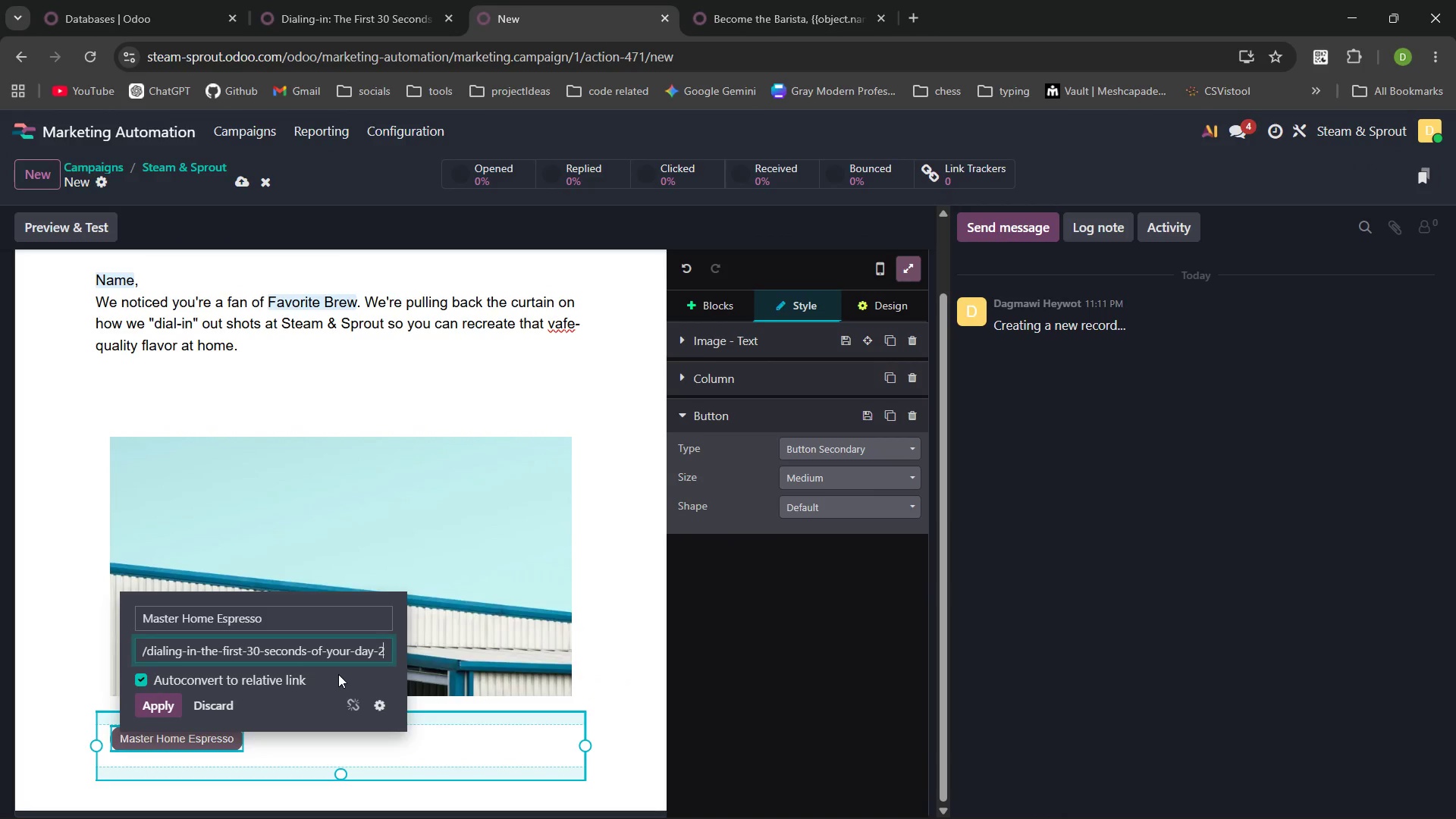 
left_click([338, 674])
 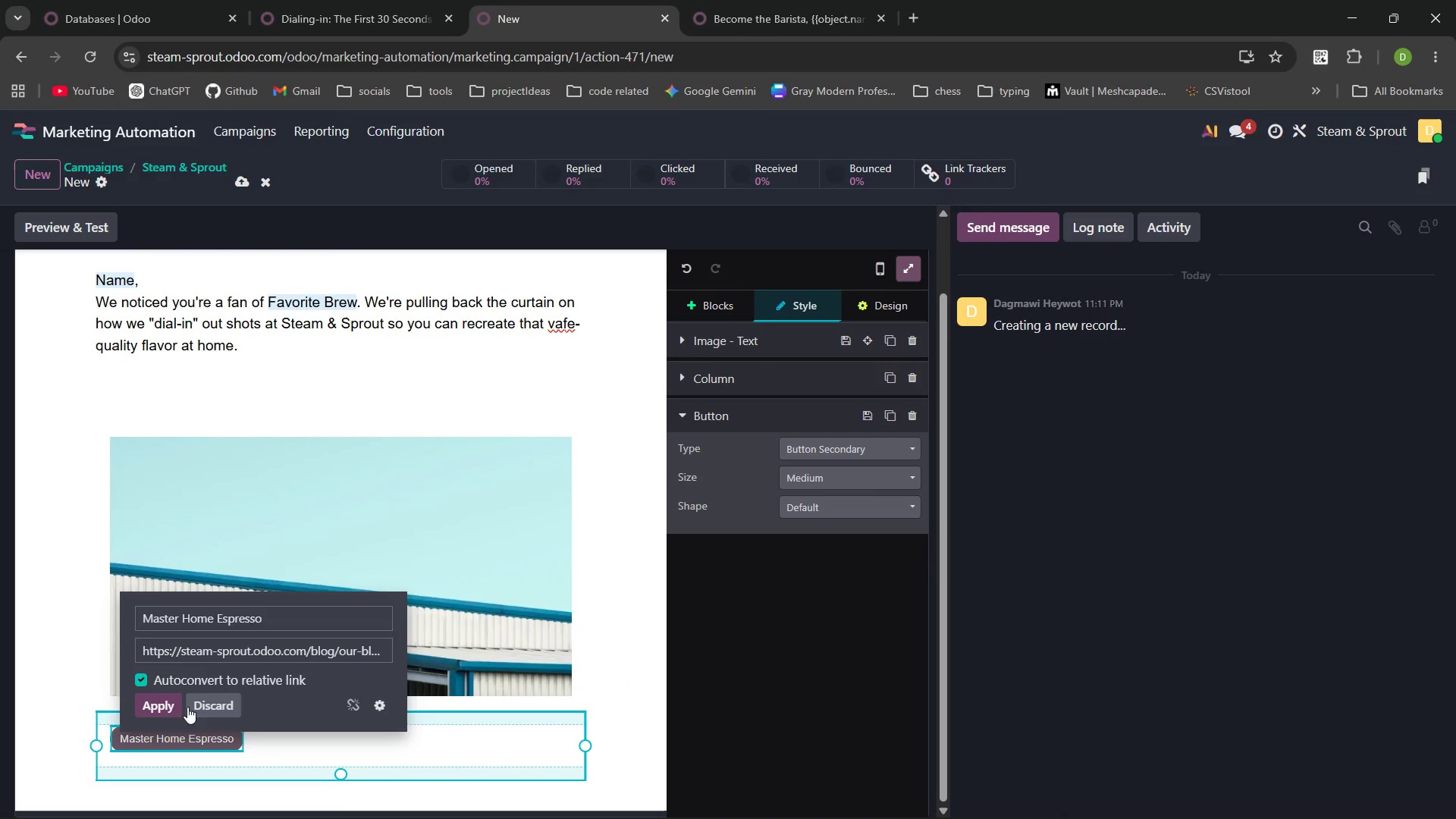 
left_click([169, 702])
 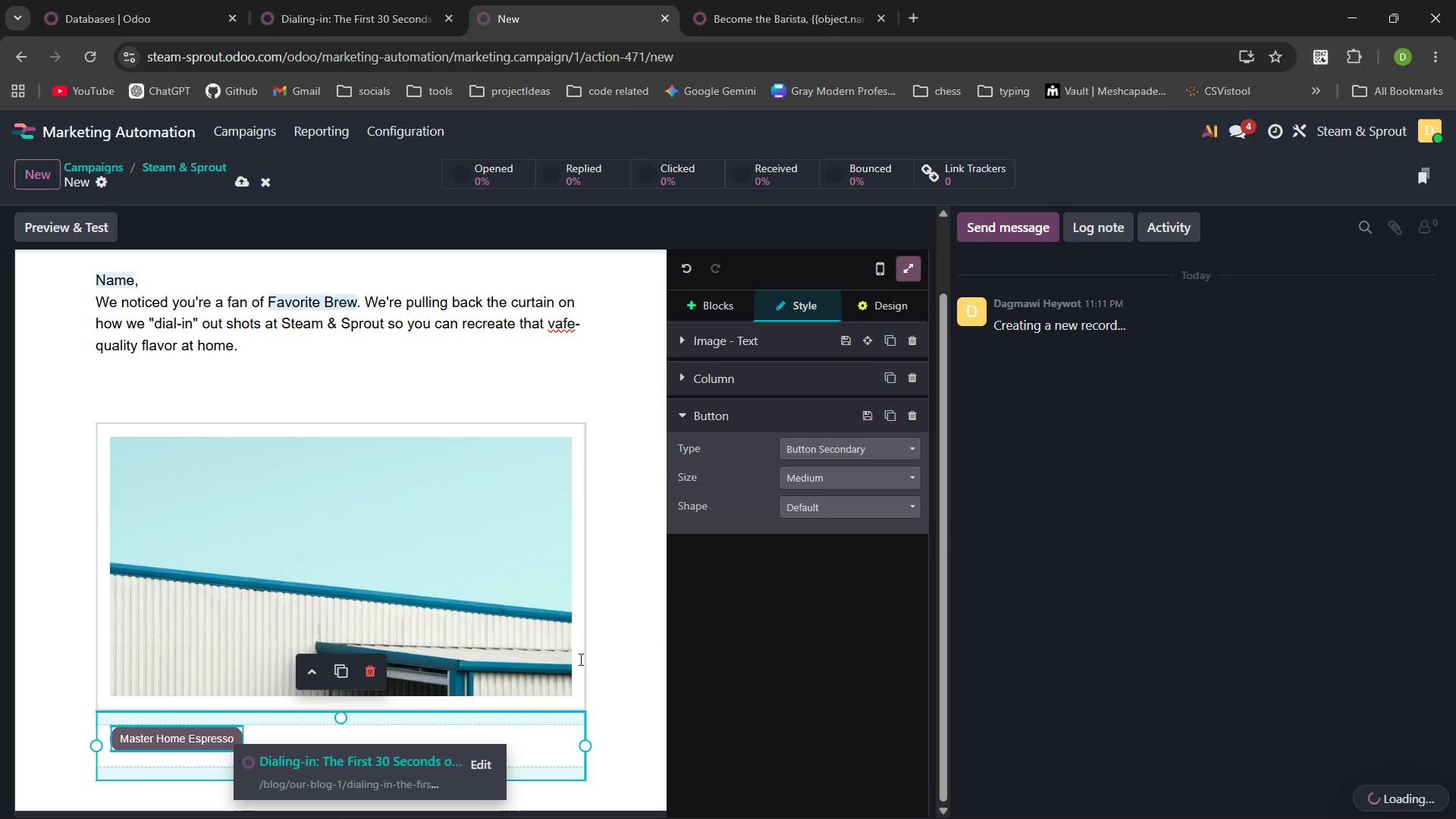 
left_click([892, 480])
 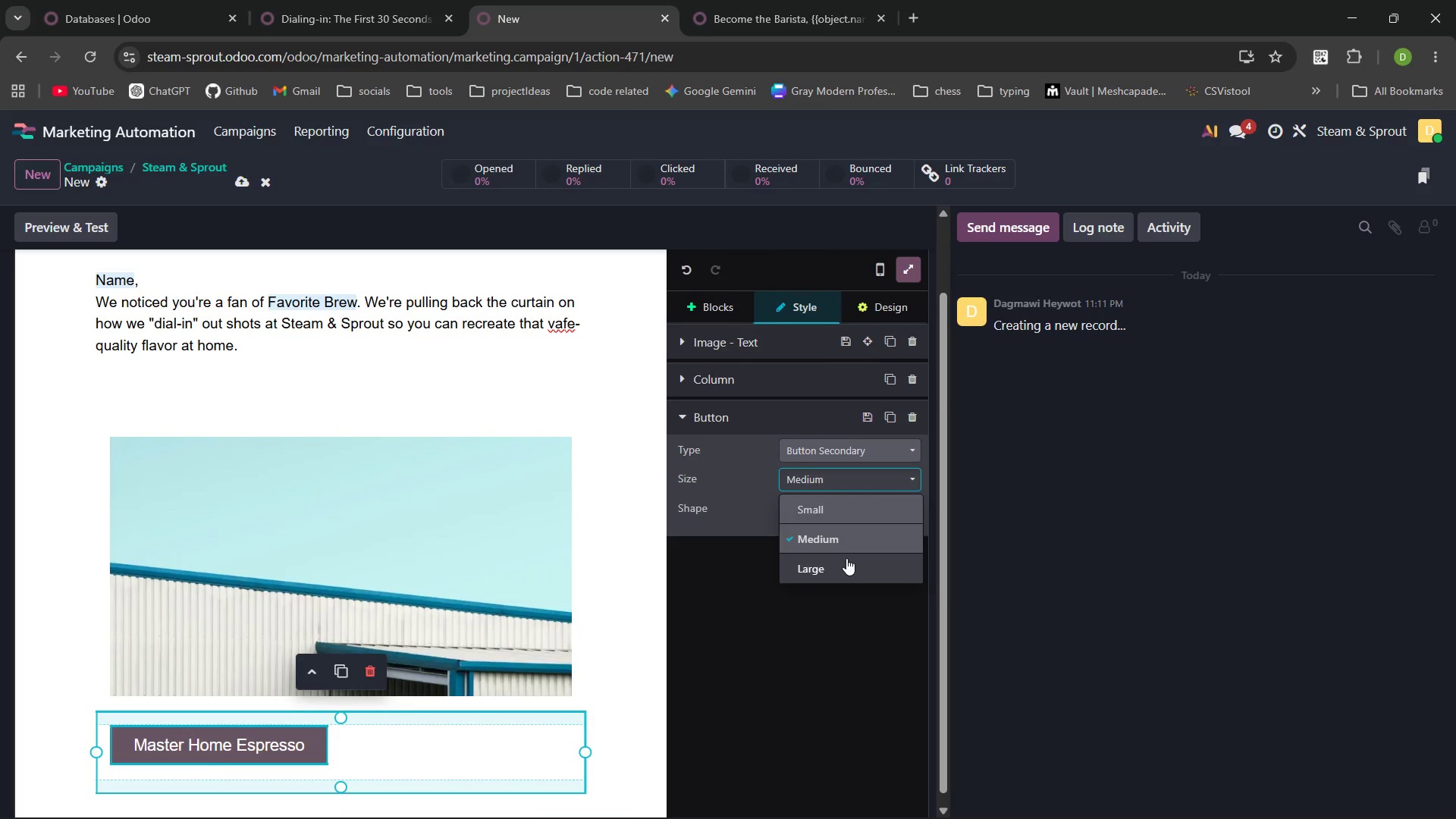 
left_click([846, 558])
 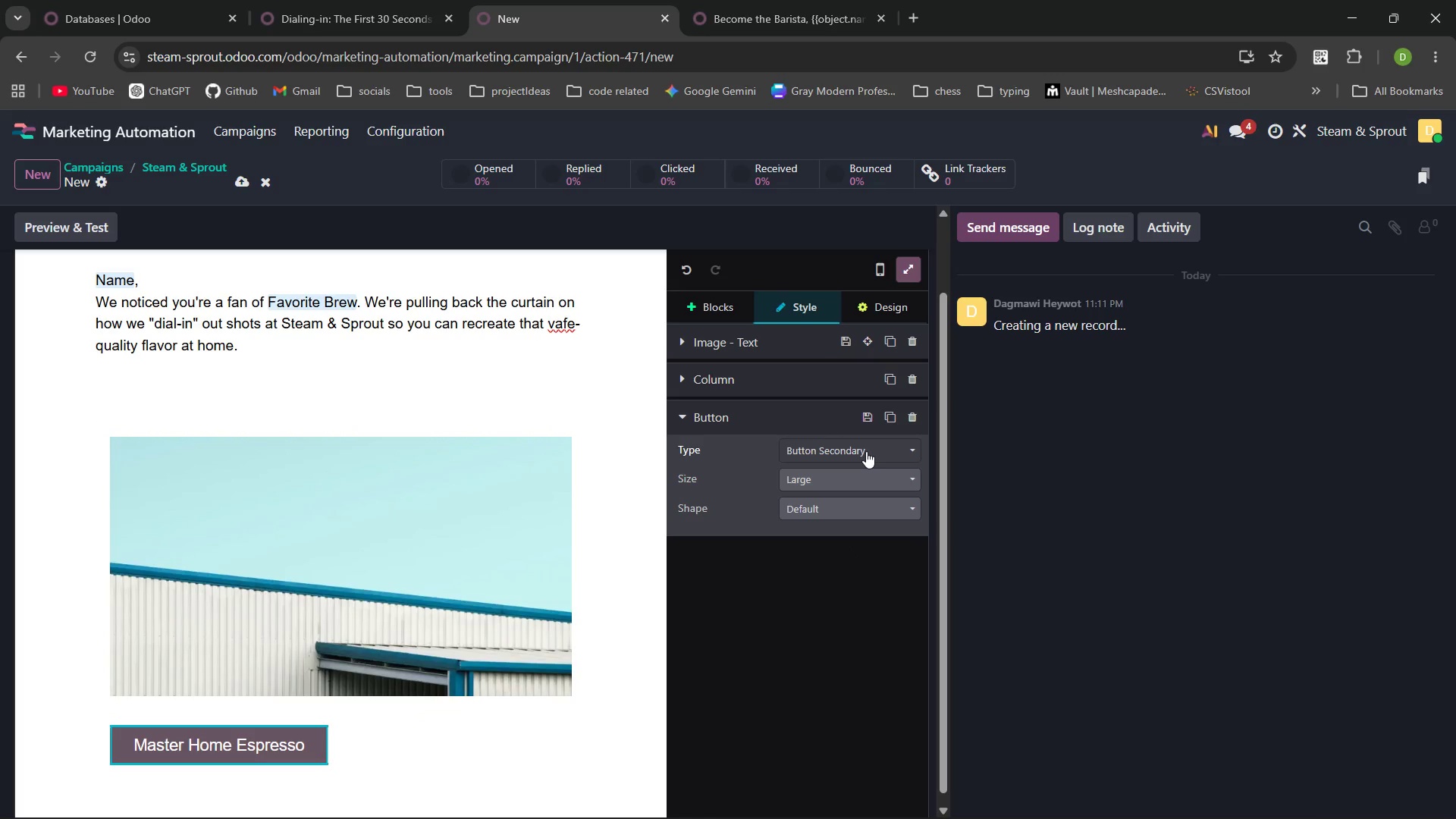 
left_click([866, 446])
 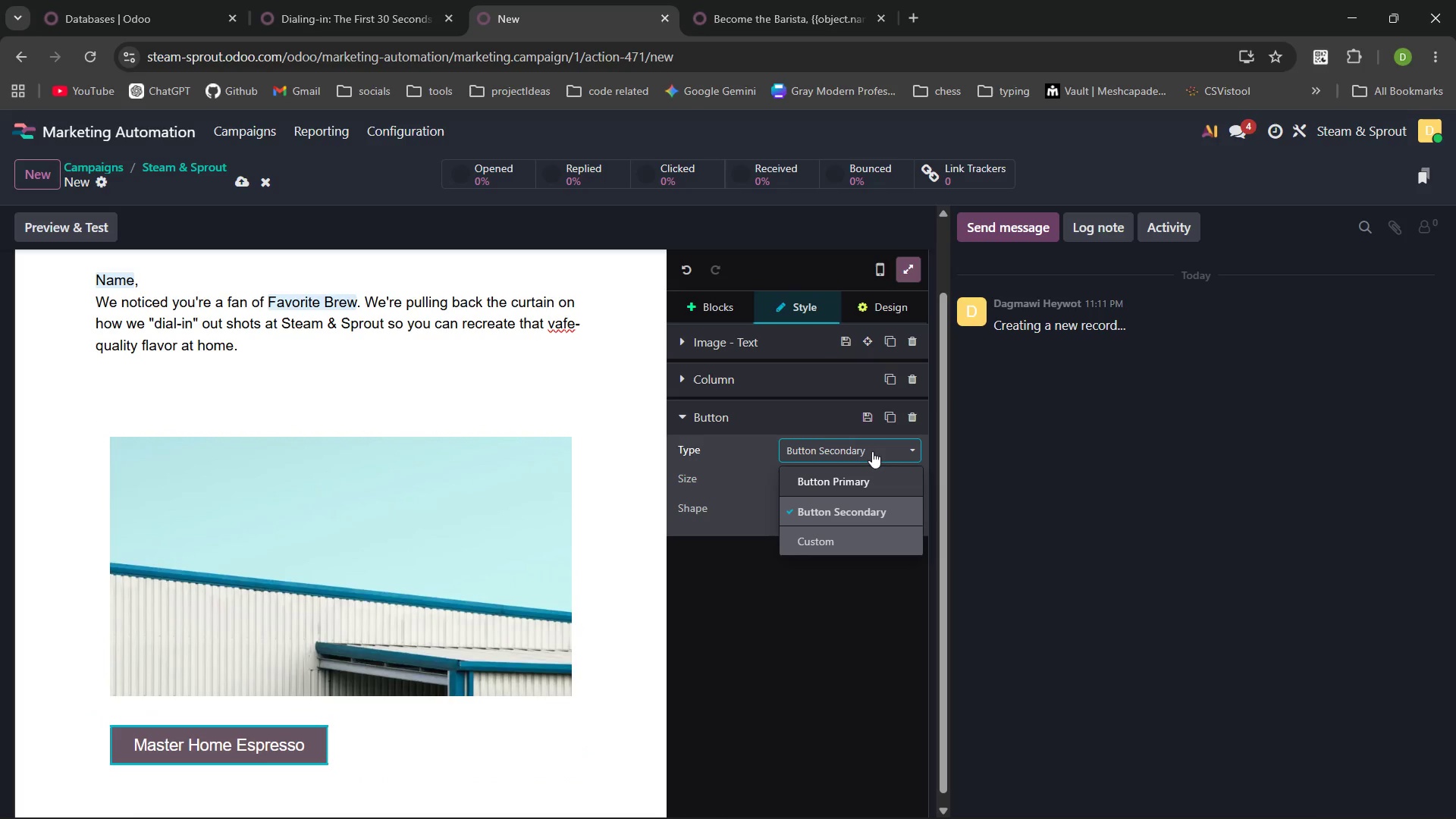 
left_click([815, 582])
 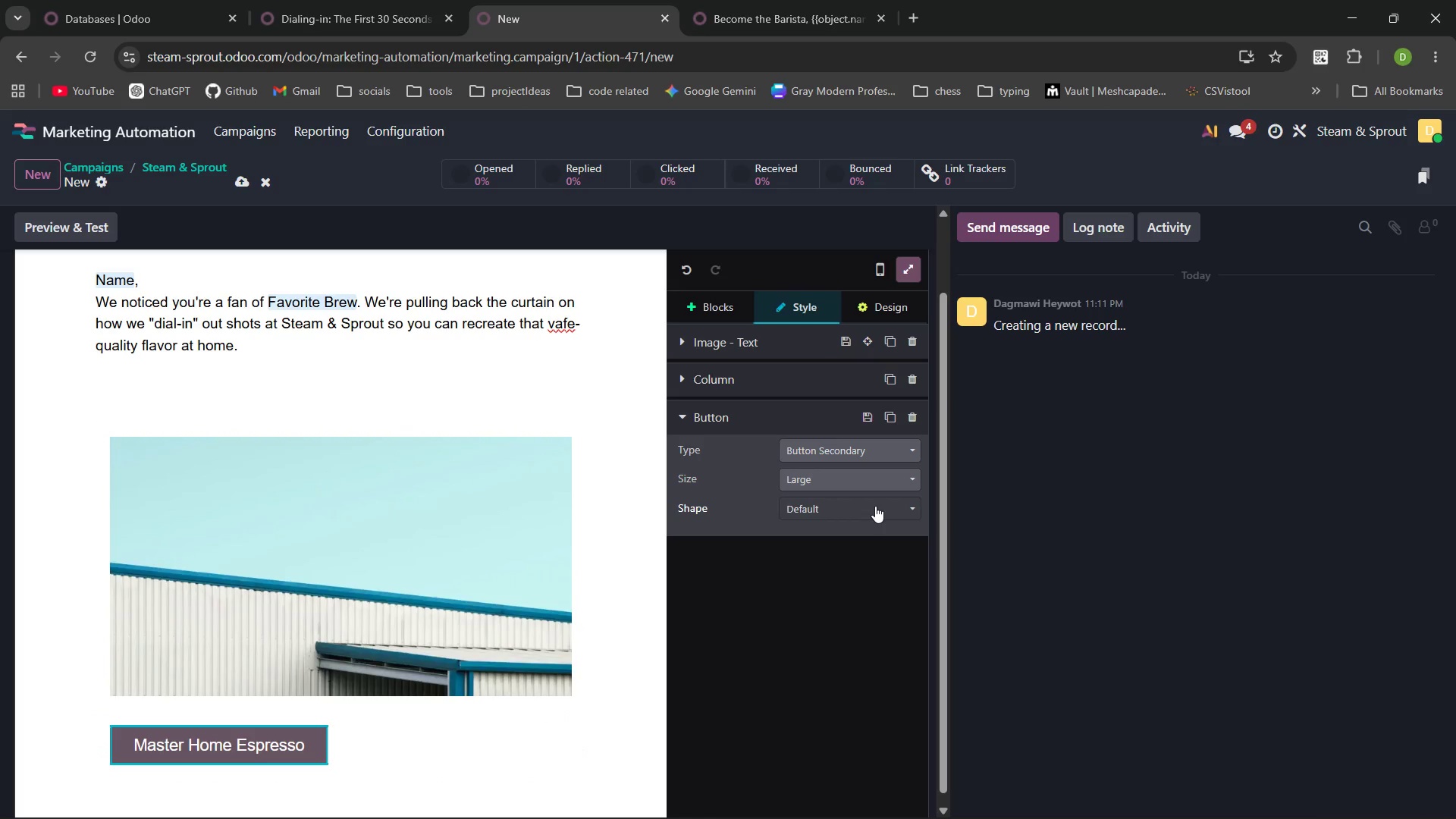 
left_click([875, 506])
 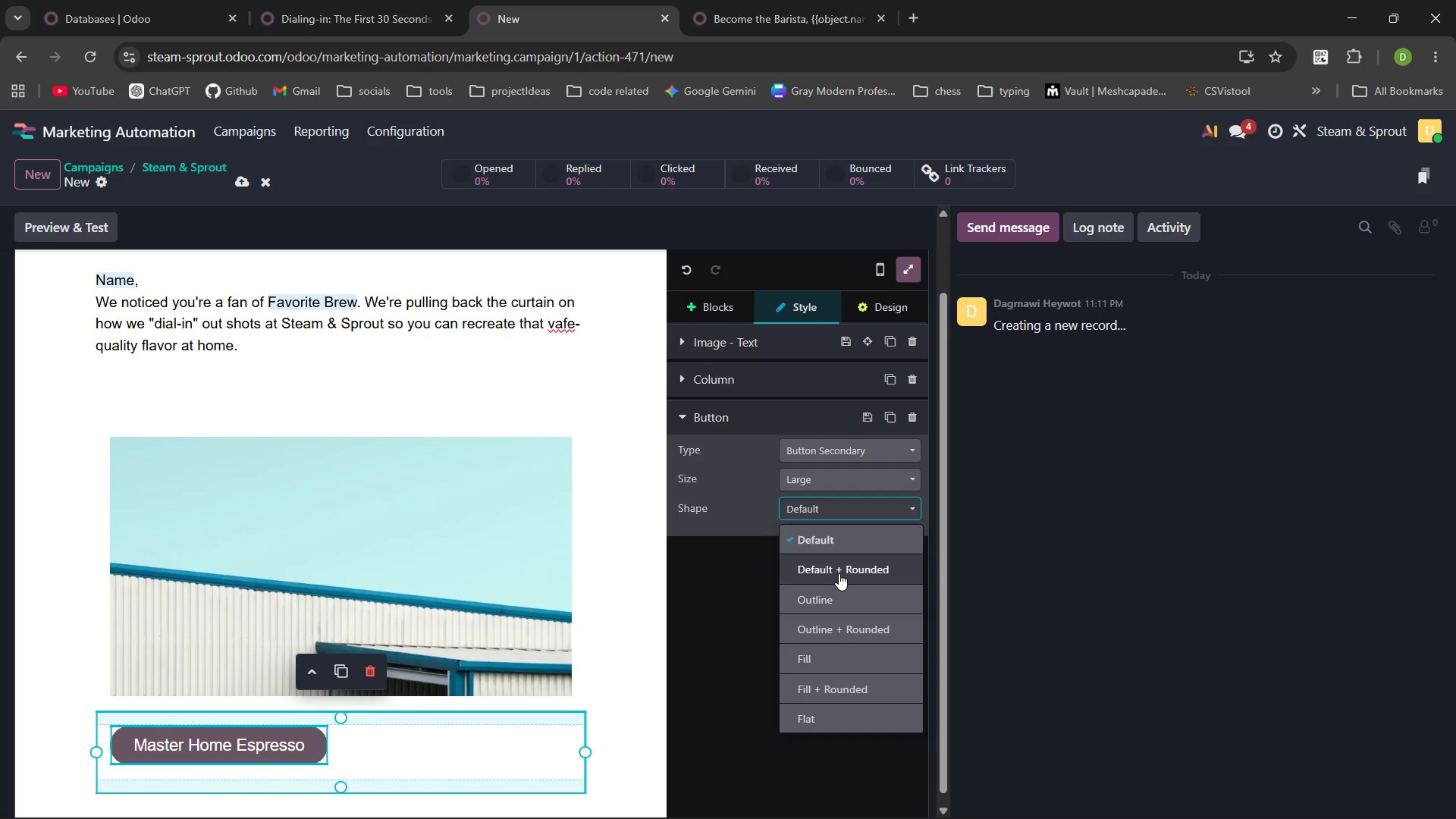 
left_click([839, 573])
 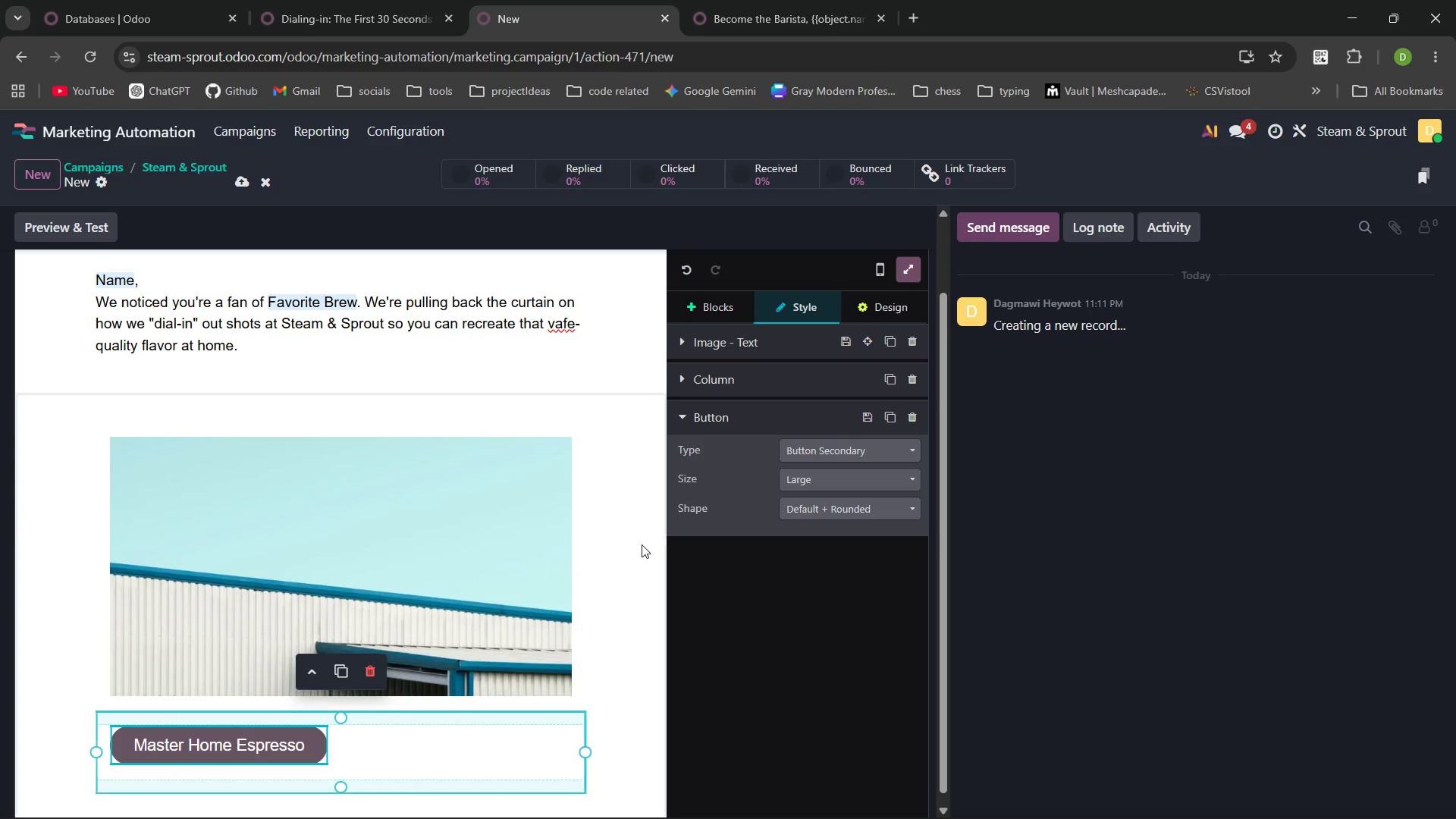 
left_click([639, 544])
 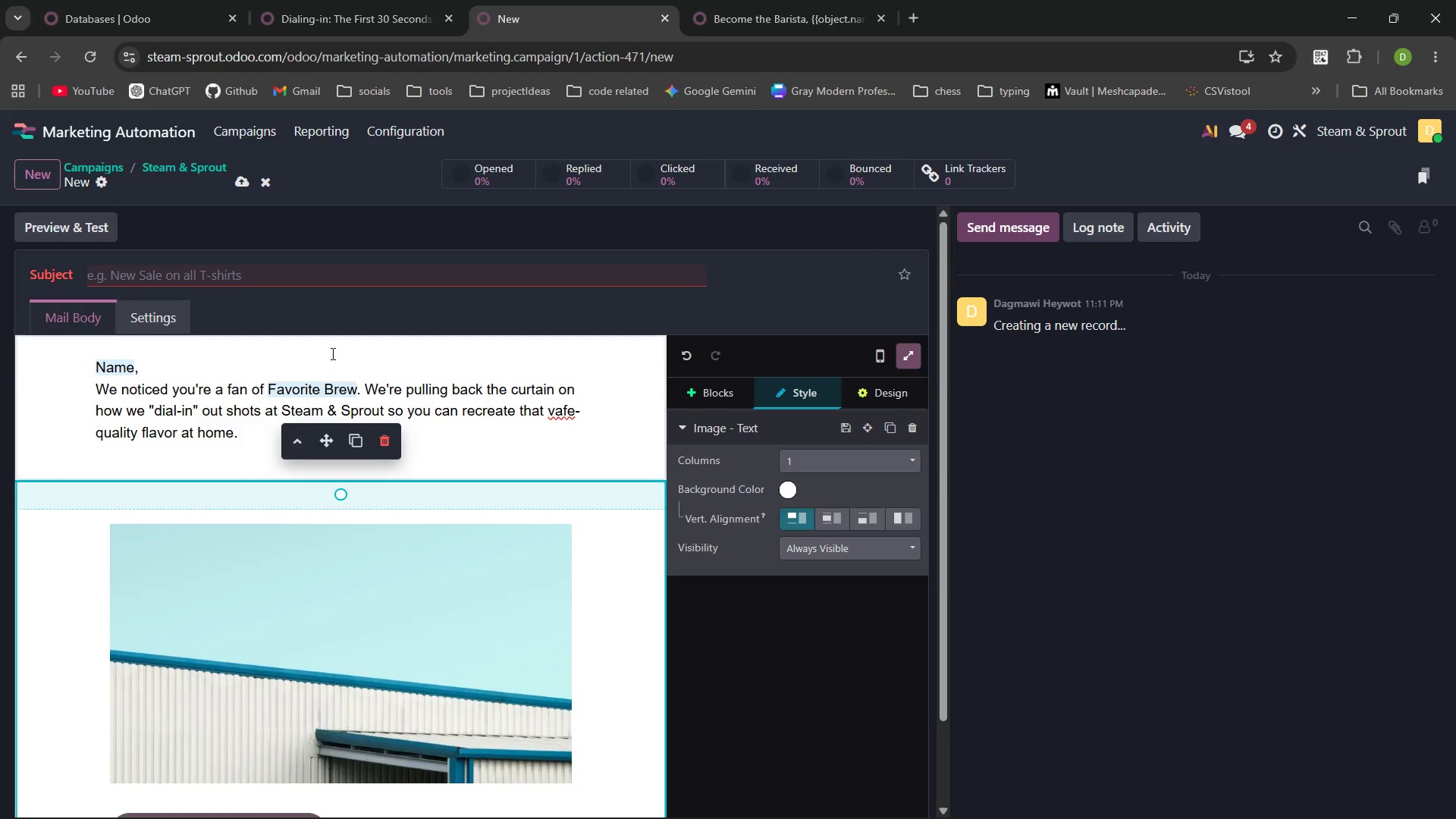 
left_click([281, 275])
 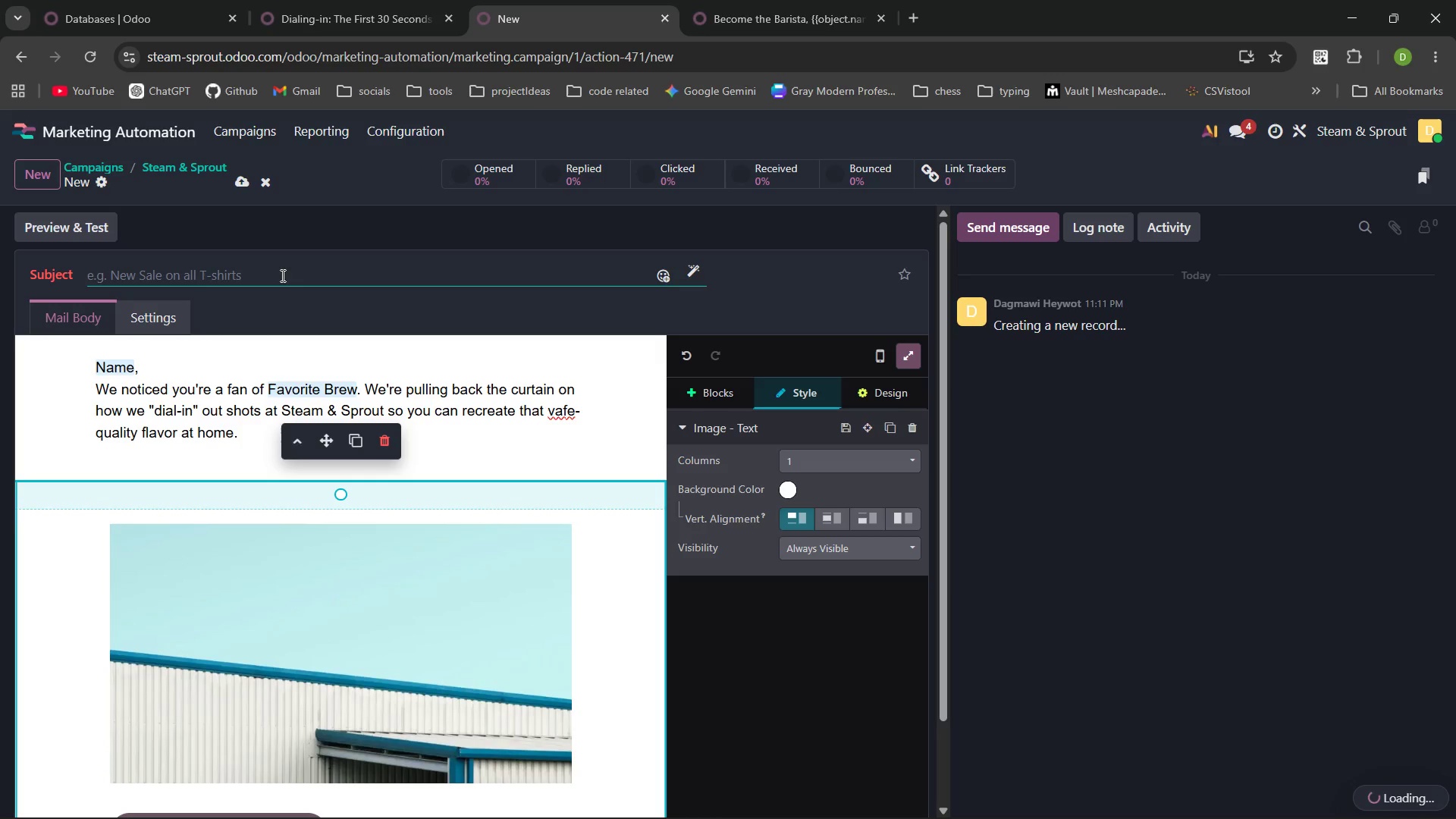 
wait(5.11)
 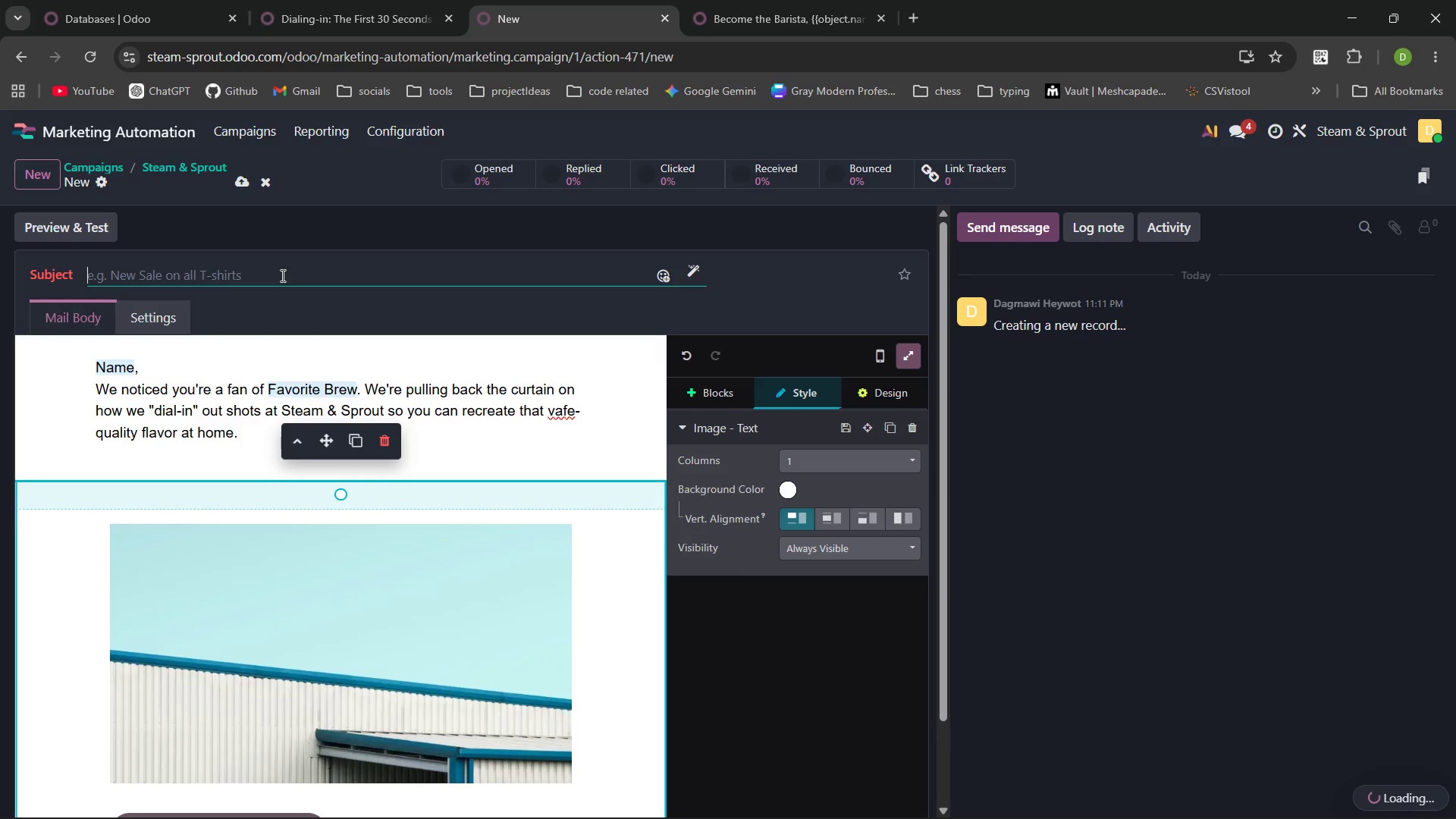 
type(Master )
 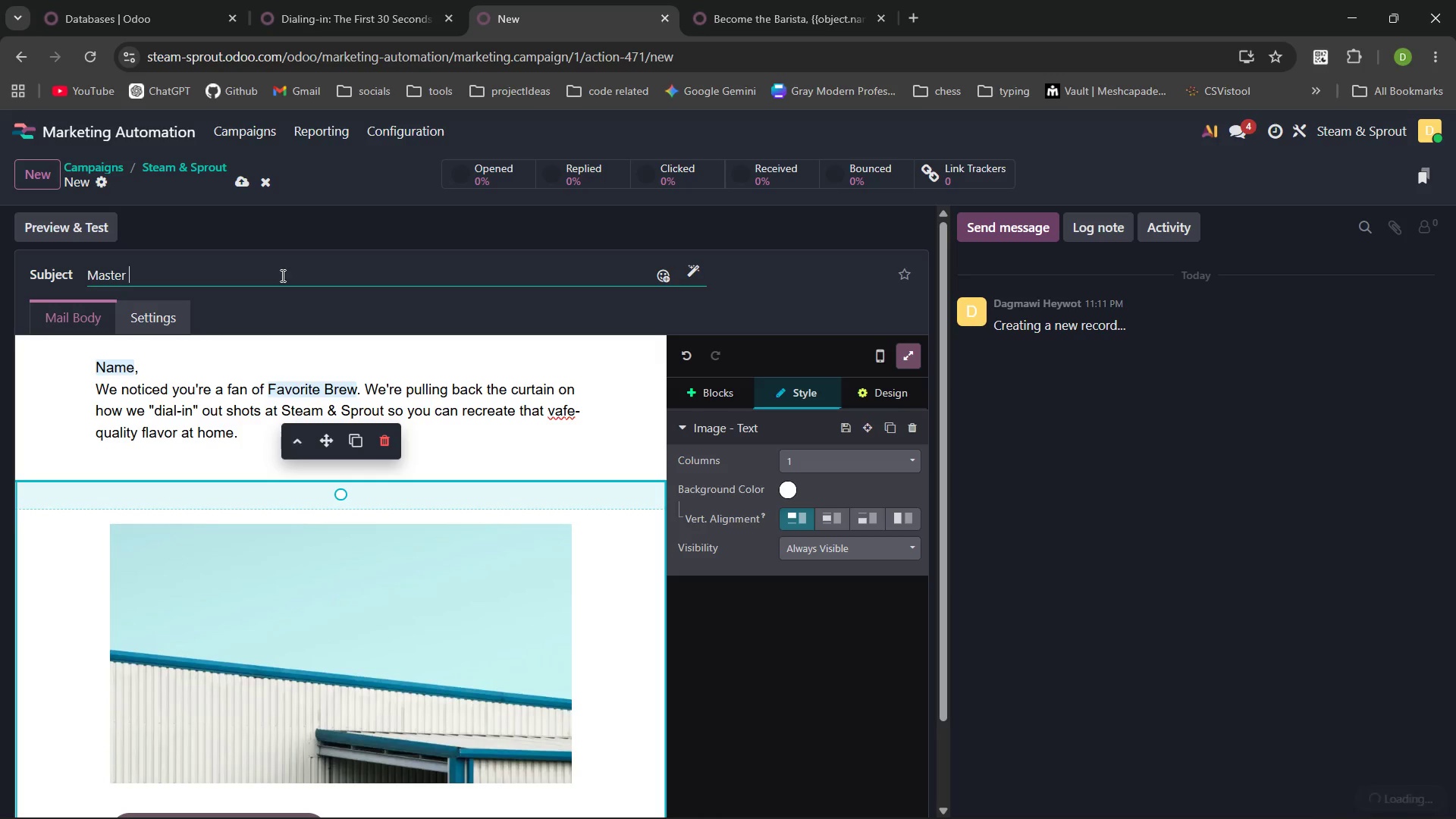 
key(Control+Backspace)
 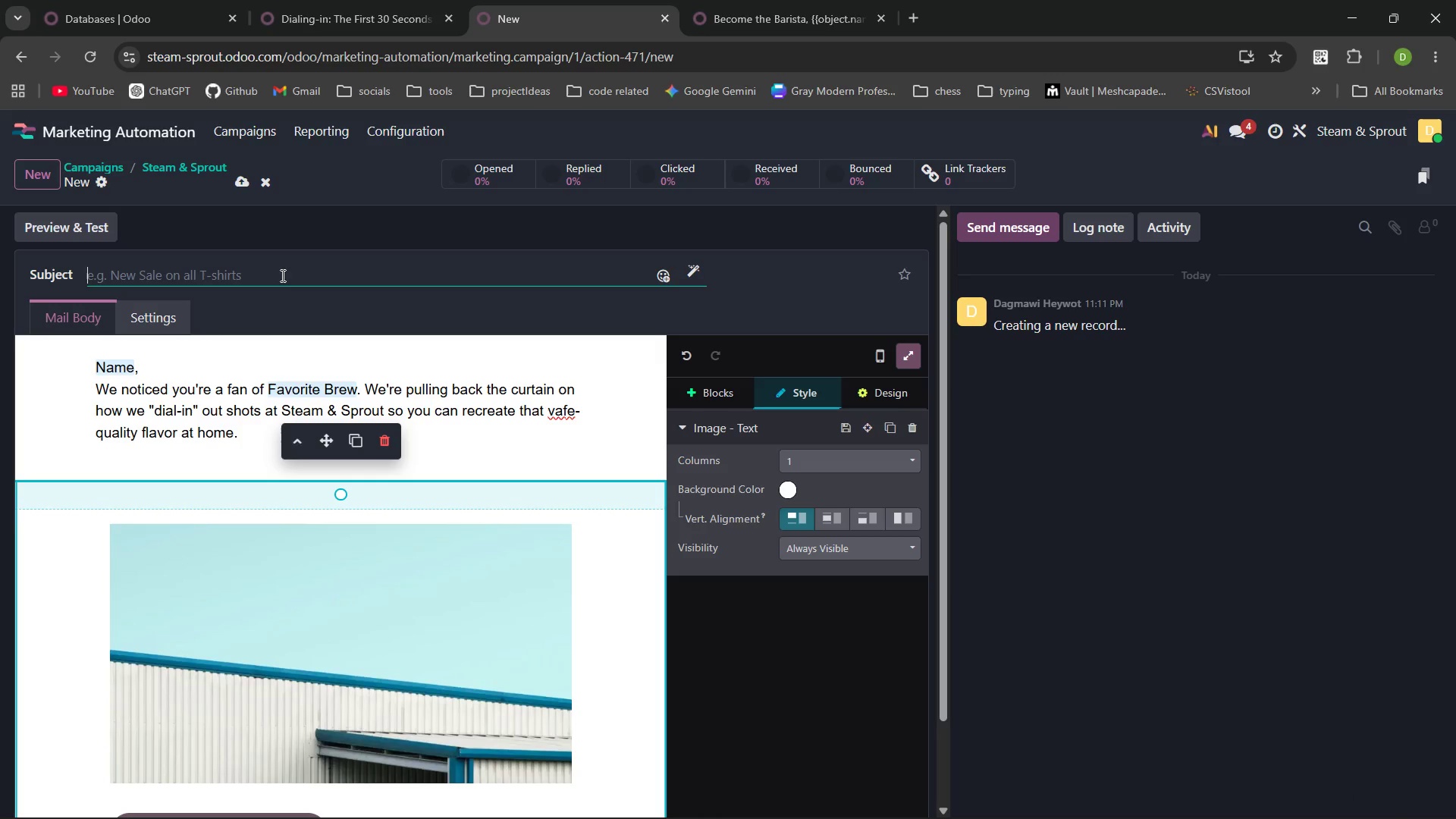 
type(Master Your Morning ru)
key(Backspace)
type(itual {{object.me}})
 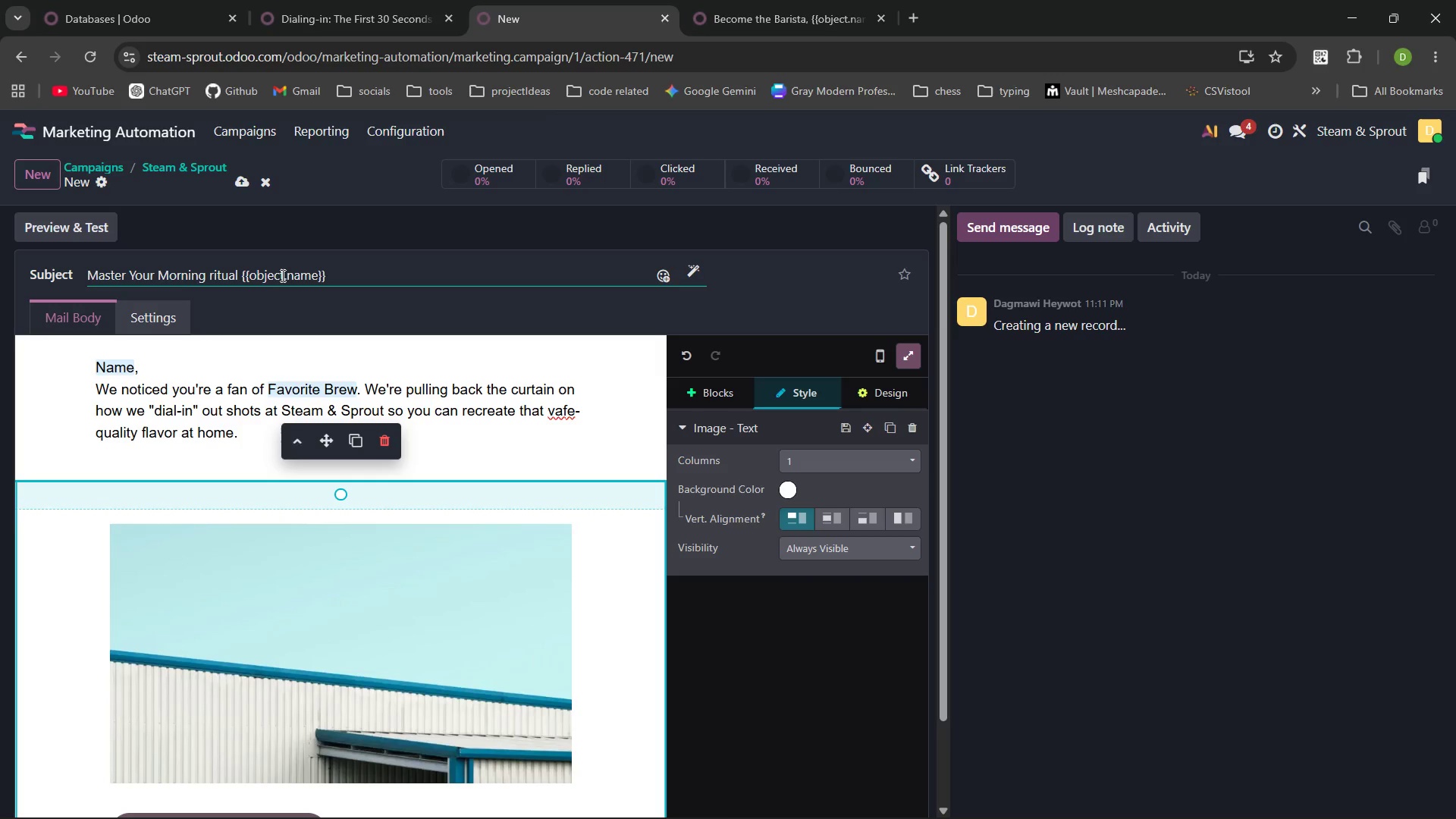 
 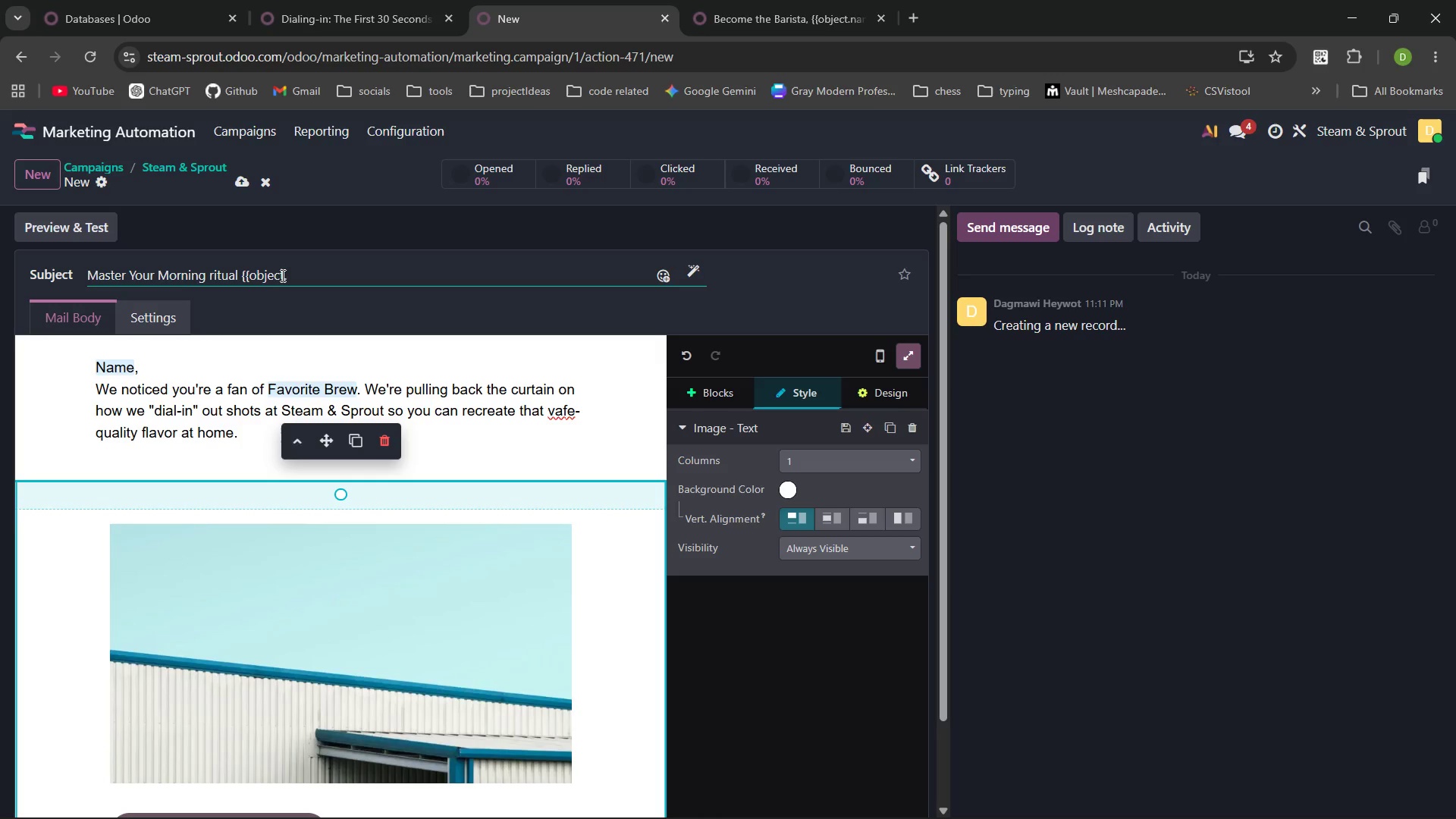 
hold_key(key=N, duration=21.47)
 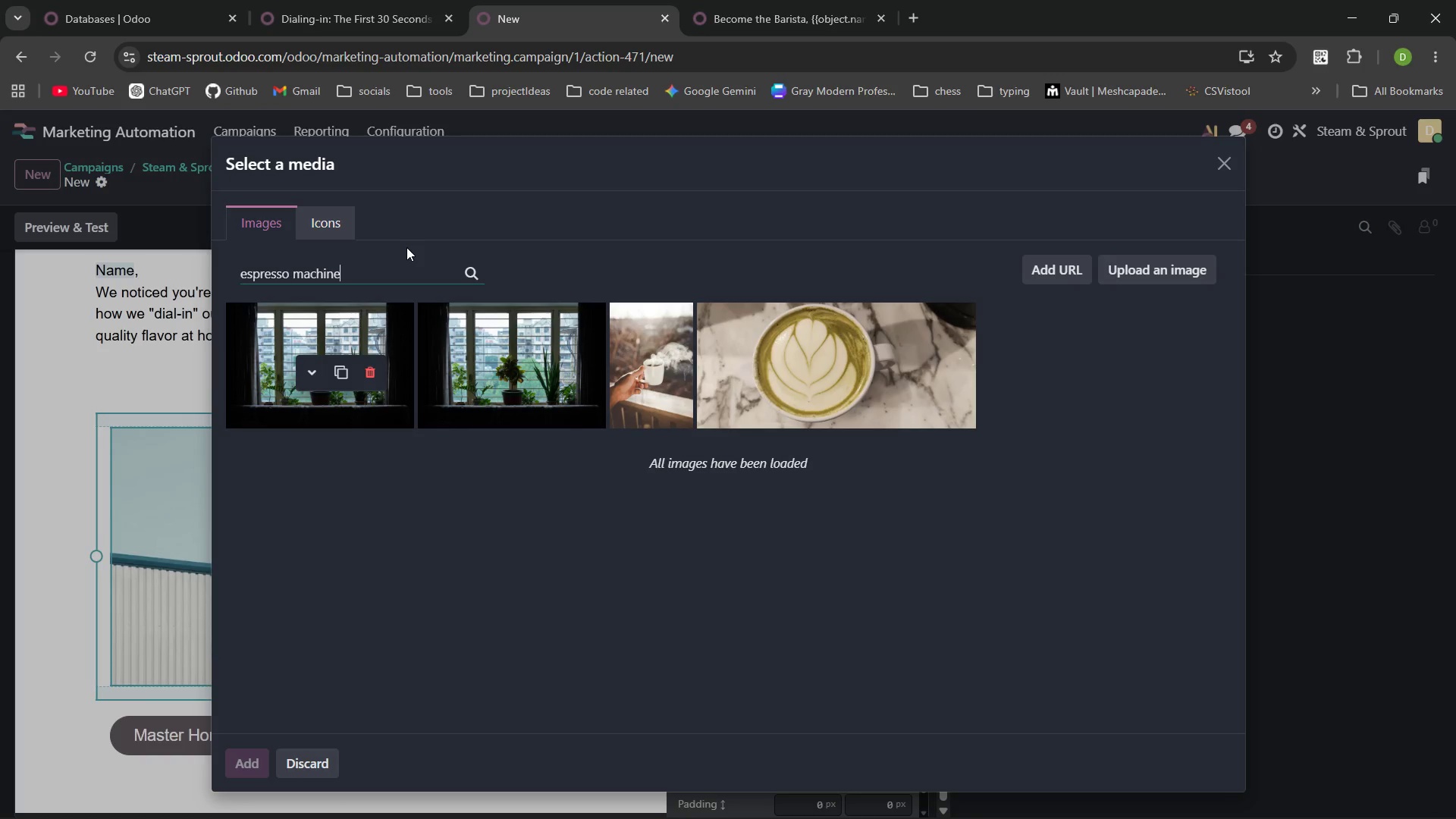 
left_click([469, 301])
 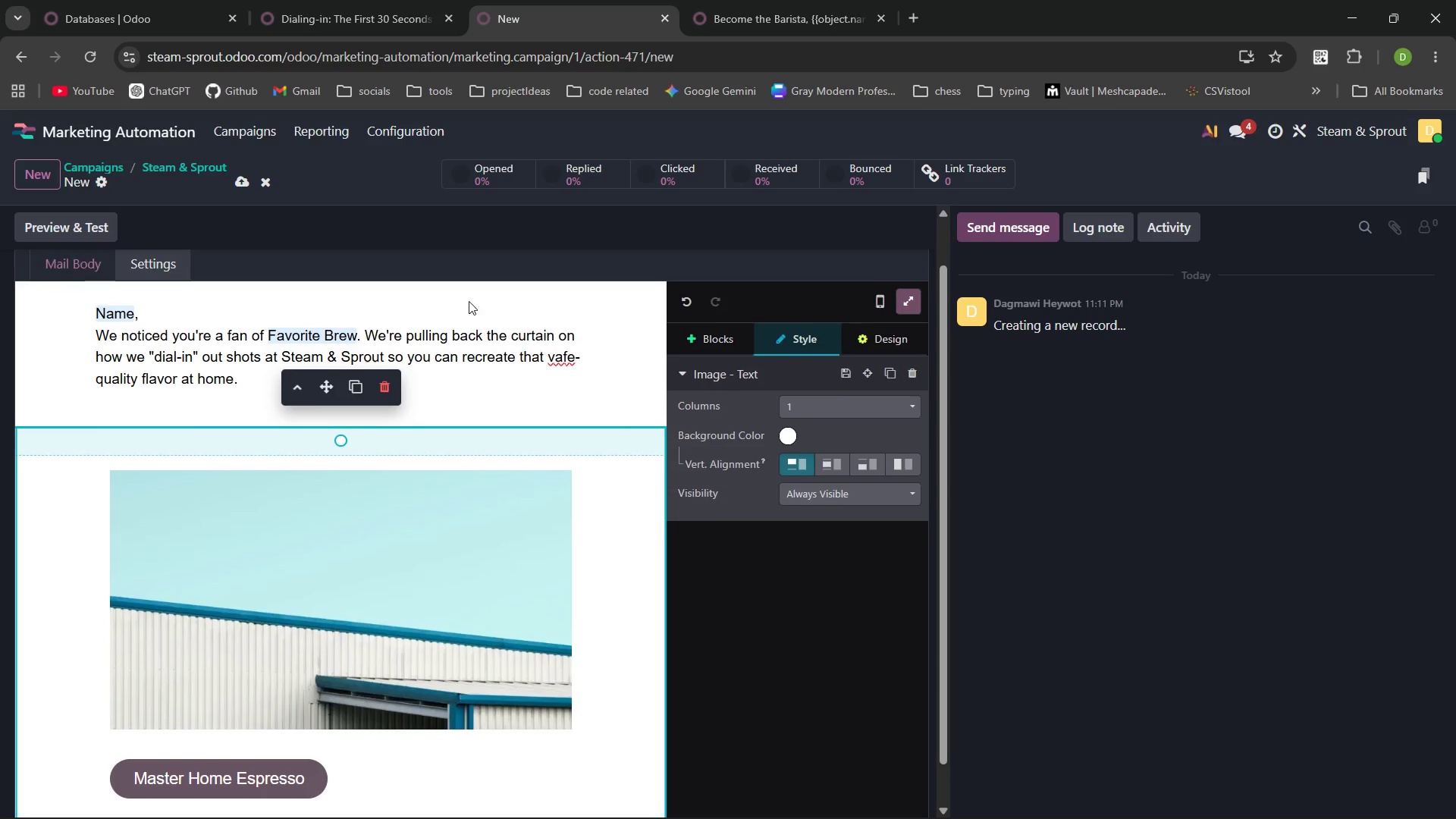 
left_click([485, 519])
 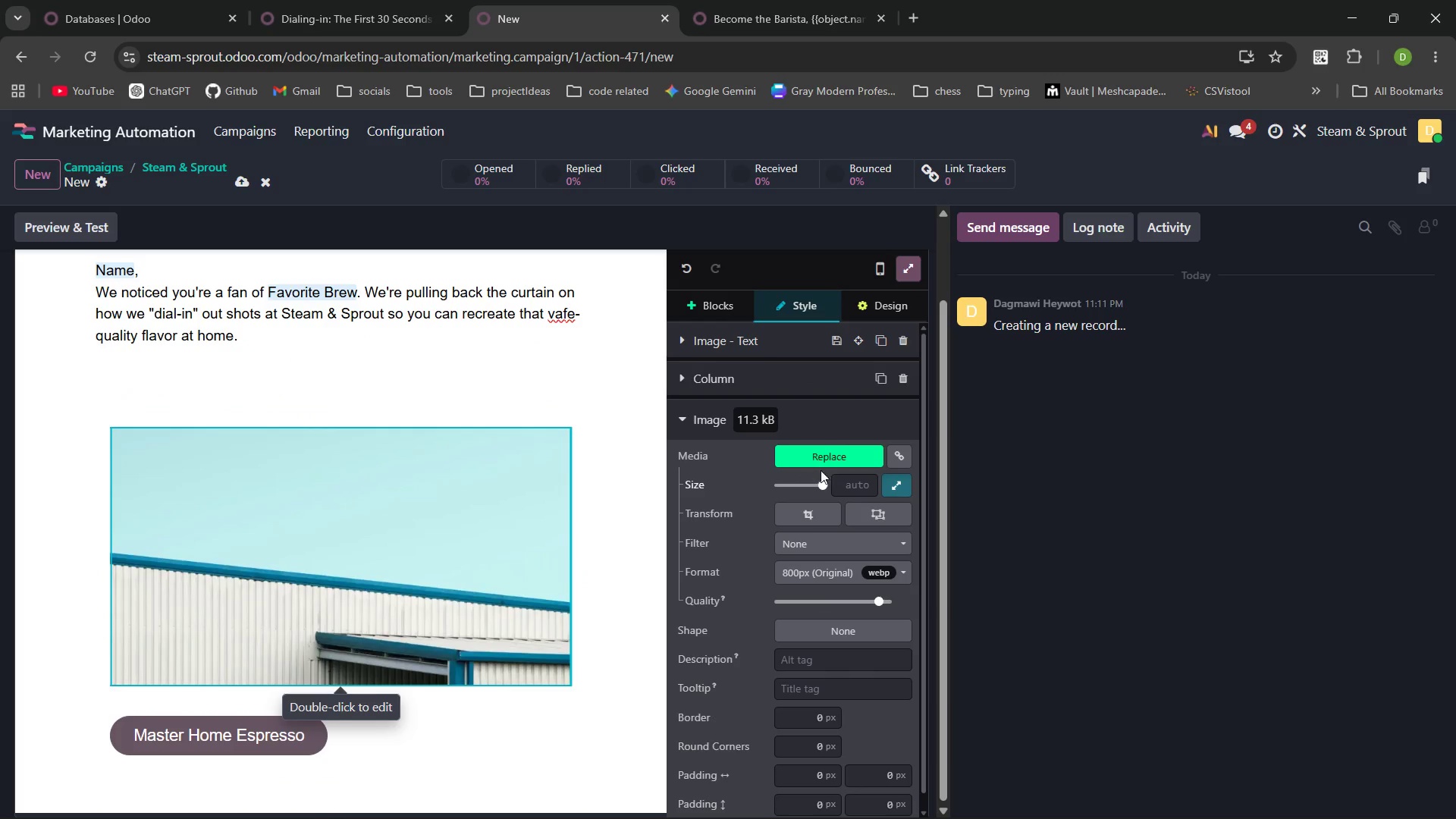 
left_click([826, 457])
 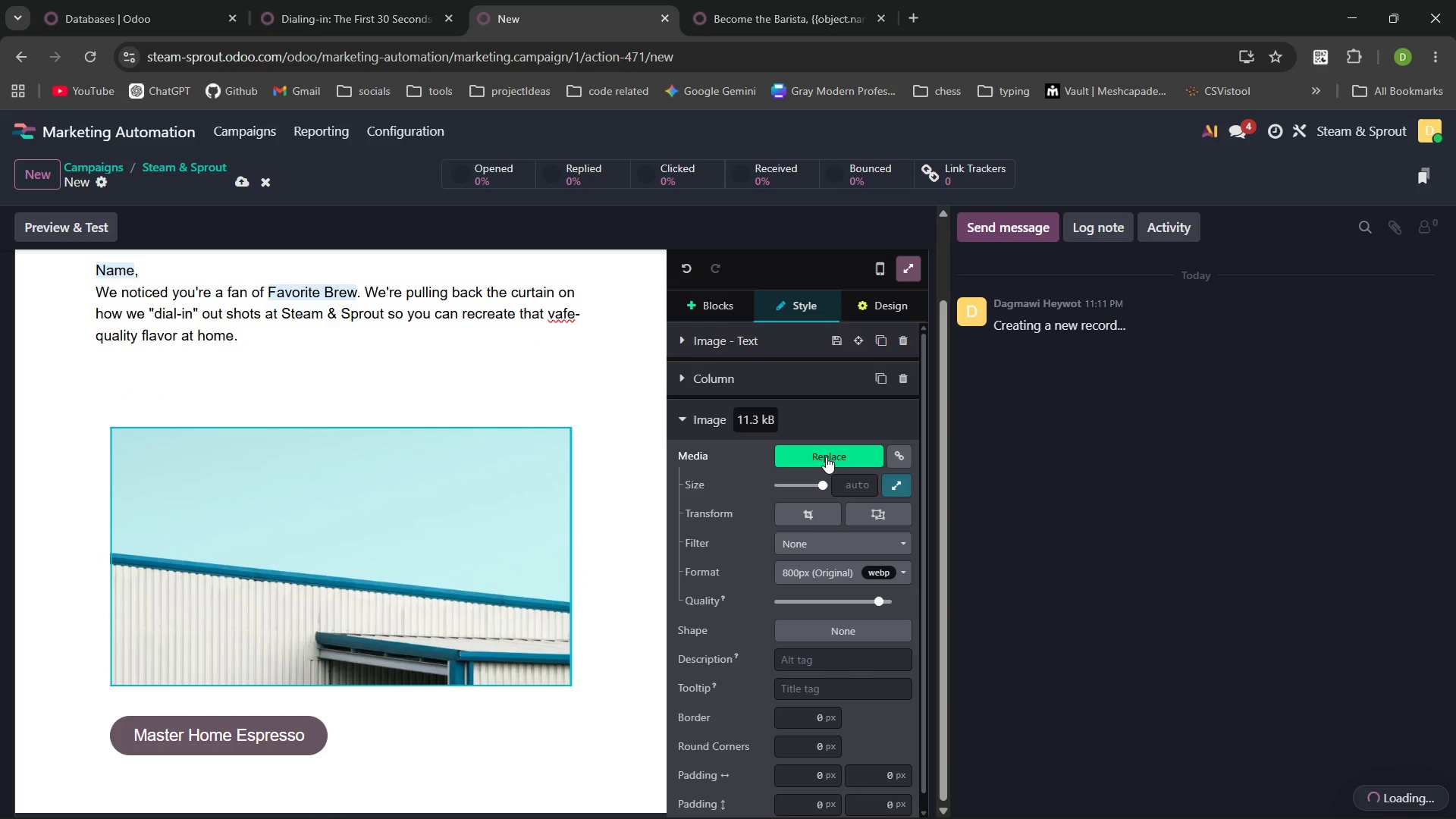 
key(E)
 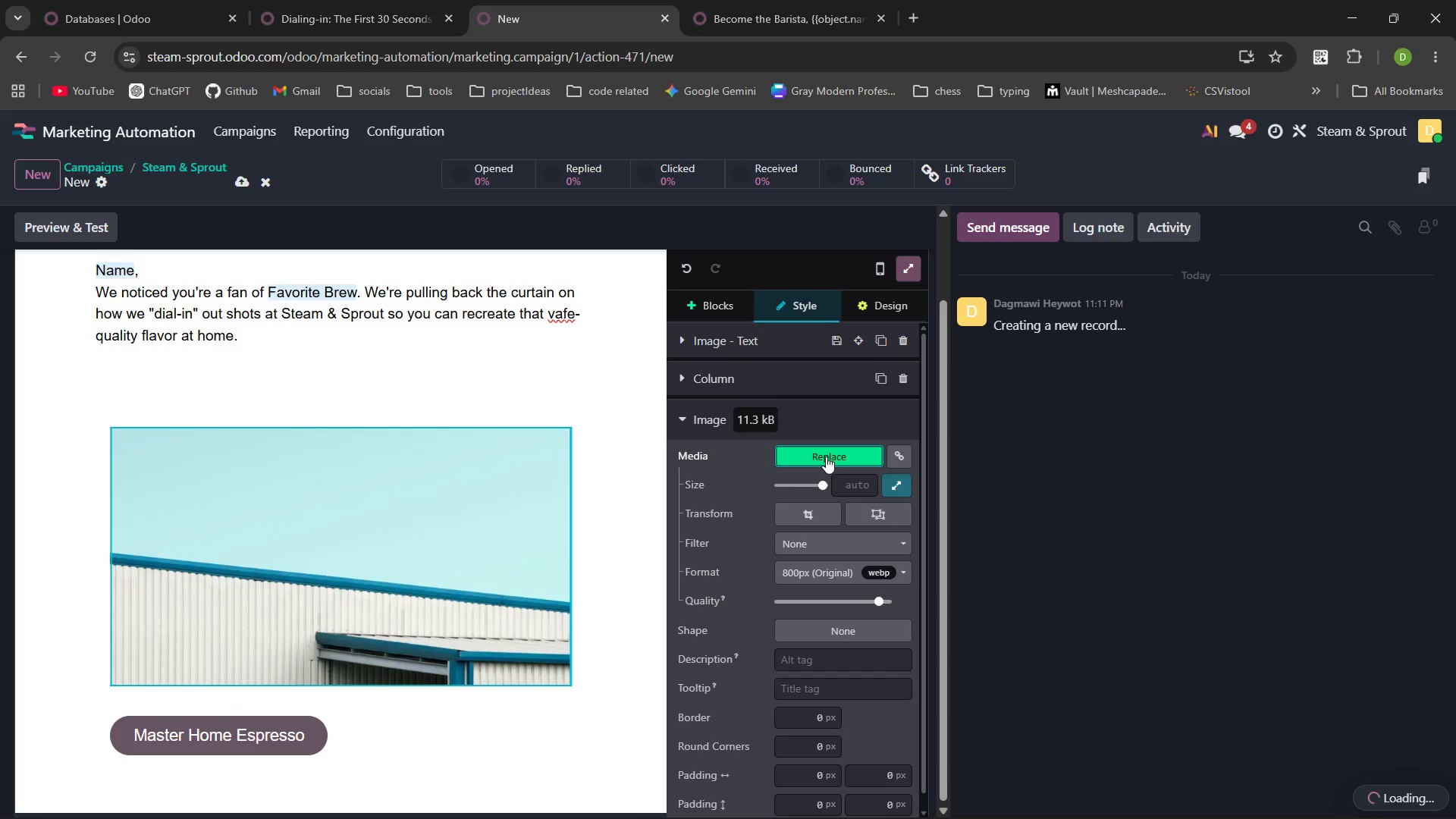 
left_click([826, 457])
 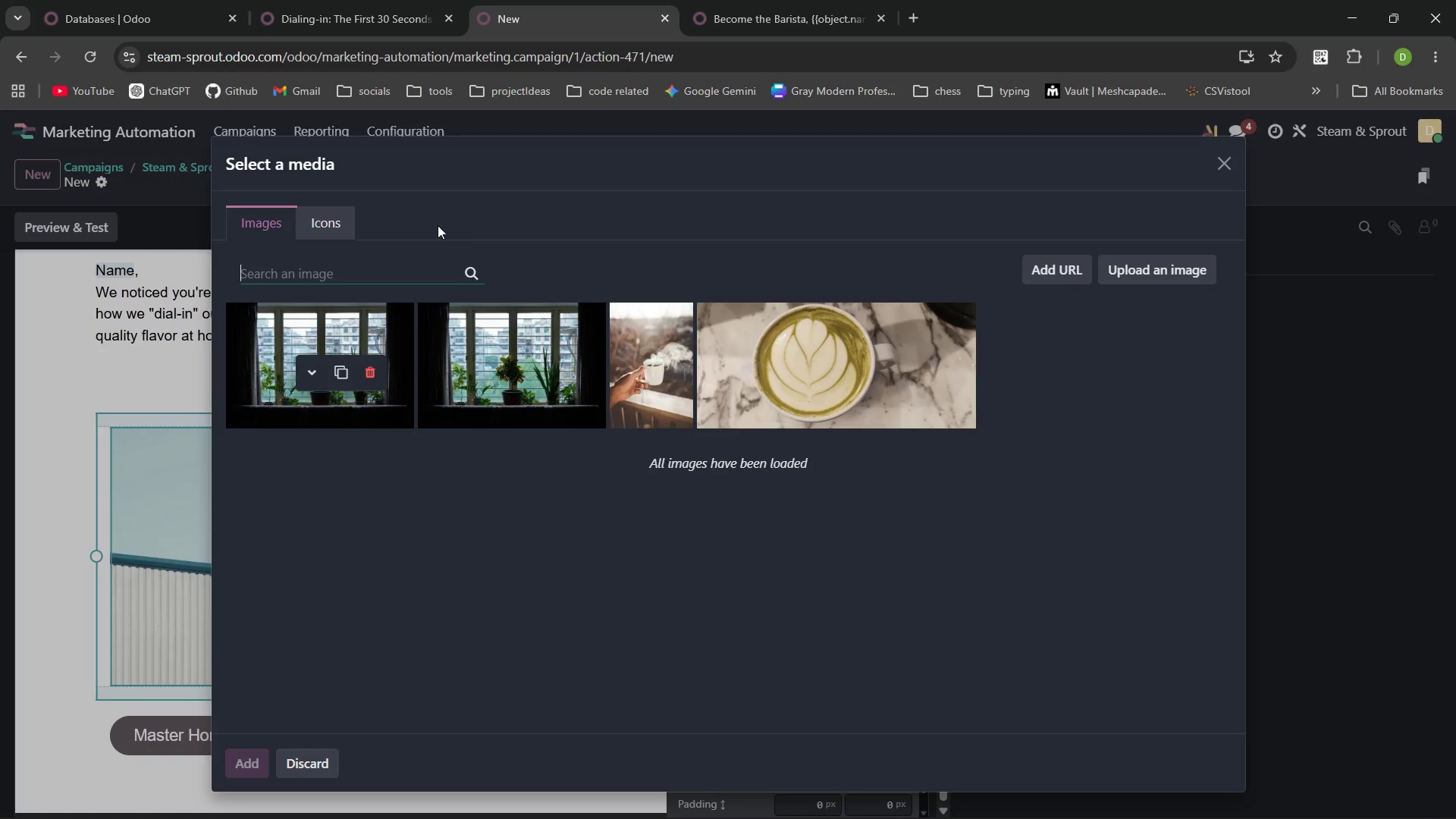 
type(espresso mahie)
 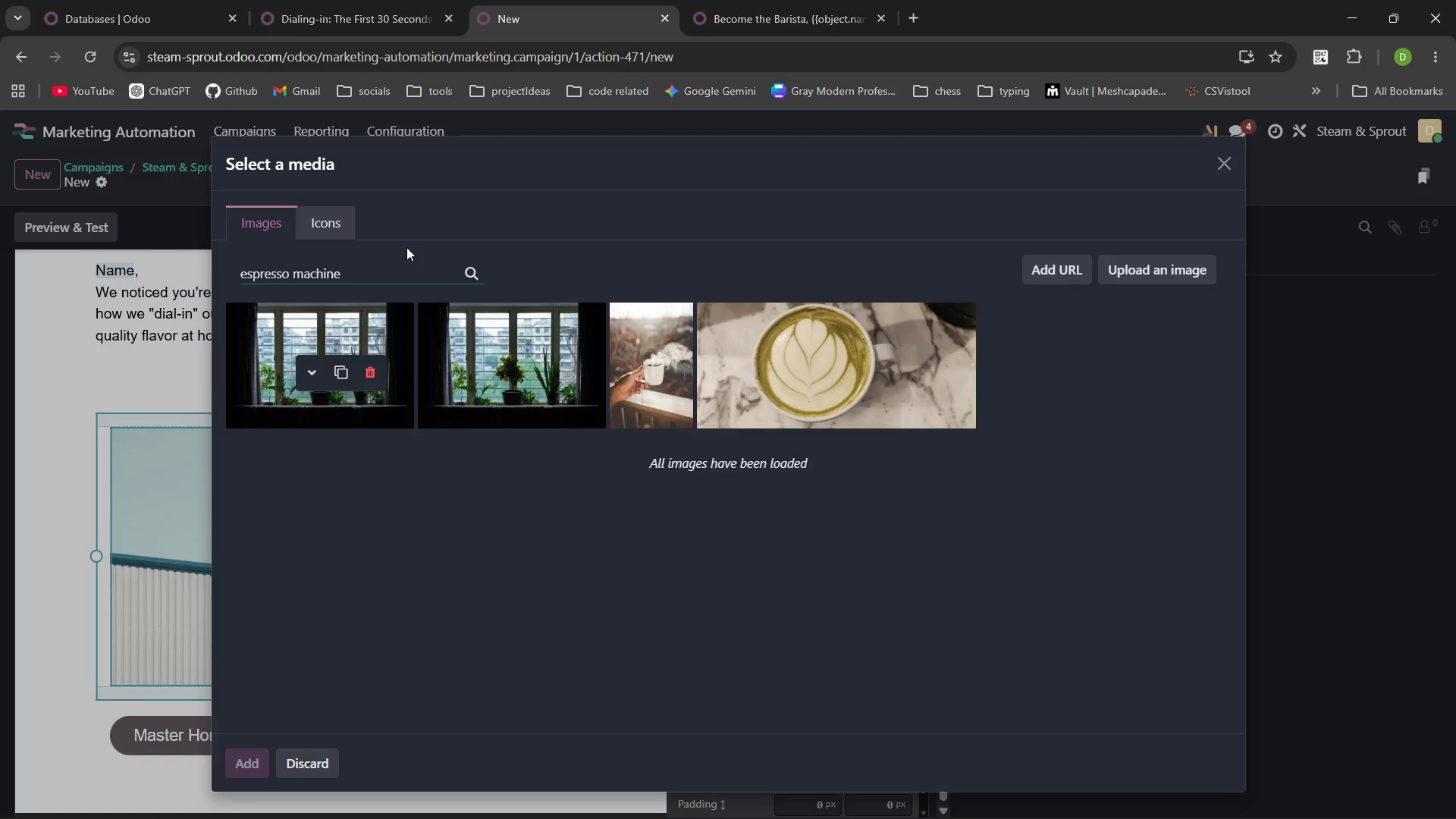 
wait(9.88)
 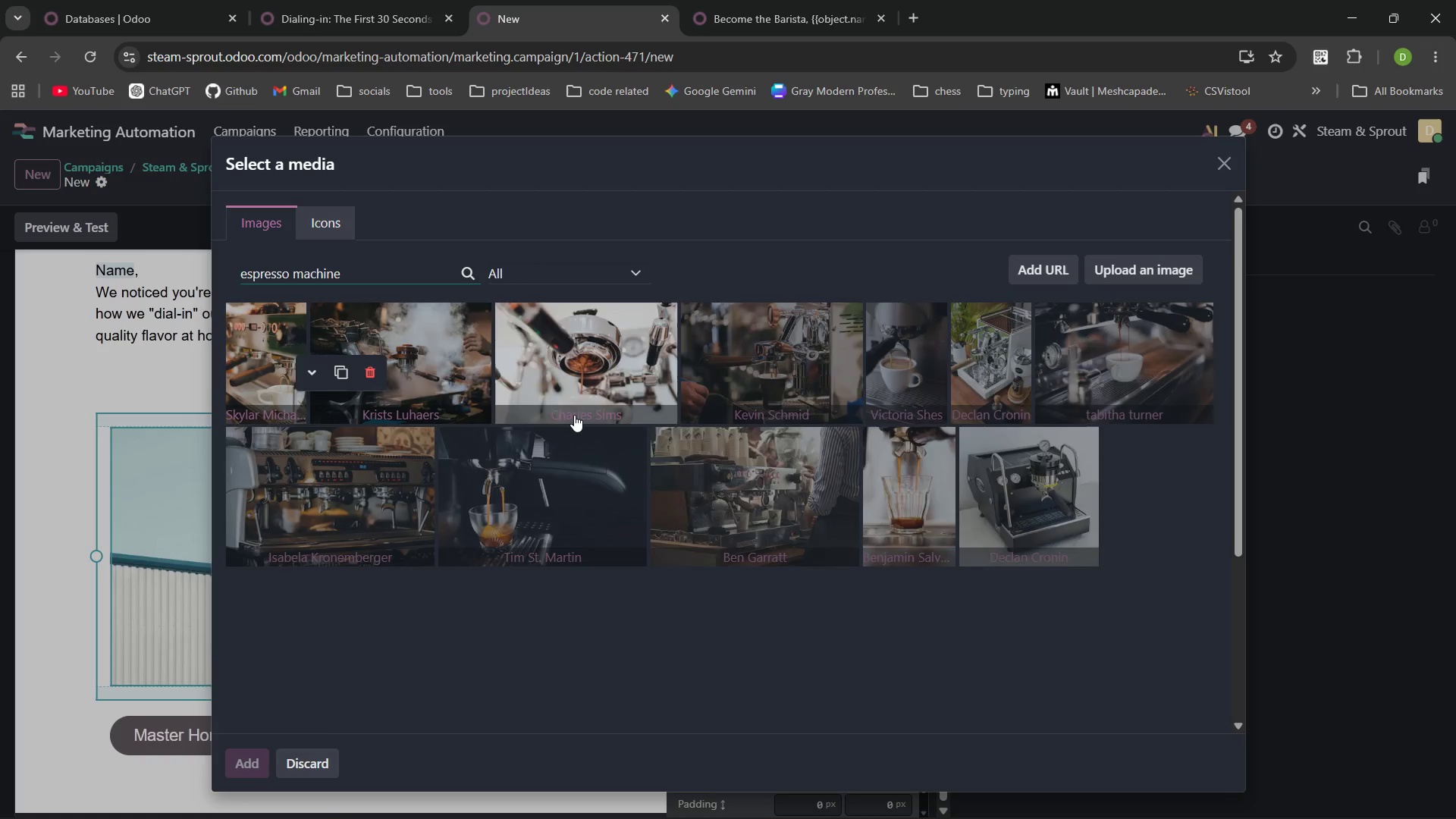 
left_click([761, 350])
 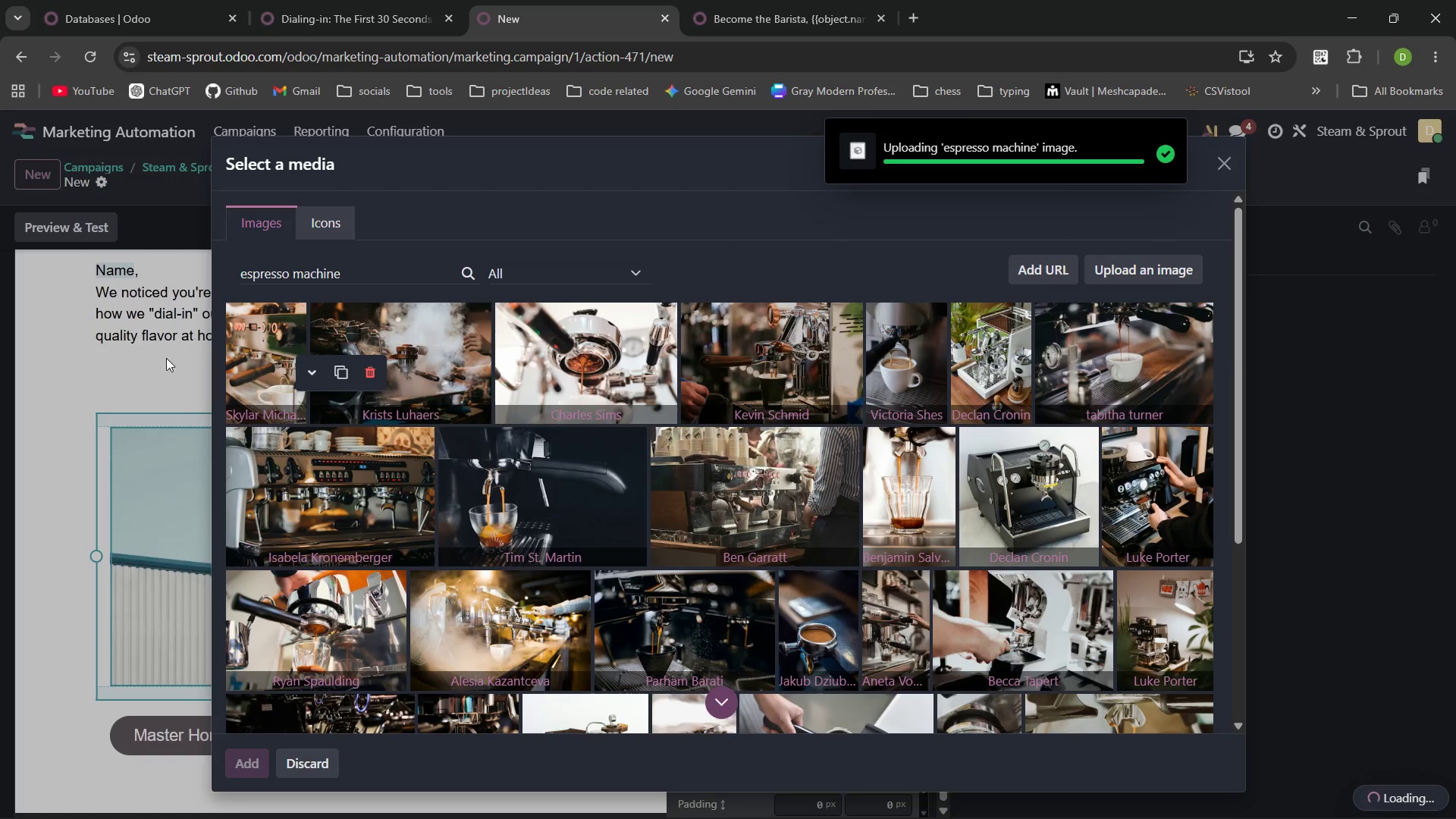 
left_click([151, 371])
 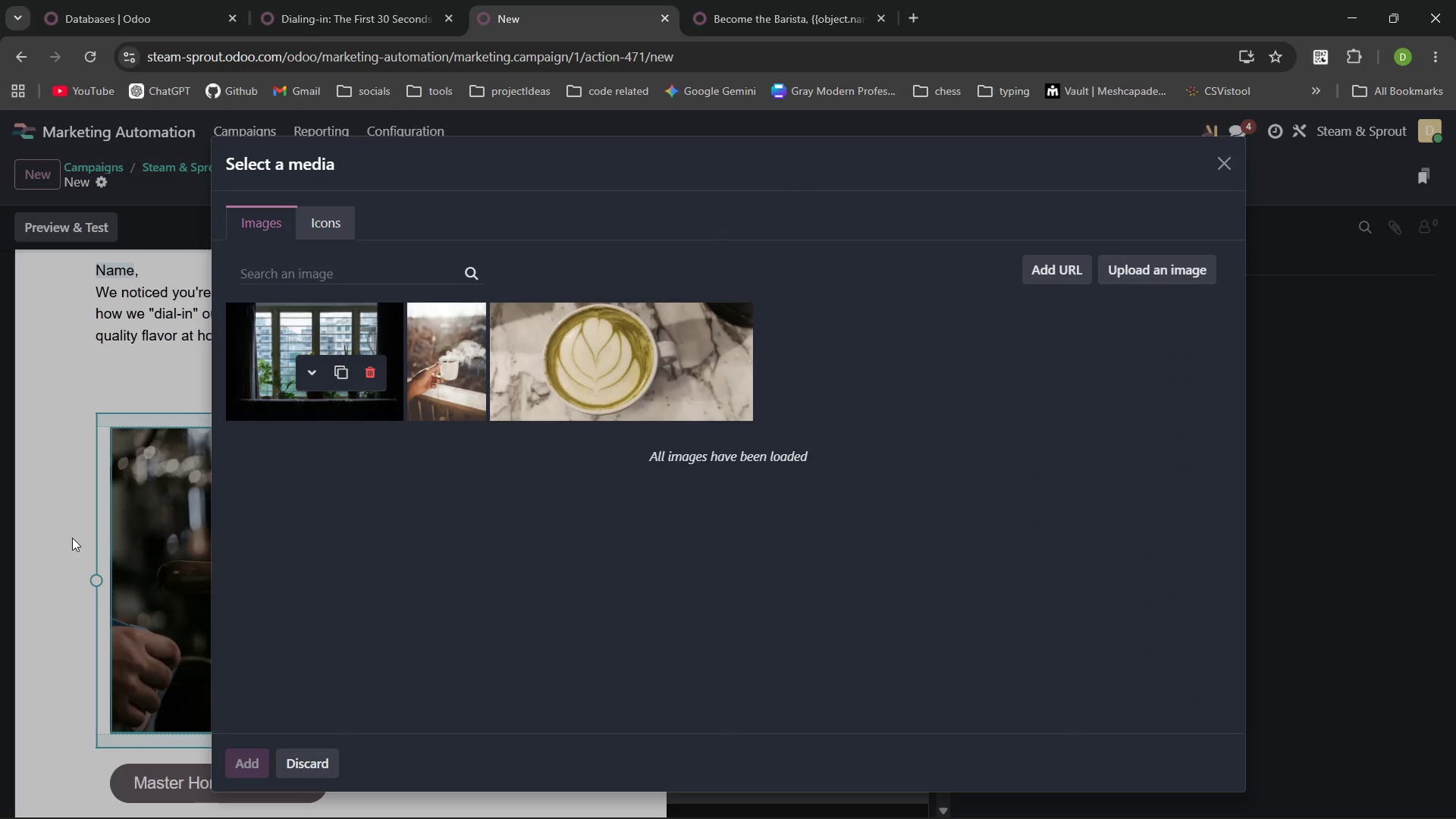 
wait(6.25)
 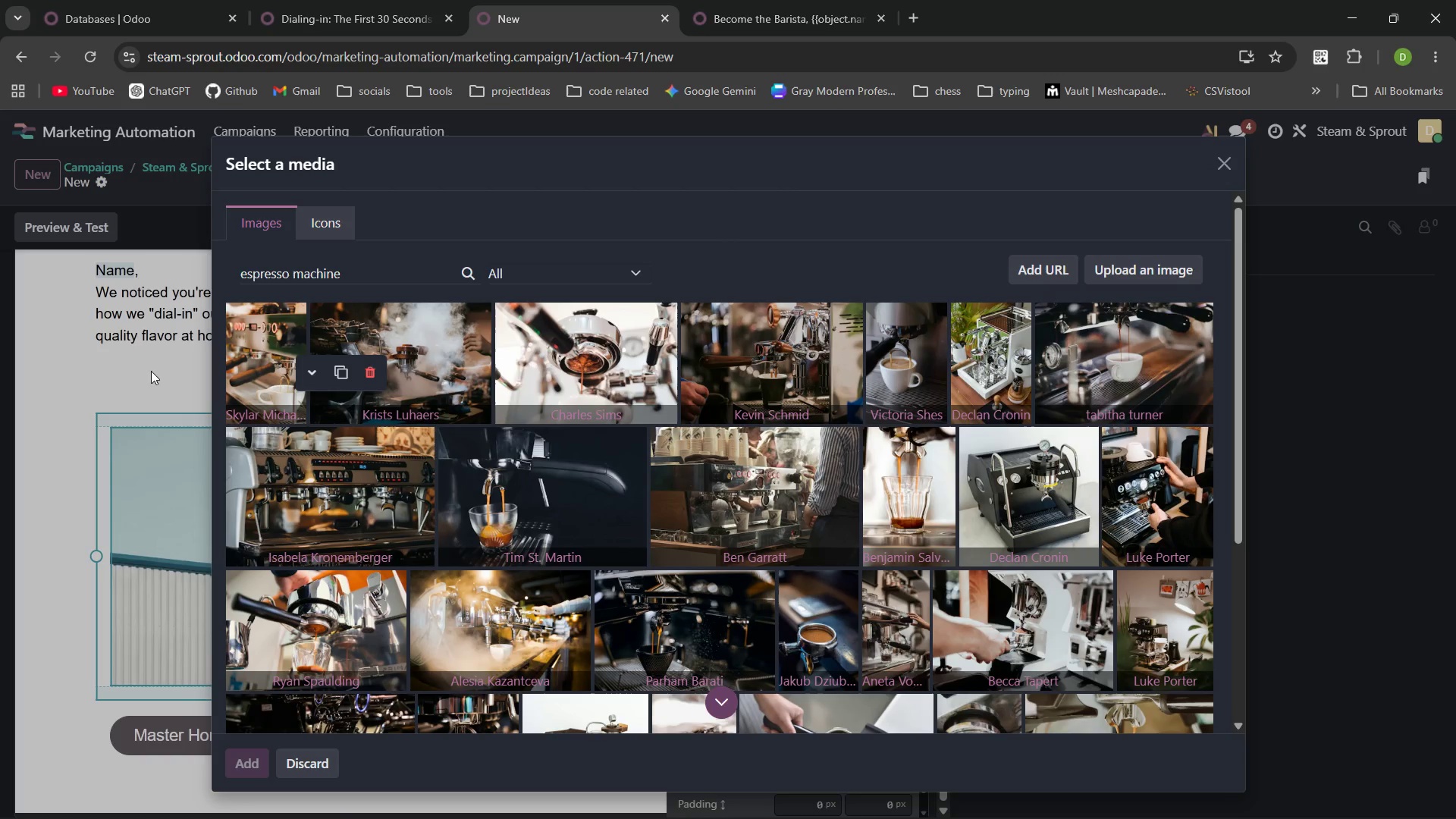 
left_click([72, 538])
 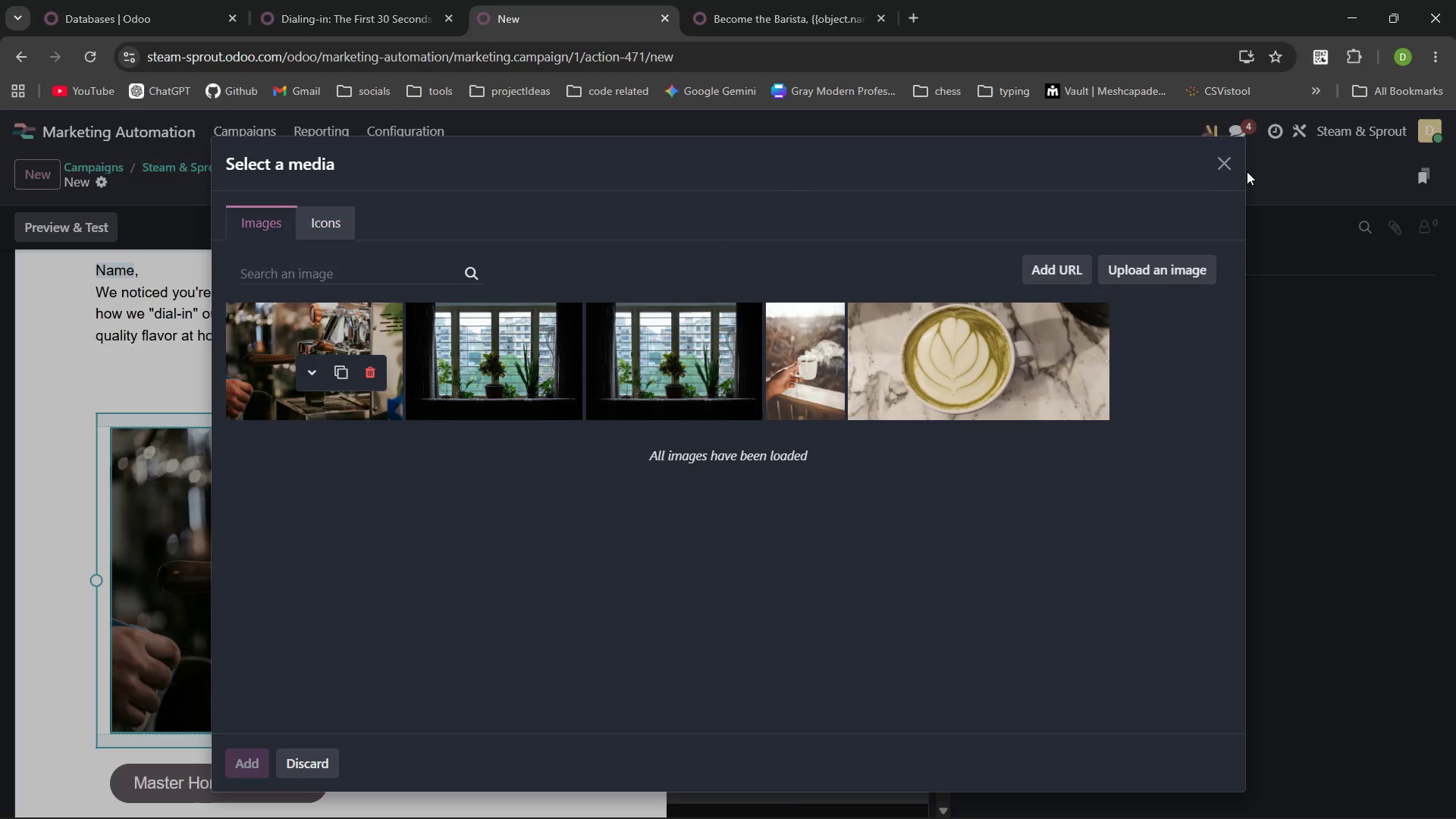 
left_click([1224, 159])
 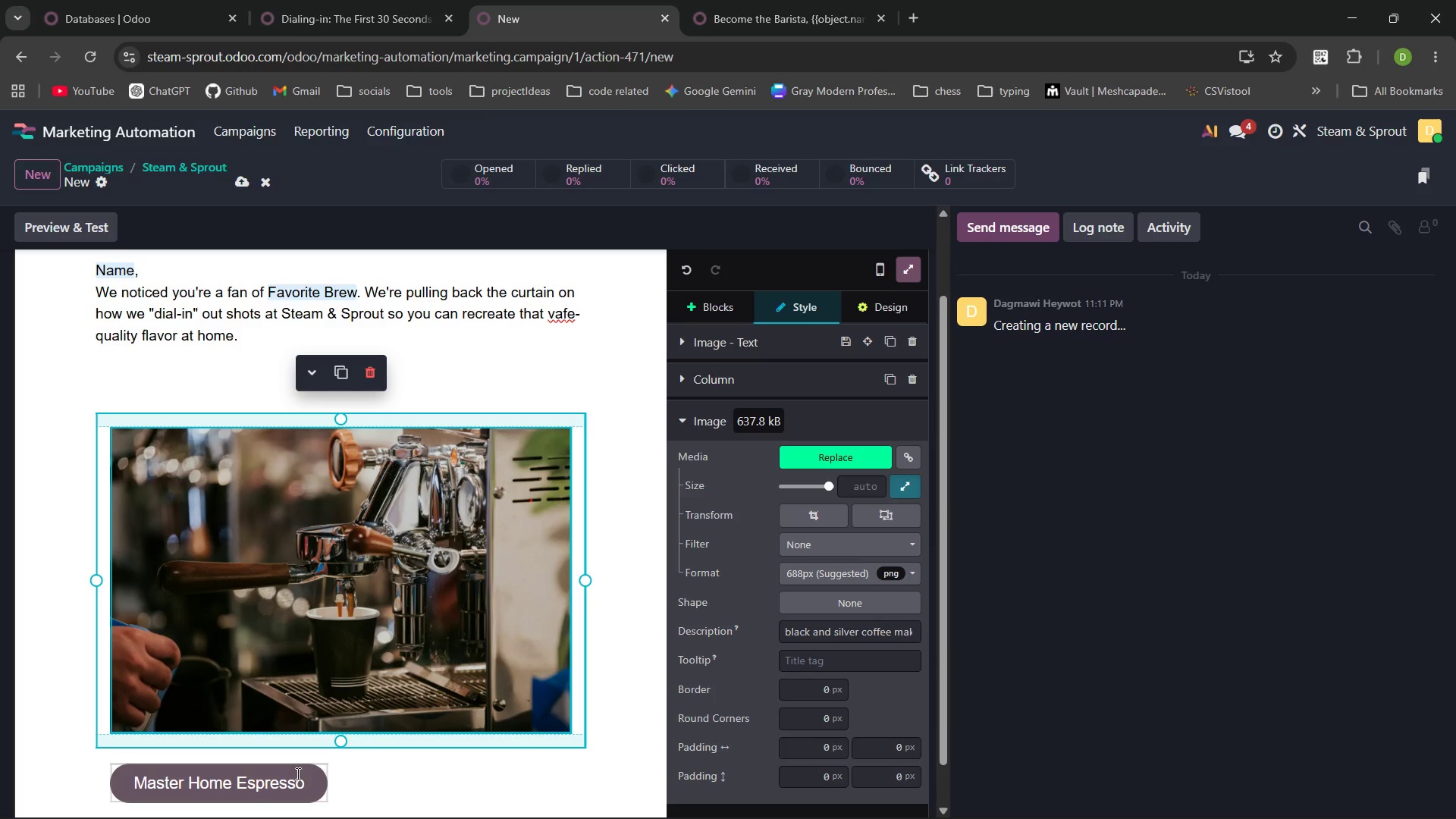 
left_click_drag(start_coordinate=[317, 781], to_coordinate=[116, 780])
 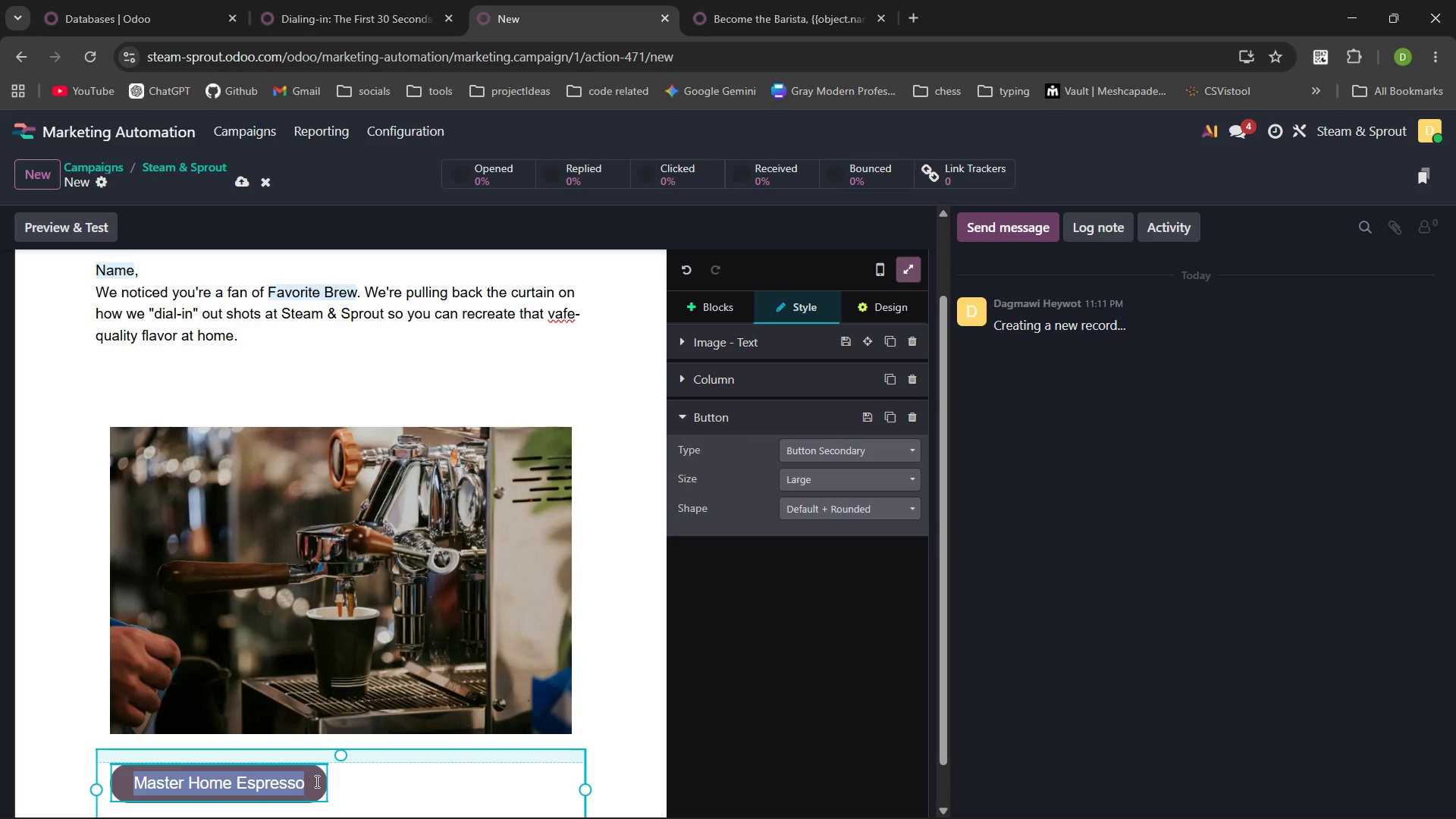 
left_click([315, 781])
 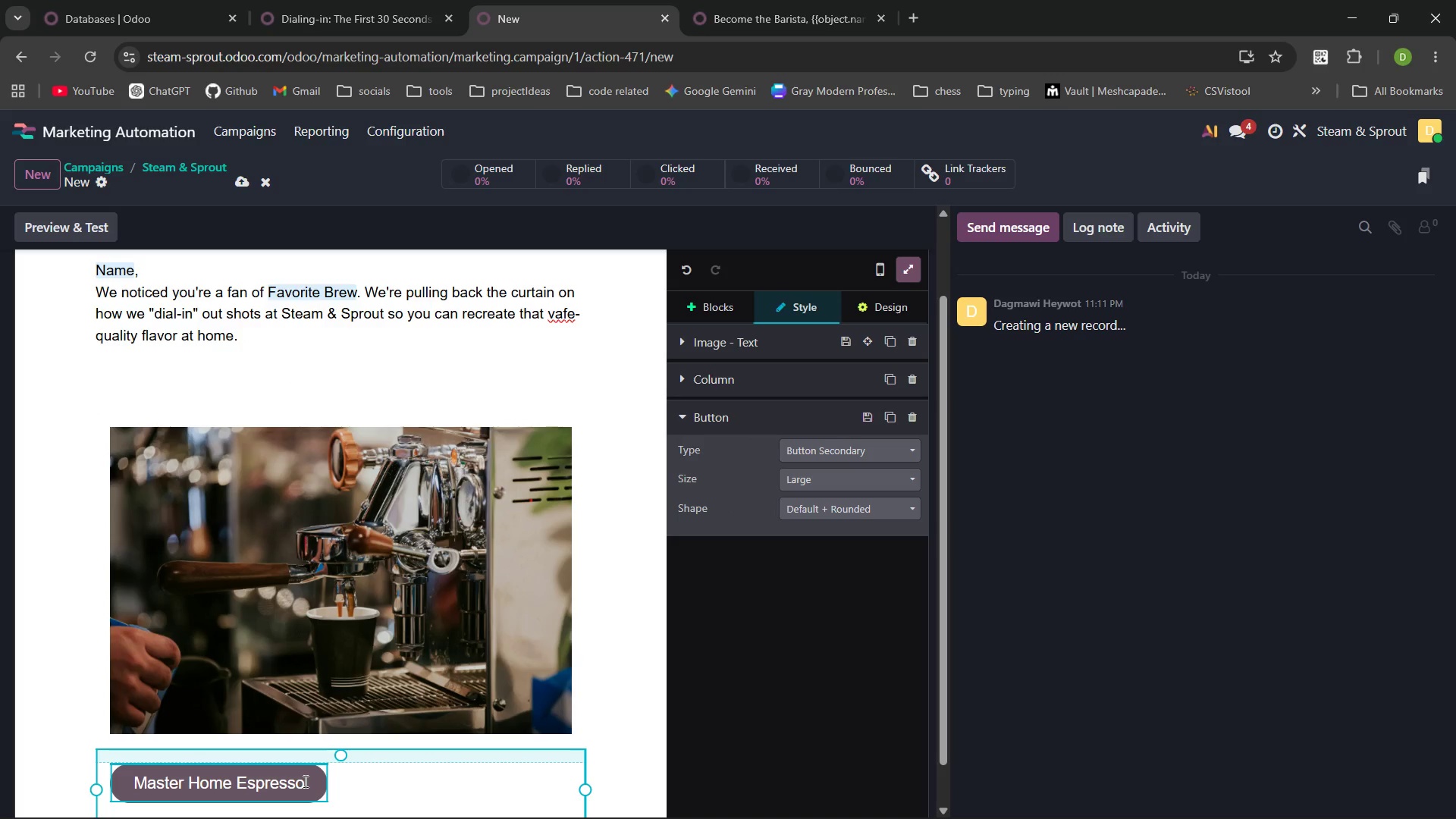 
left_click_drag(start_coordinate=[304, 781], to_coordinate=[256, 781])
 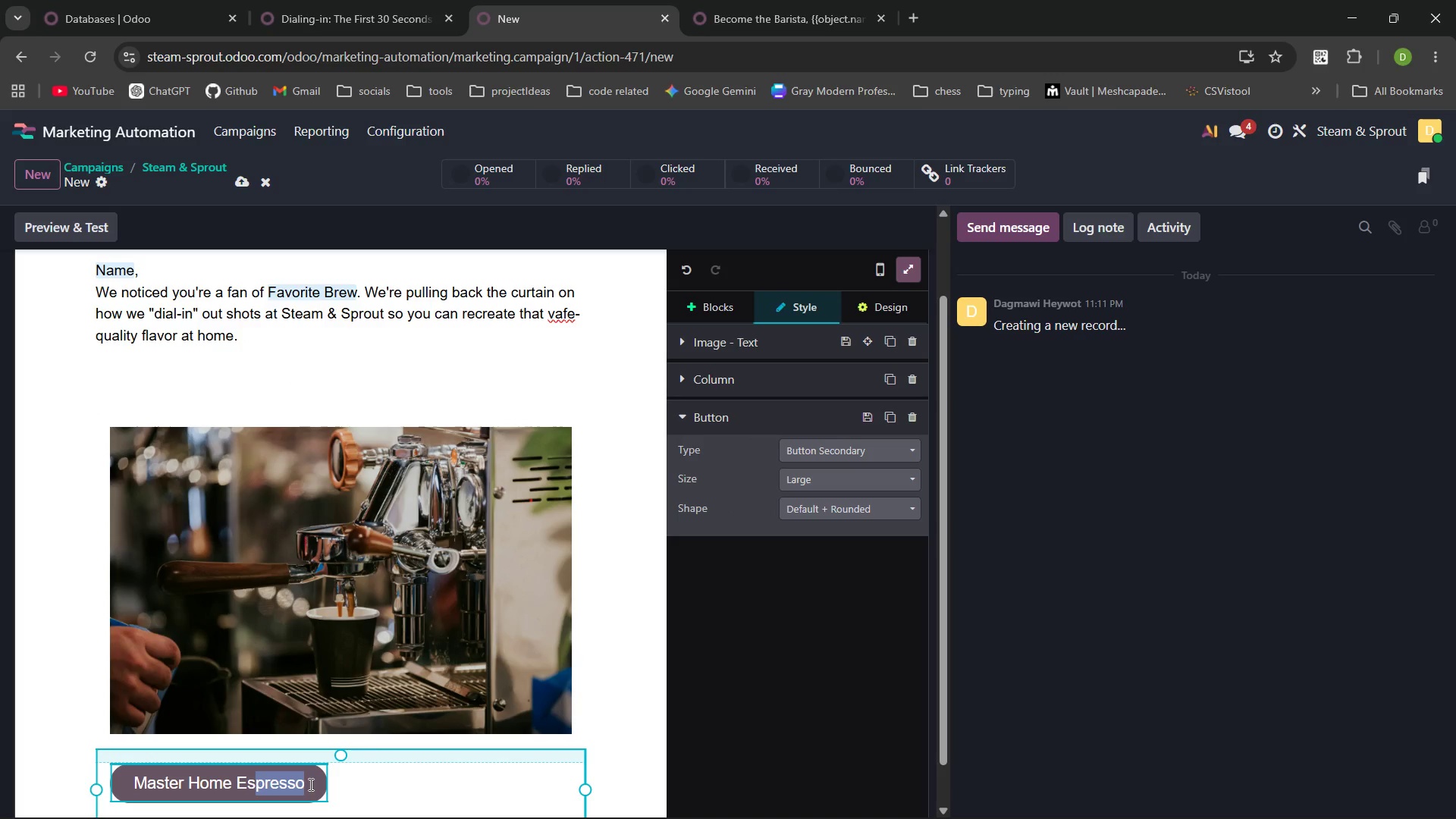 
left_click([305, 784])
 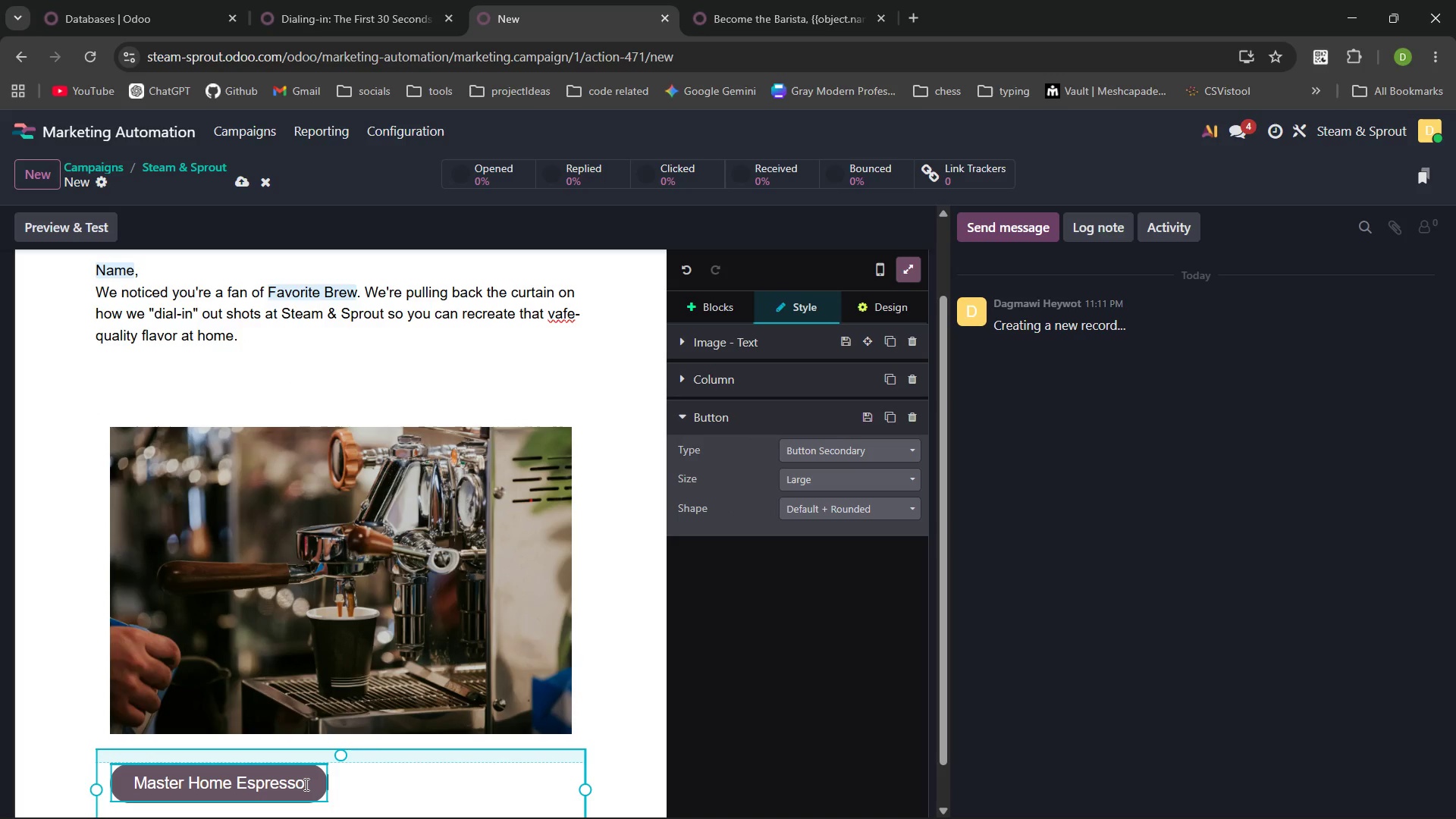 
left_click_drag(start_coordinate=[305, 784], to_coordinate=[175, 784])
 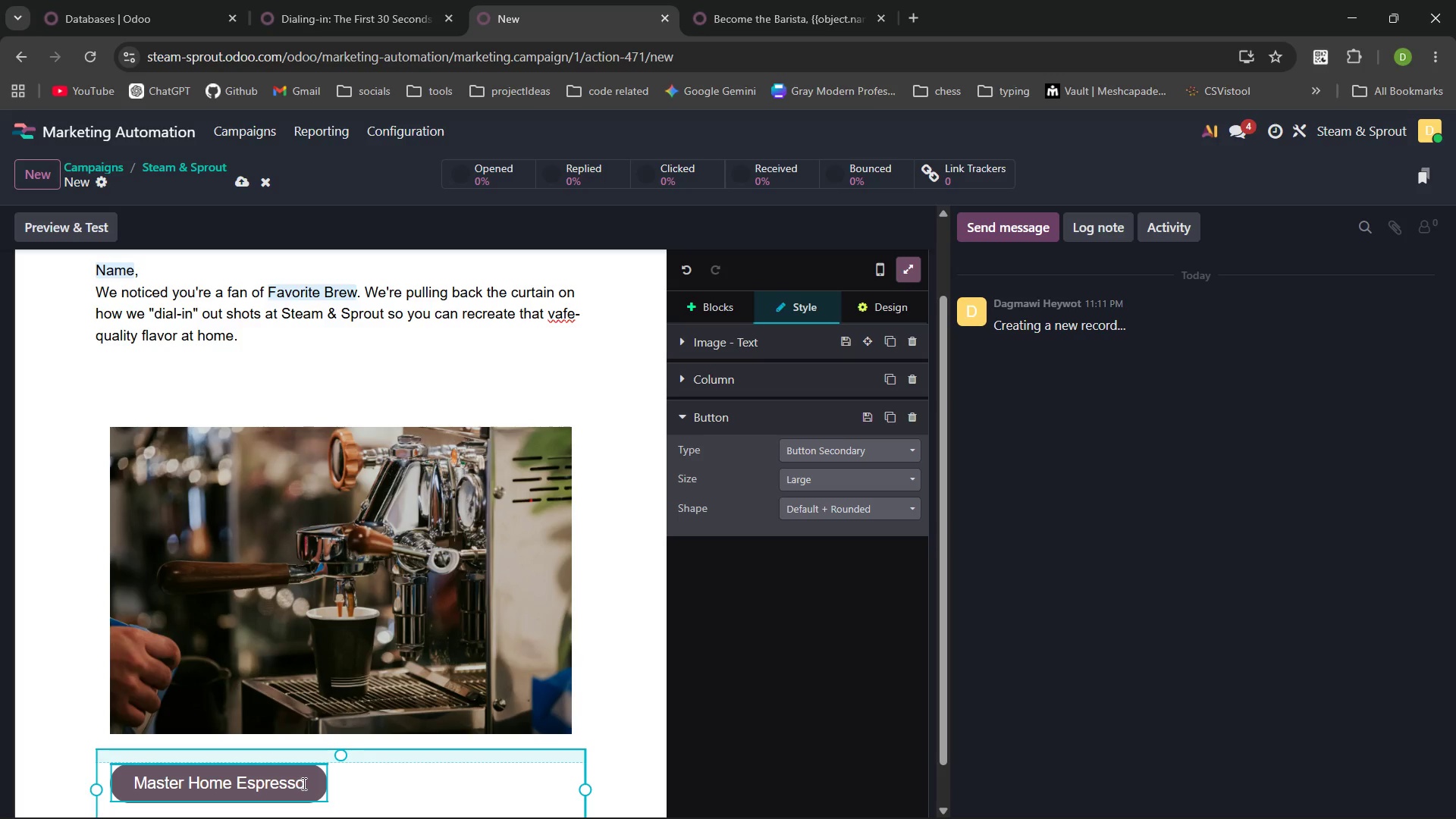 
left_click_drag(start_coordinate=[303, 783], to_coordinate=[180, 789])
 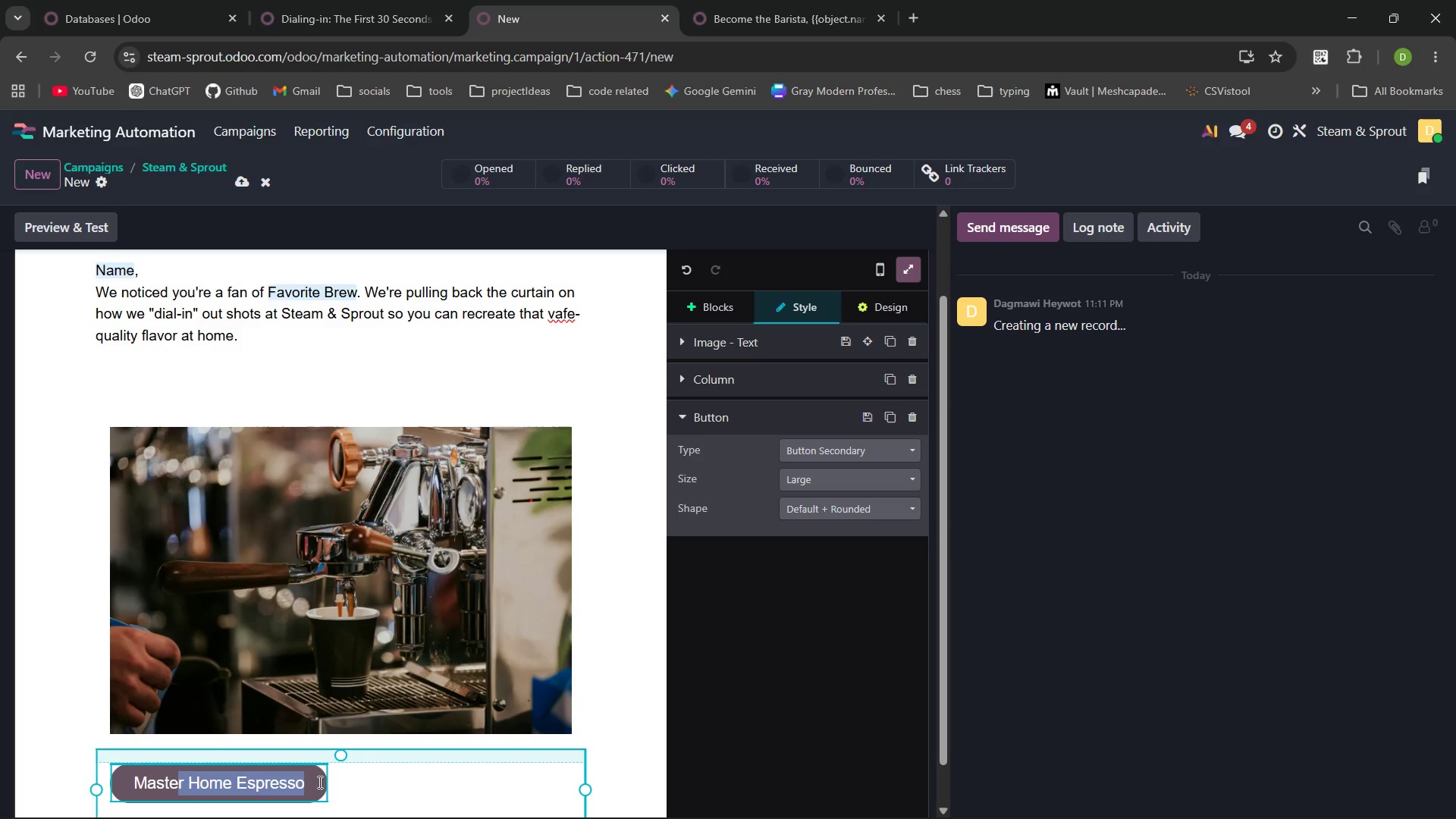 
left_click([300, 785])
 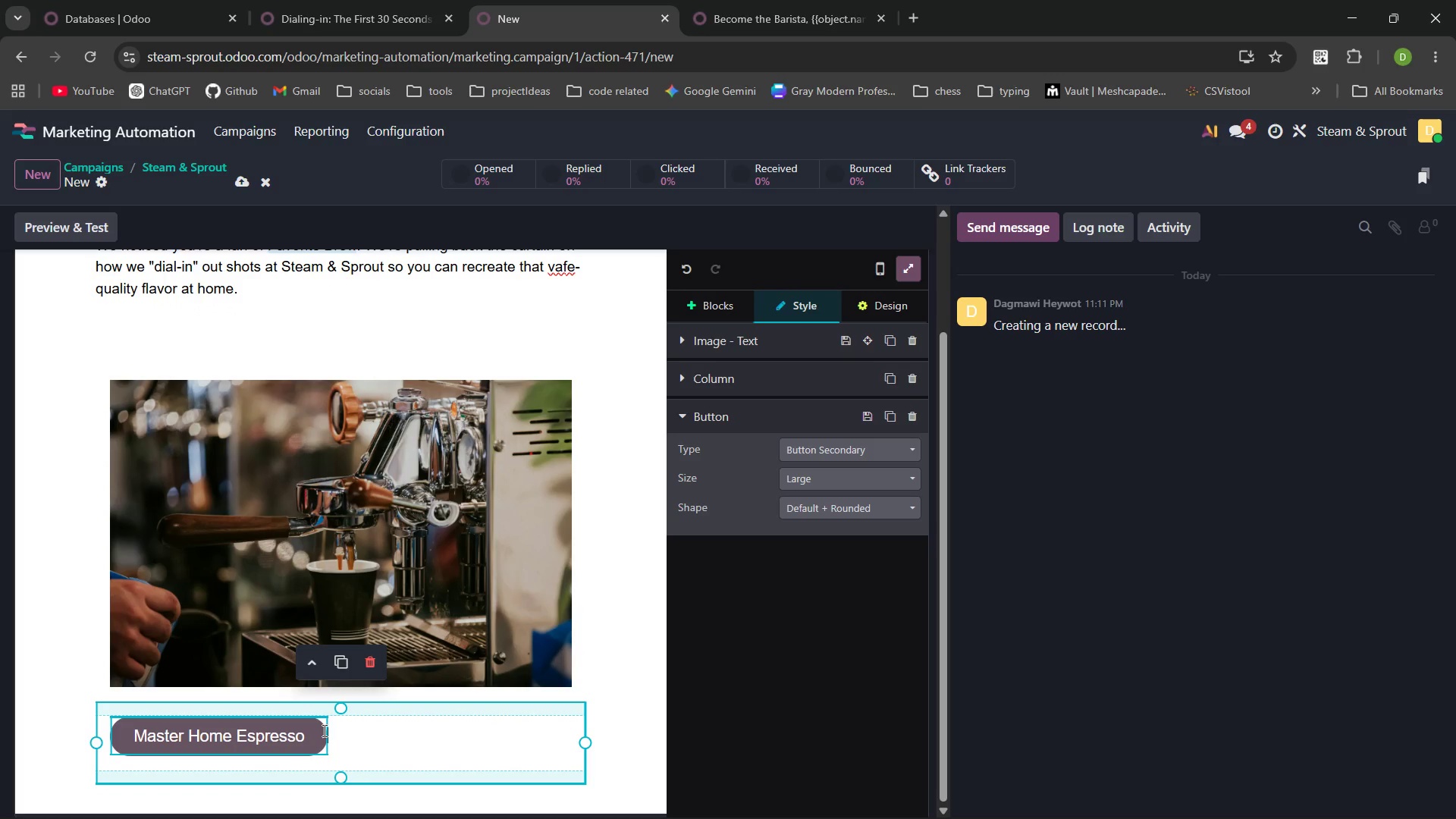 
left_click([340, 733])
 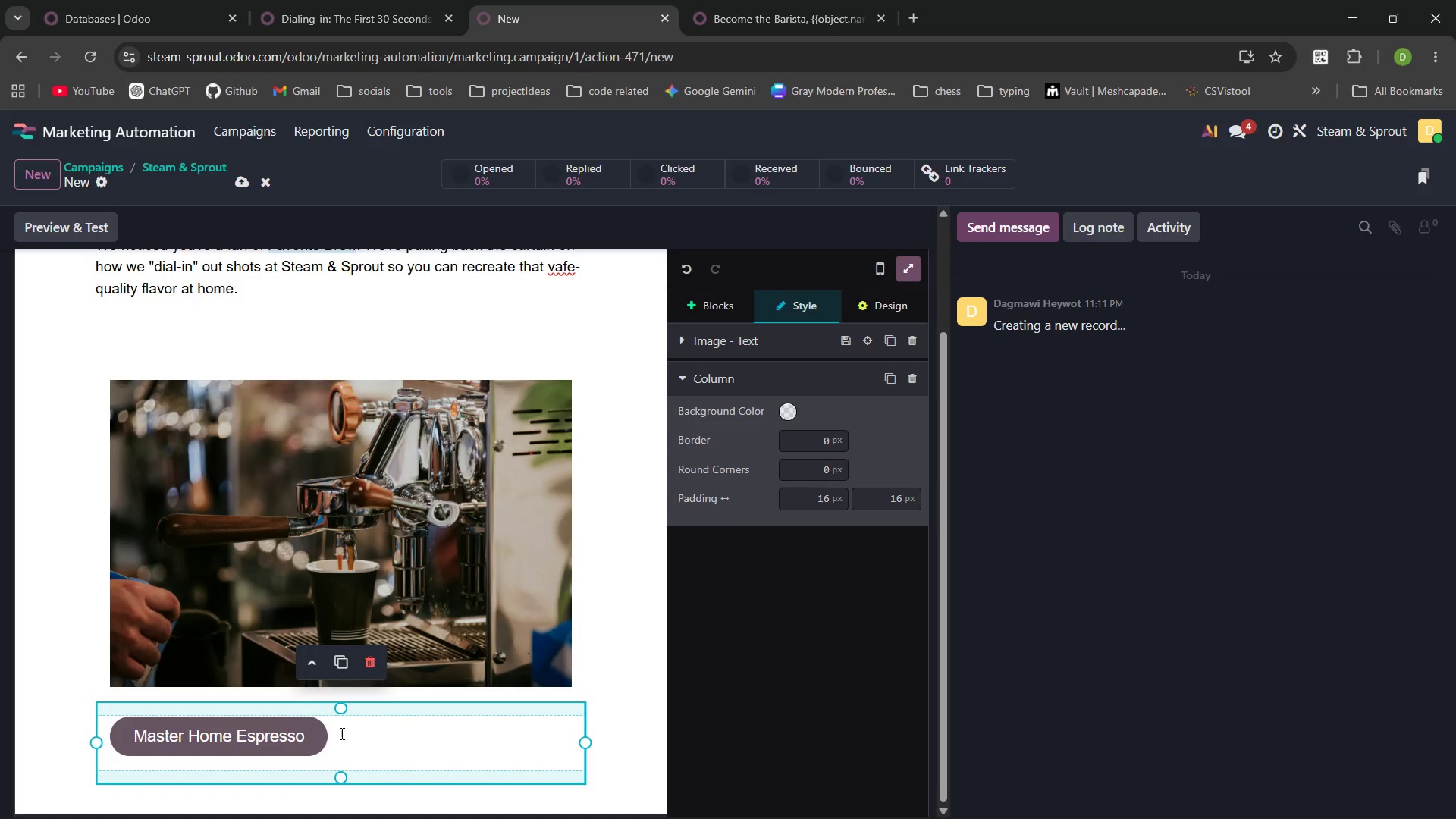 
left_click([340, 733])
 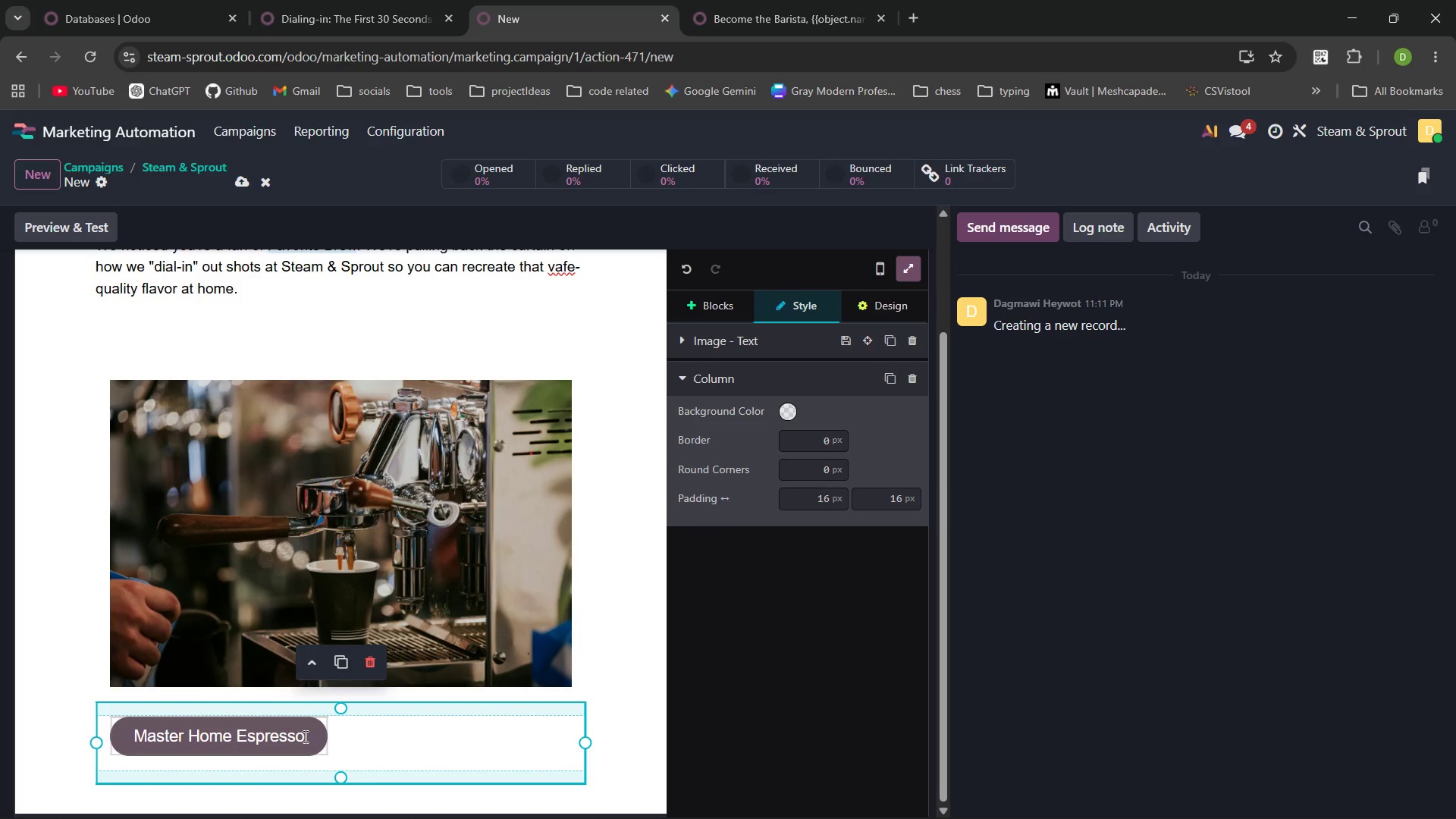 
left_click_drag(start_coordinate=[304, 736], to_coordinate=[240, 742])
 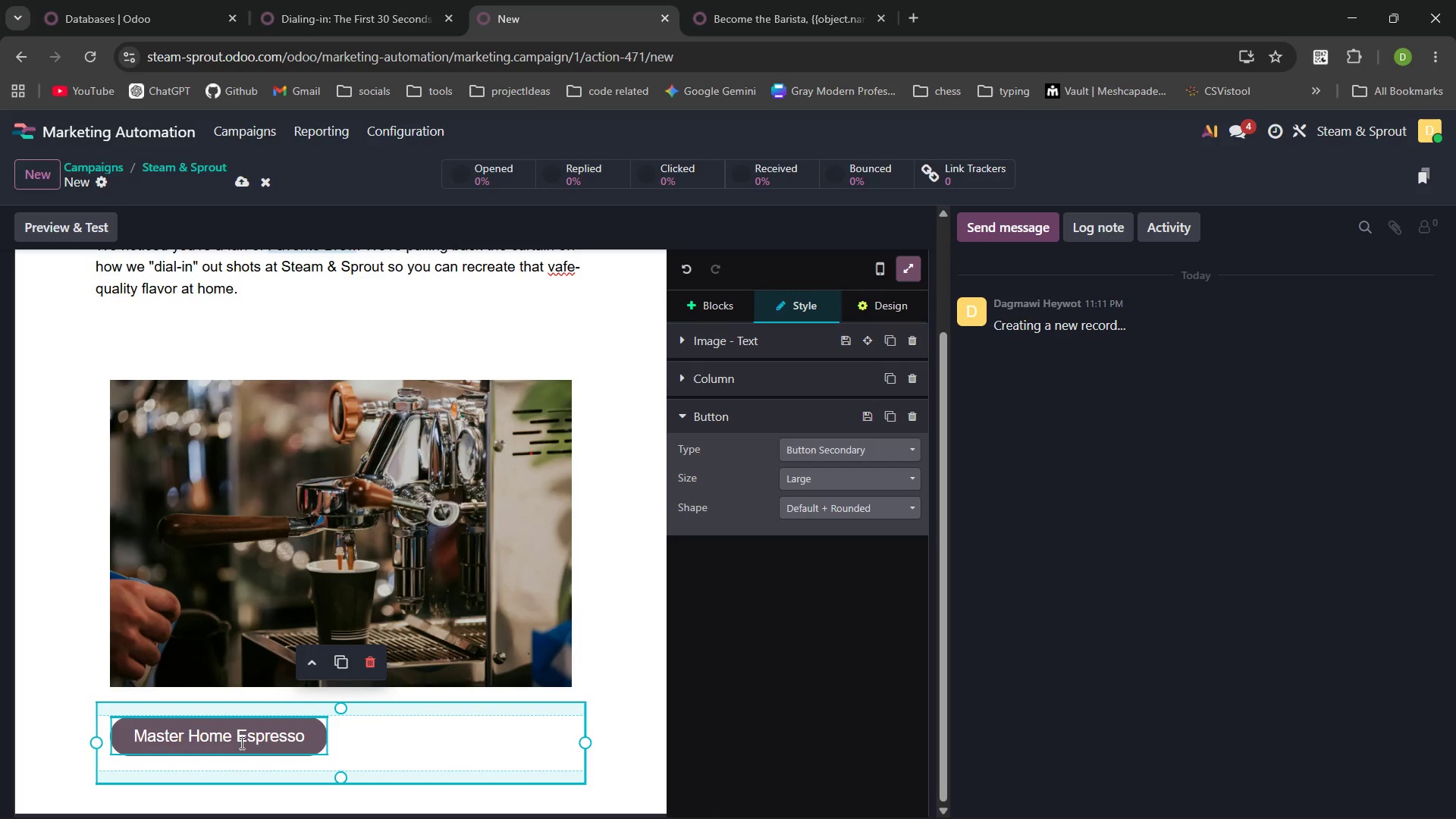 
double_click([240, 742])
 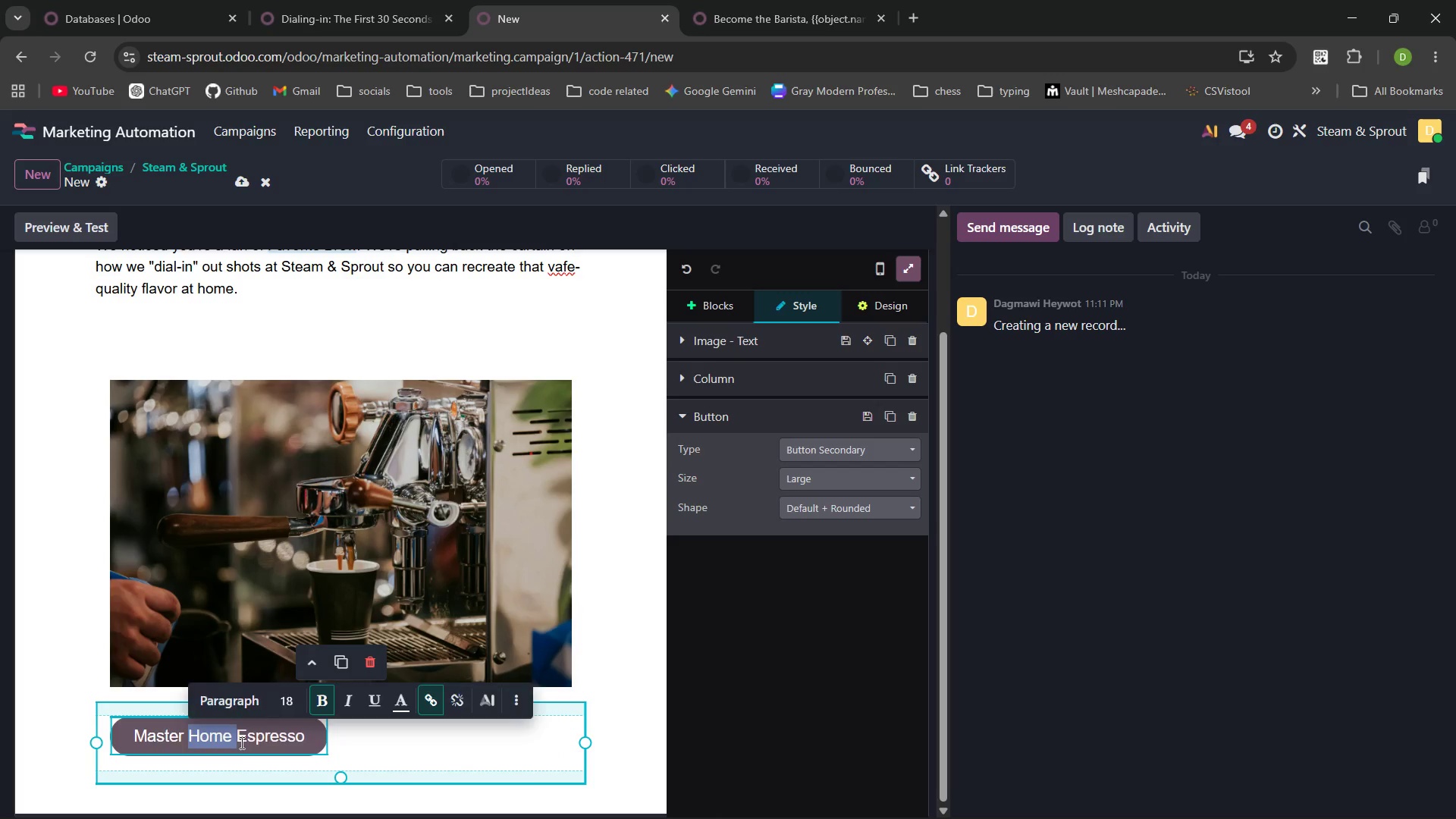 
triple_click([240, 742])
 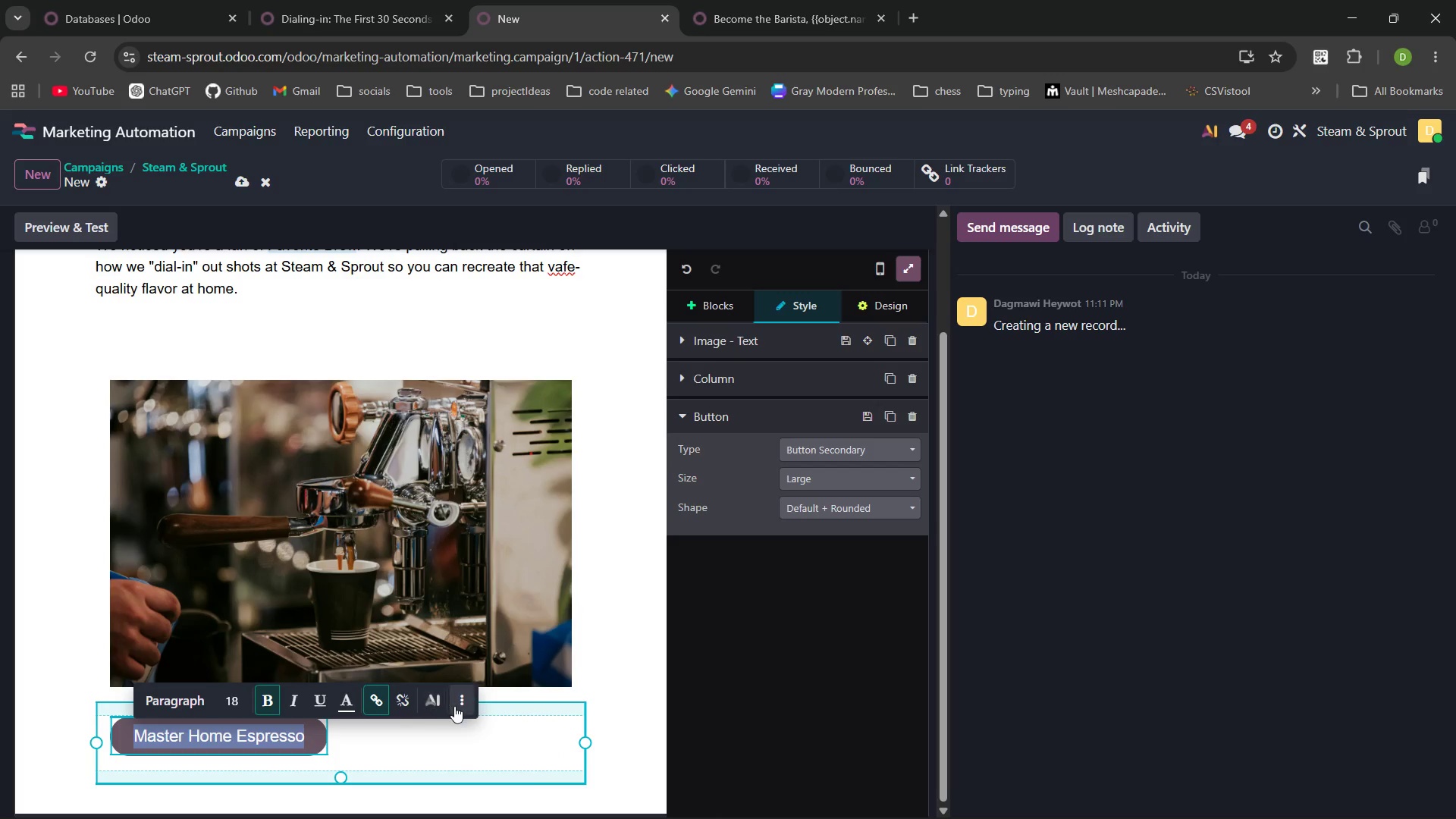 
left_click([460, 705])
 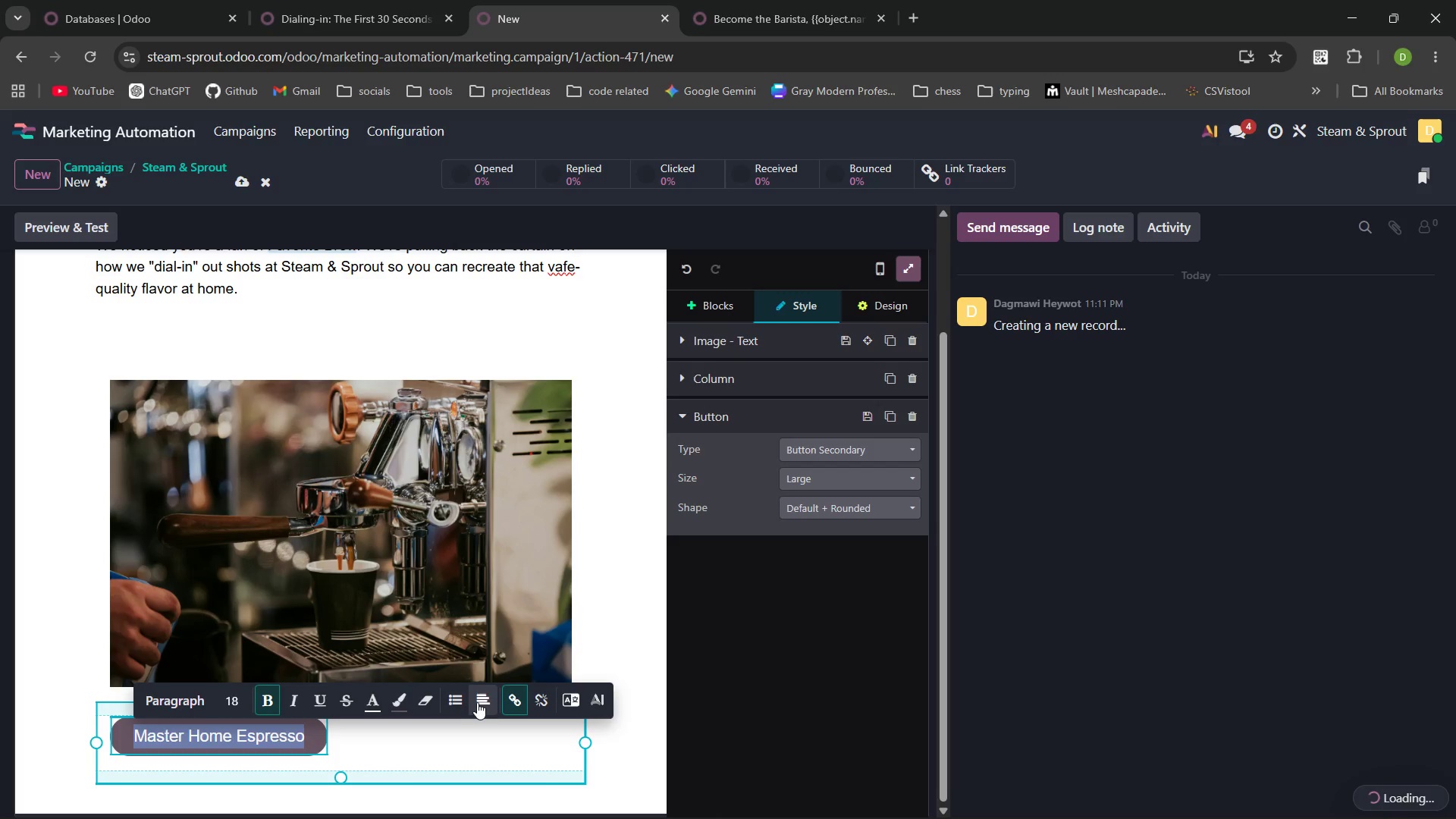 
left_click_drag(start_coordinate=[478, 702], to_coordinate=[514, 733])
 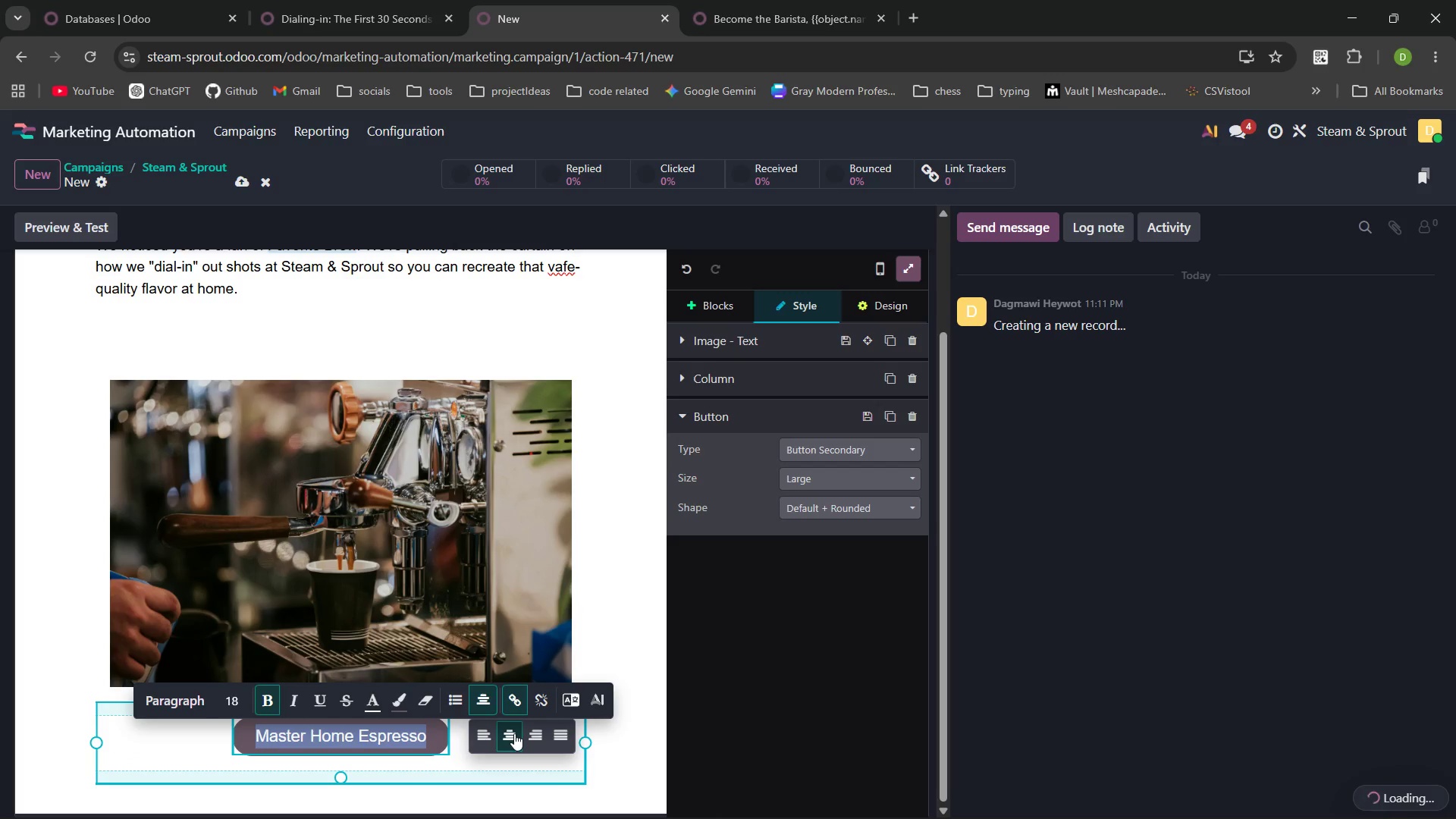 
left_click([514, 733])
 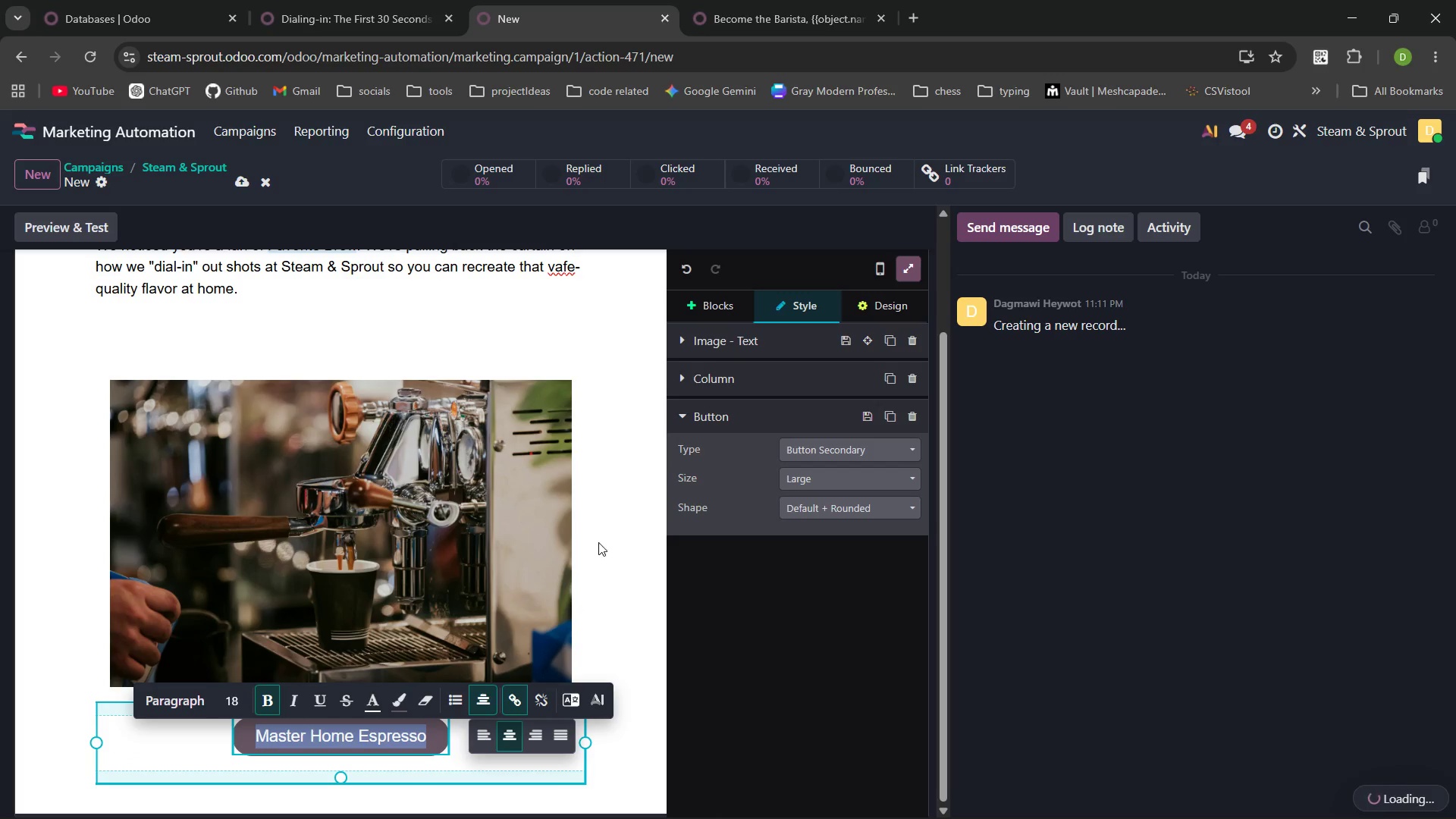 
left_click([622, 490])
 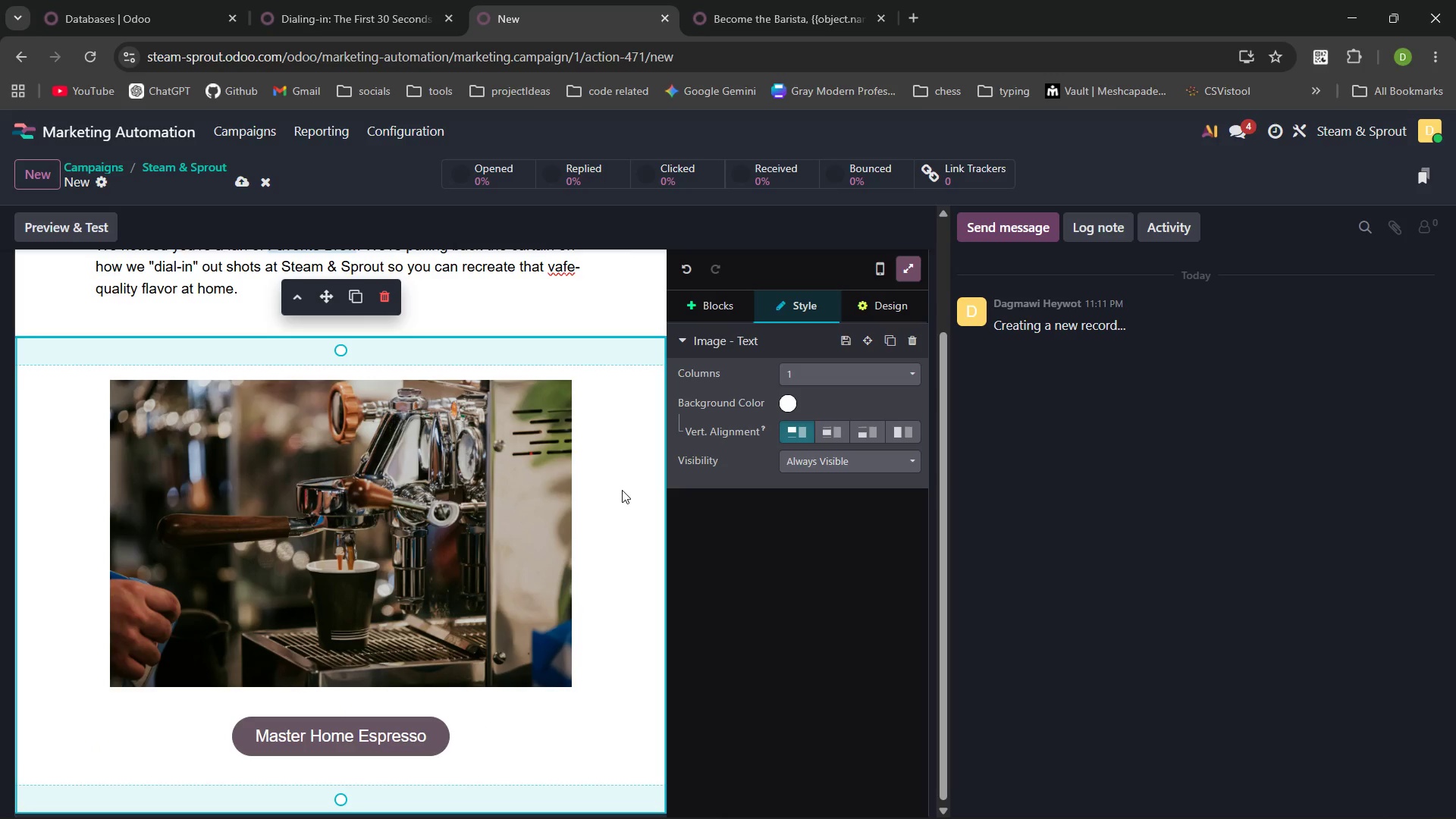 
wait(21.17)
 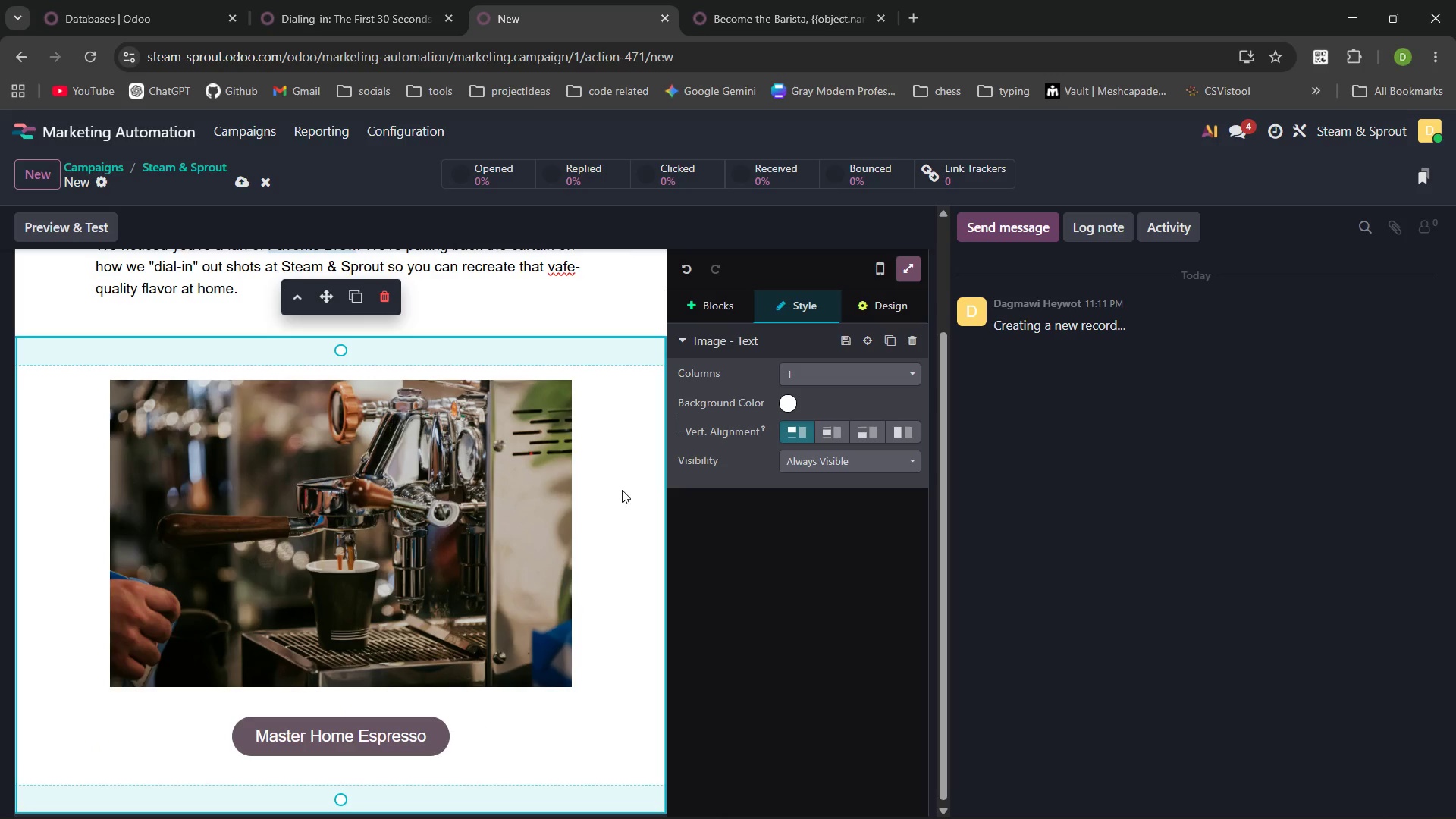 
left_click([237, 177])
 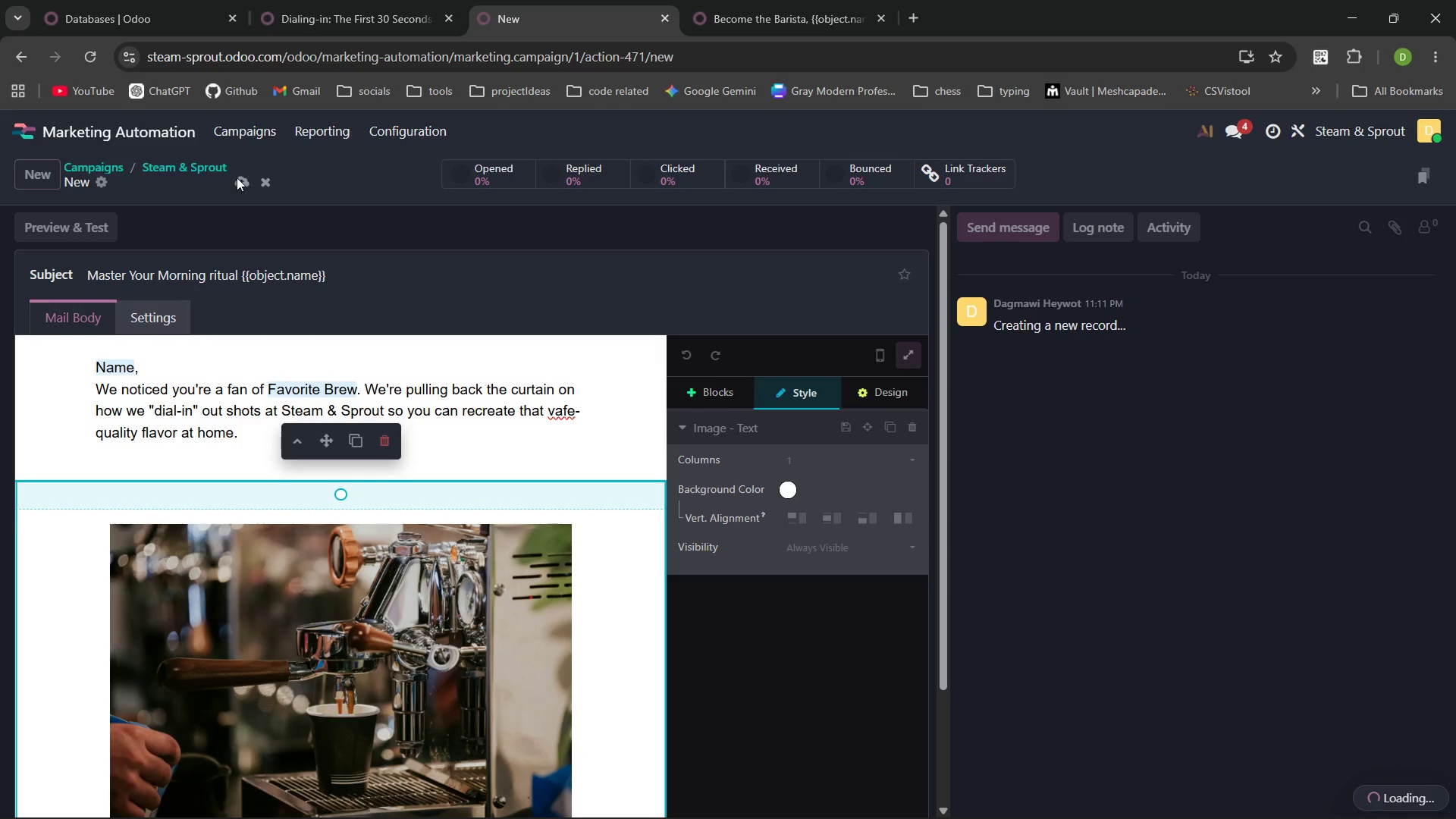 
wait(8.34)
 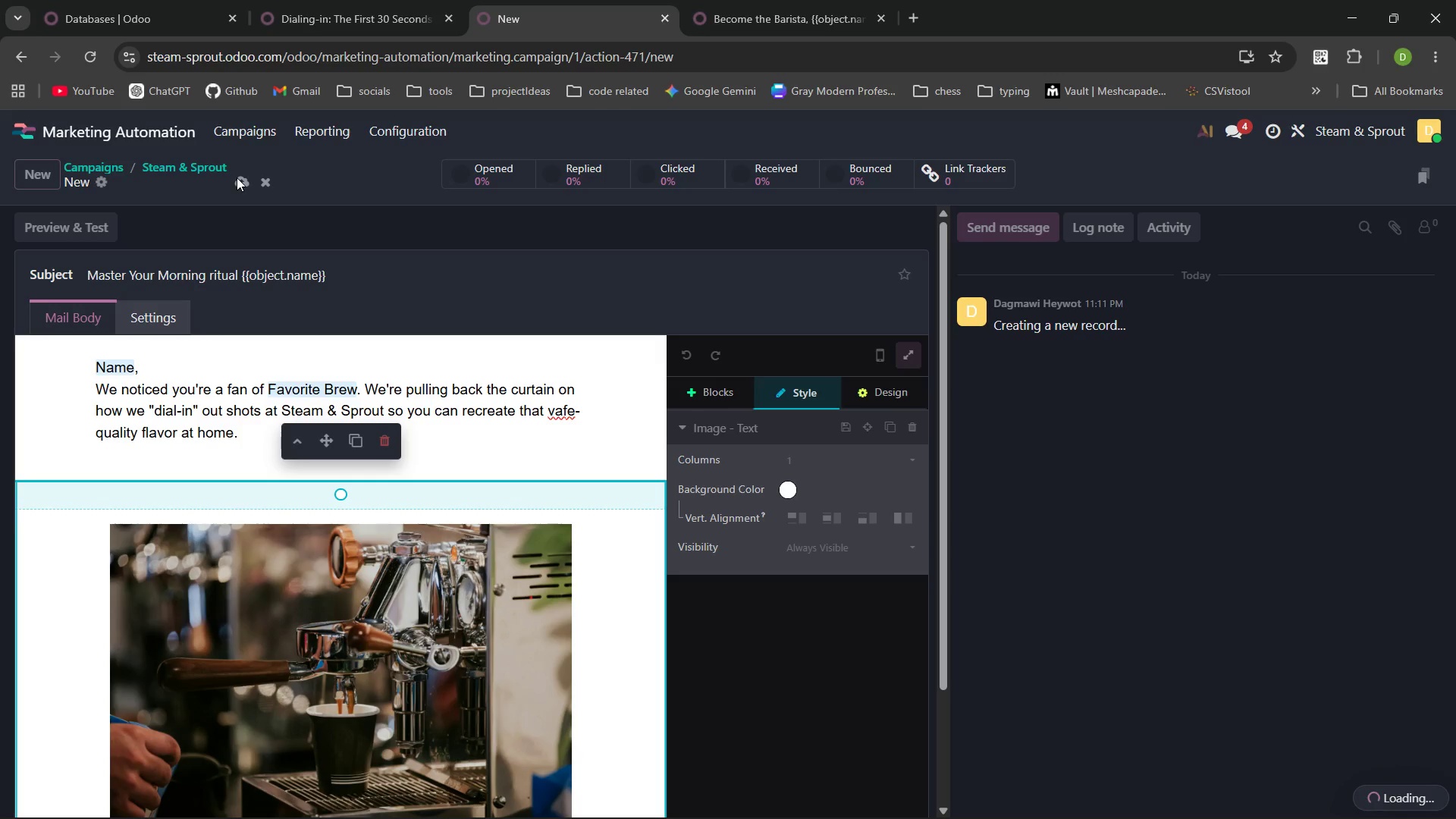 
left_click([554, 413])
 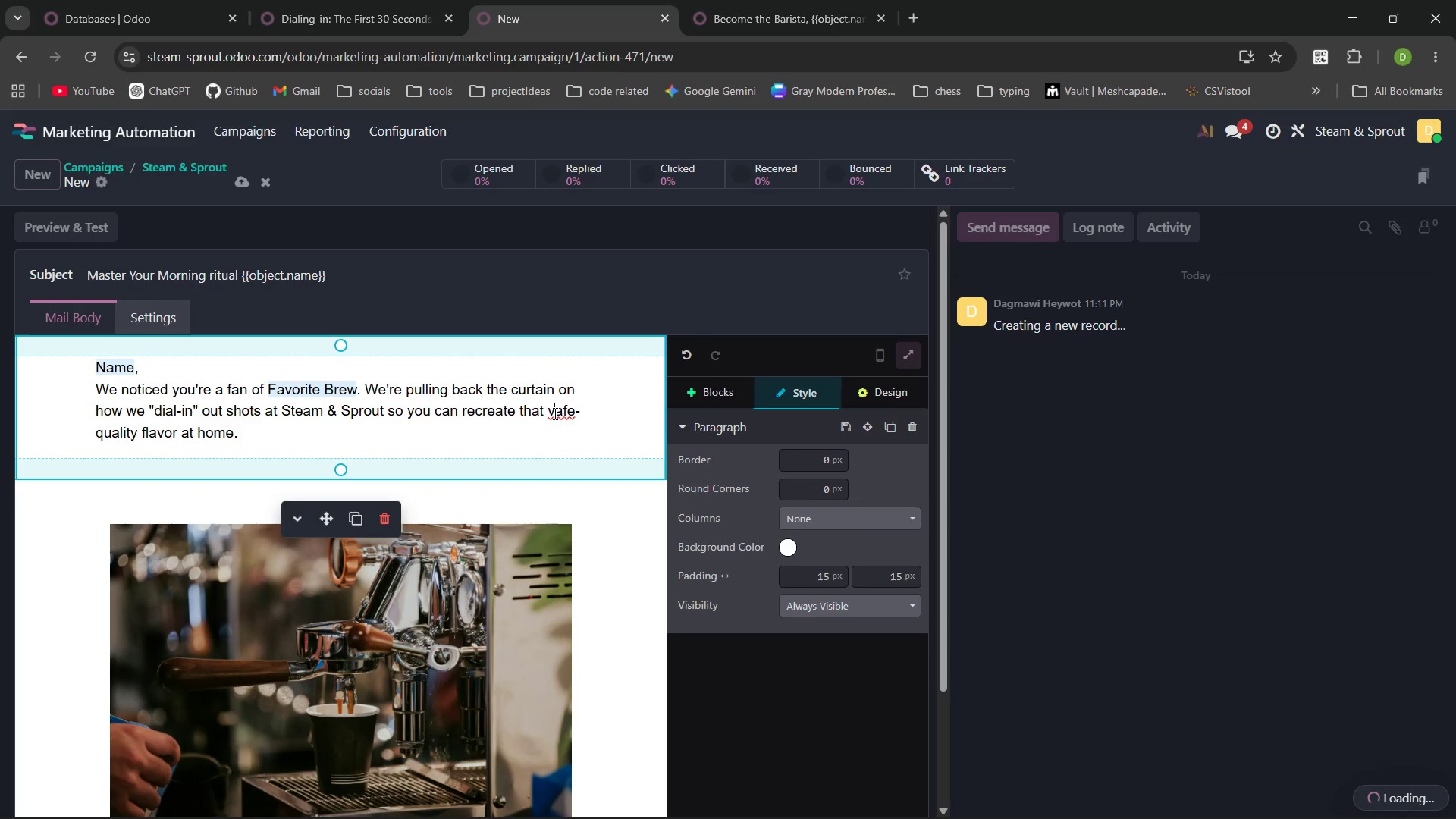 
key(Backspace)
 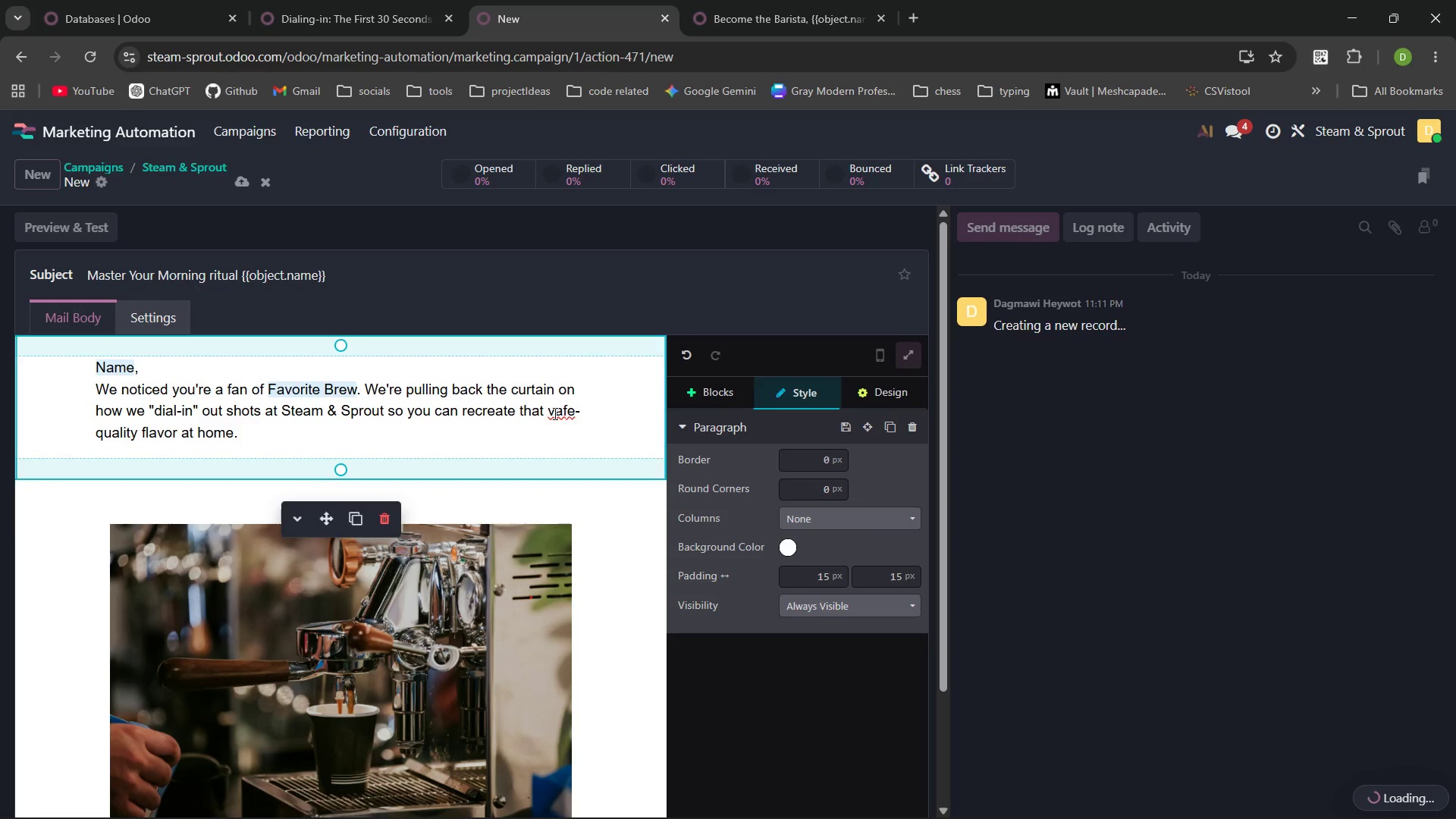 
key(C)
 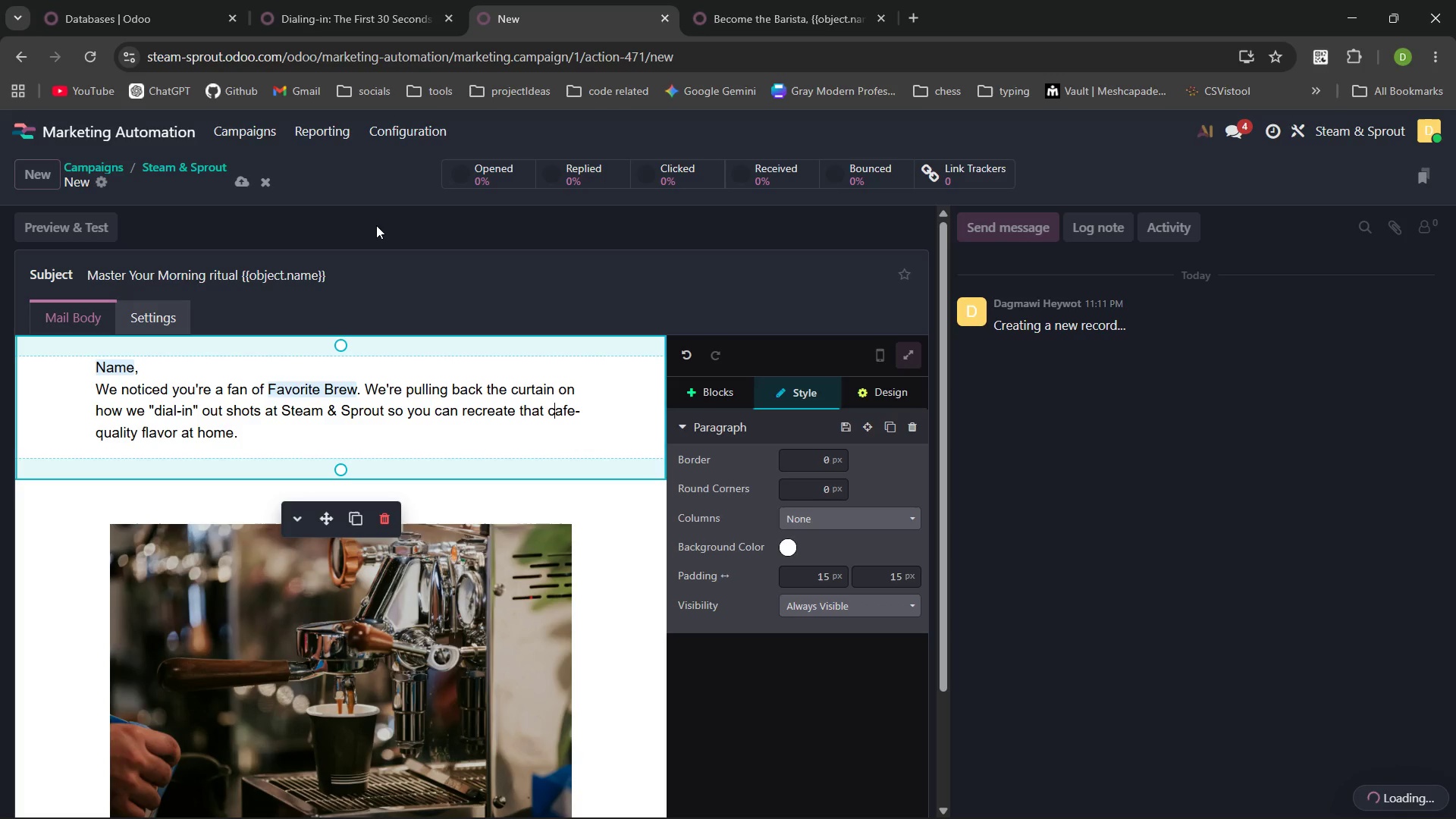 
wait(8.34)
 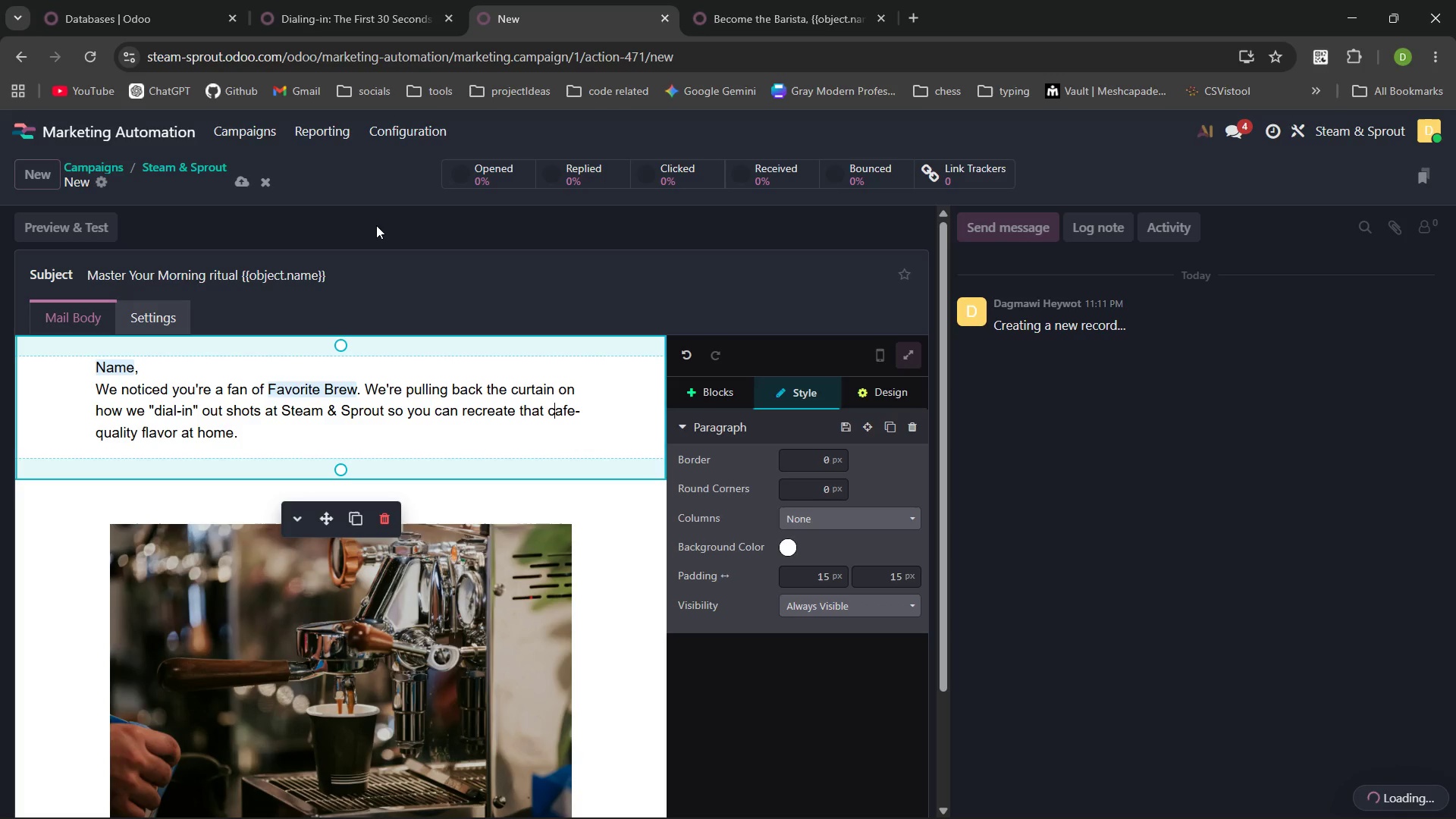 
left_click([1333, 799])
 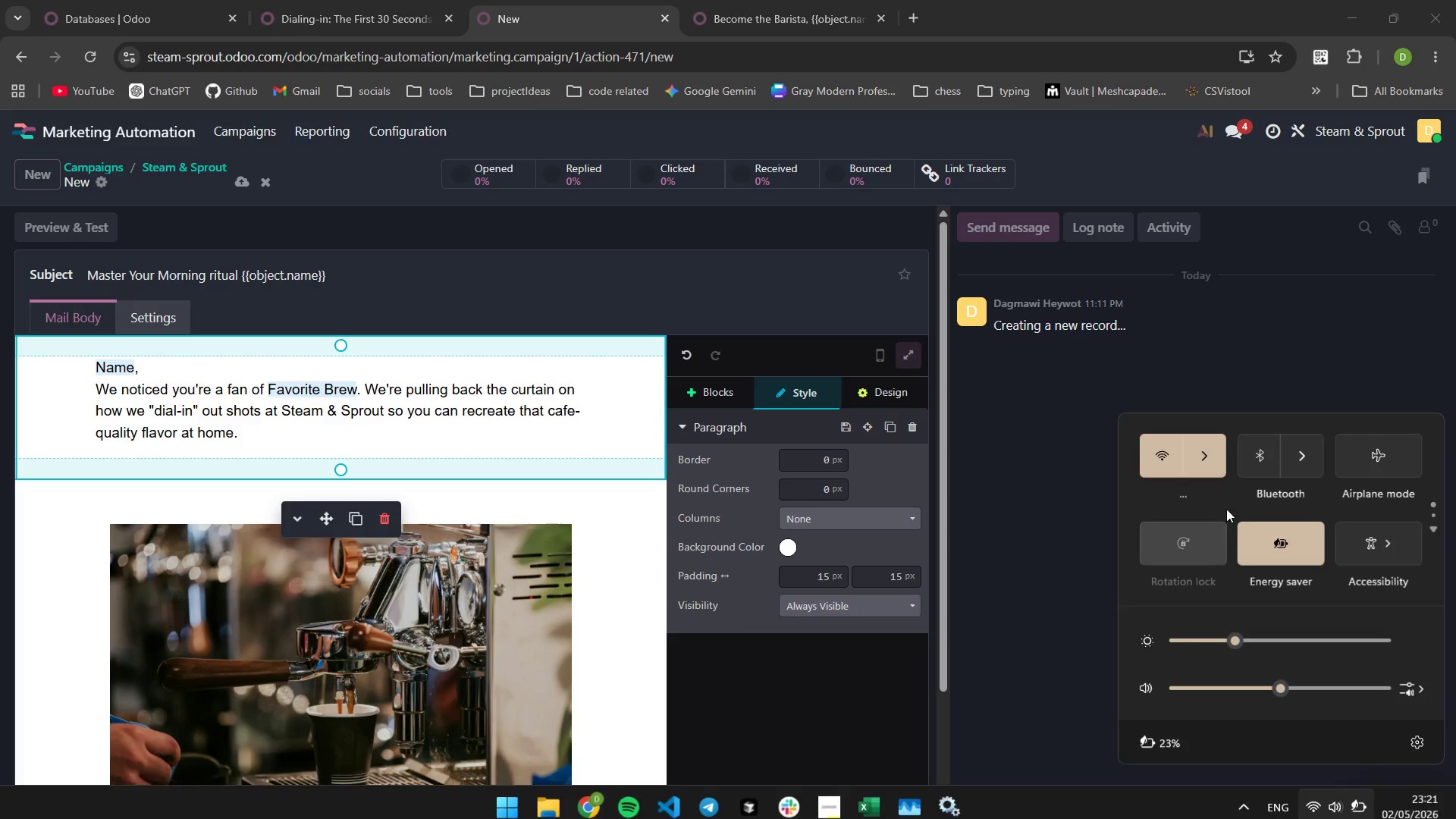 
left_click([1213, 471])
 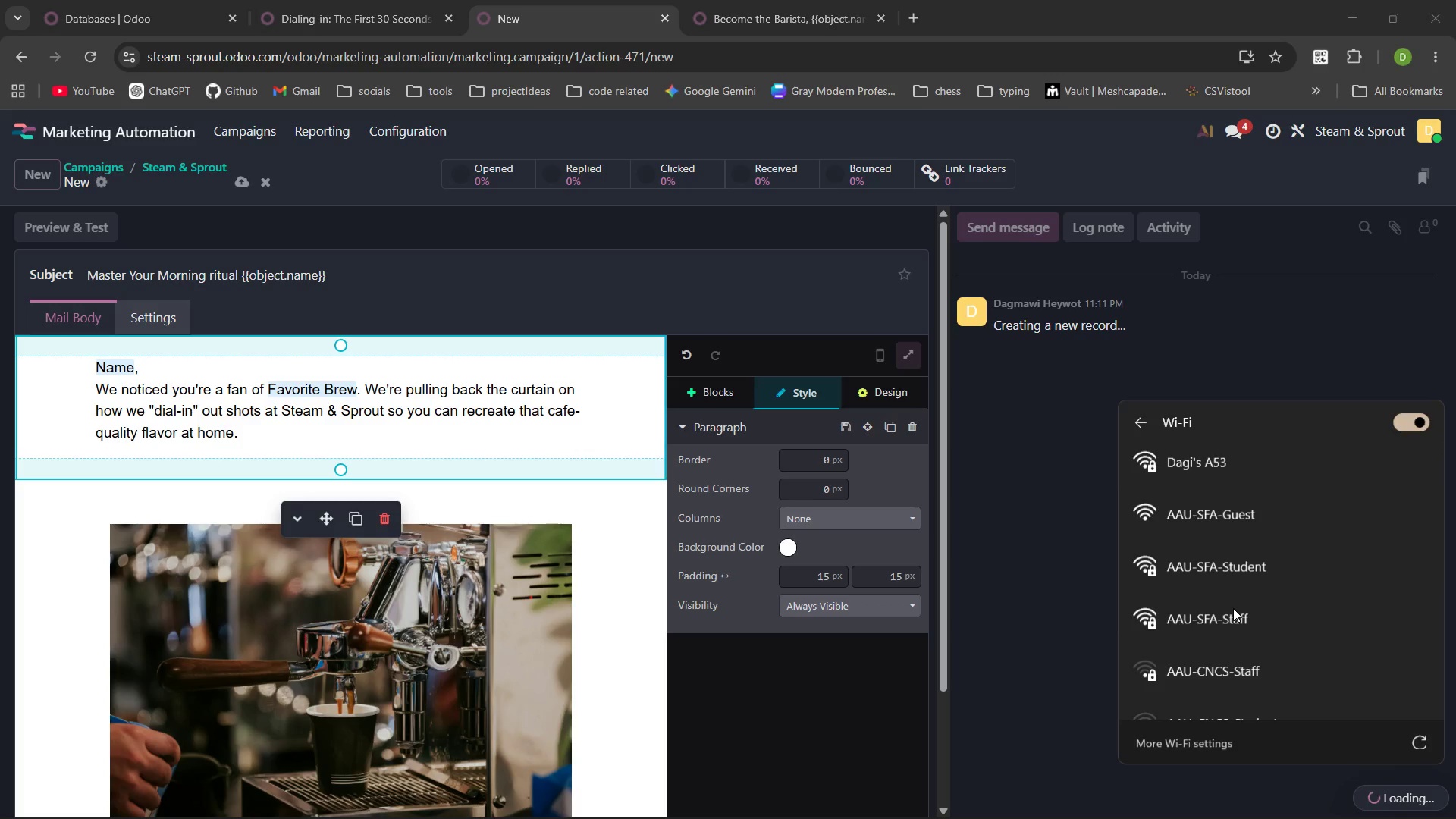 
wait(18.72)
 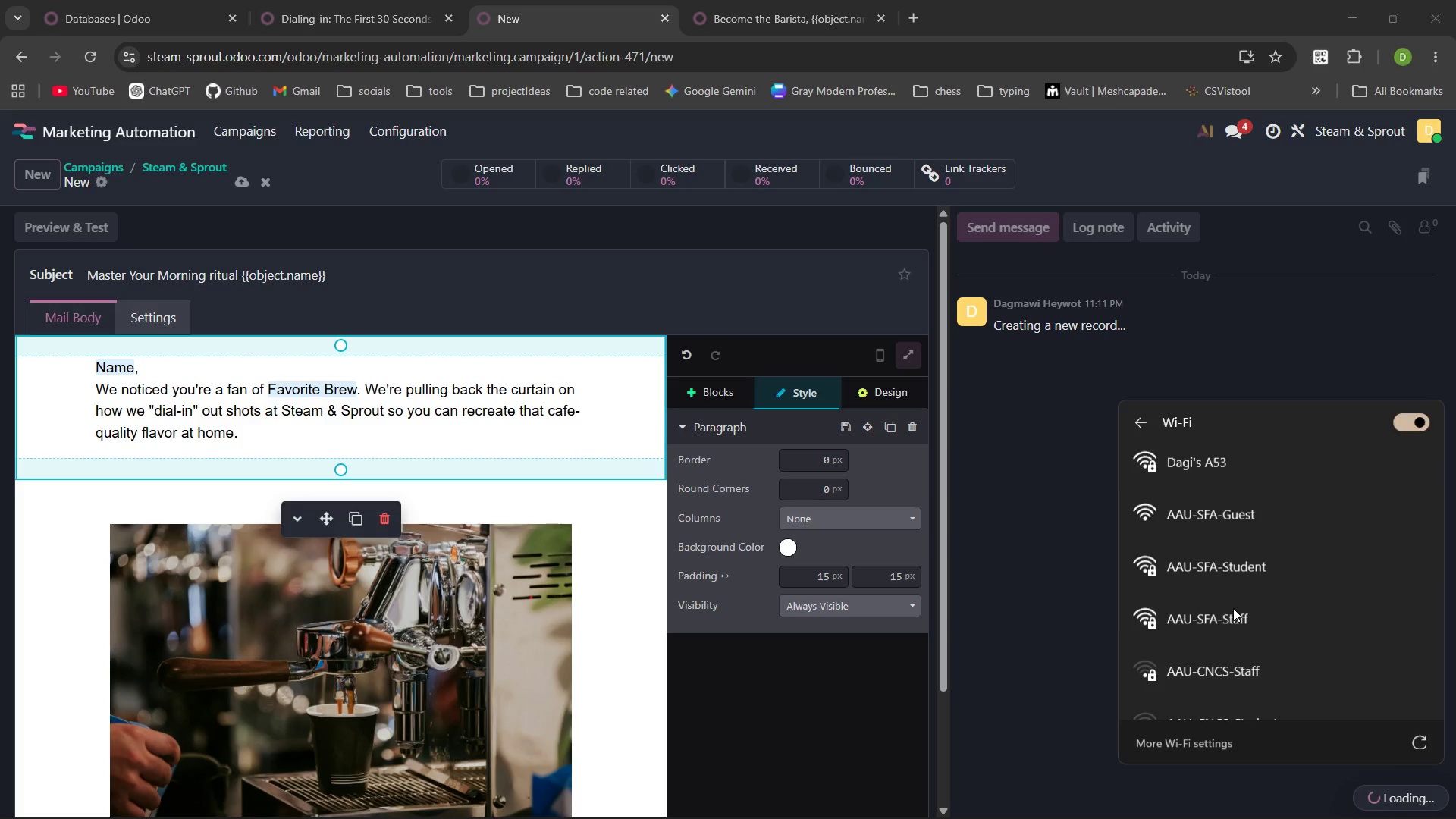 
left_click([1302, 470])
 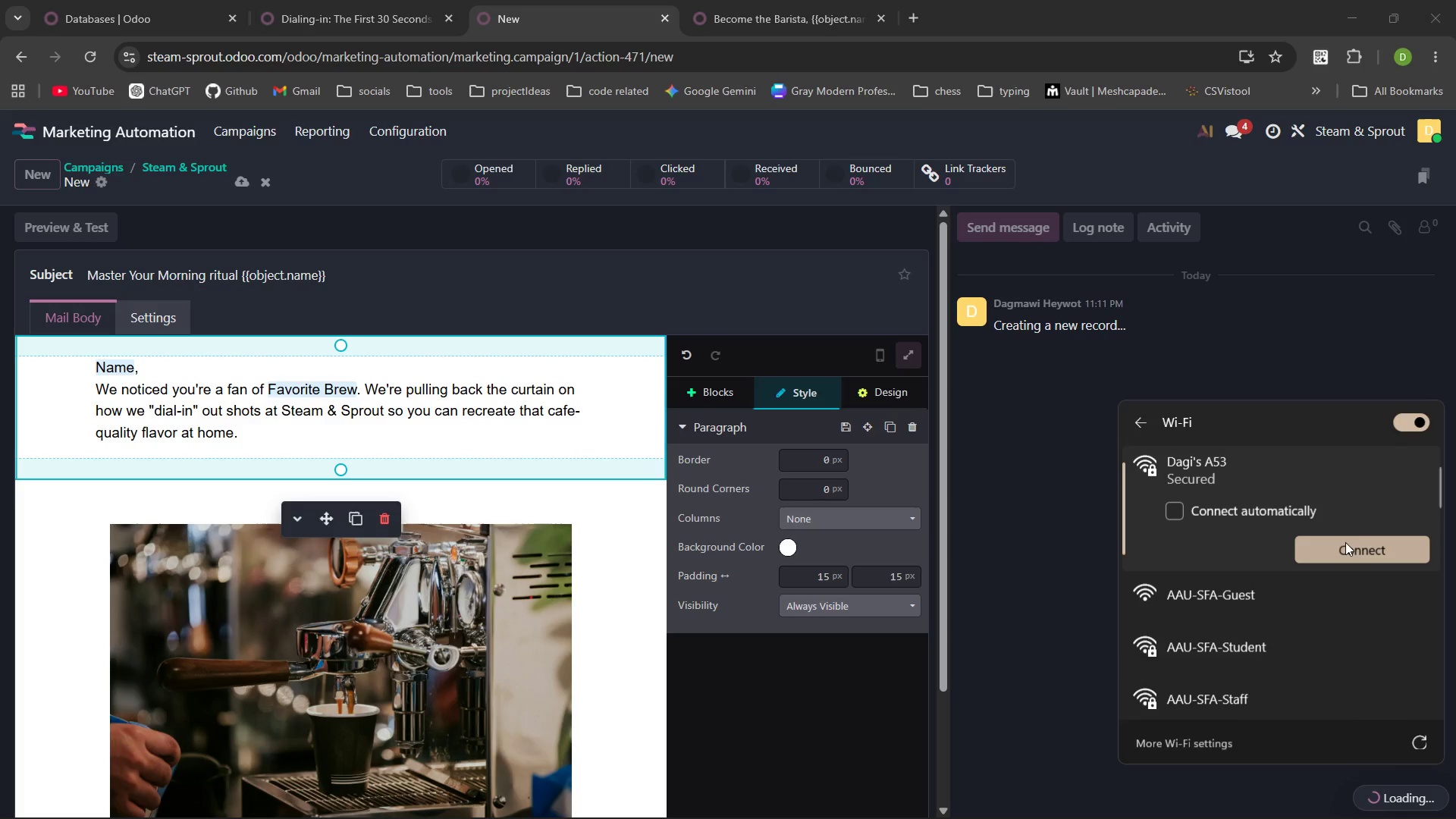 
left_click([1348, 551])
 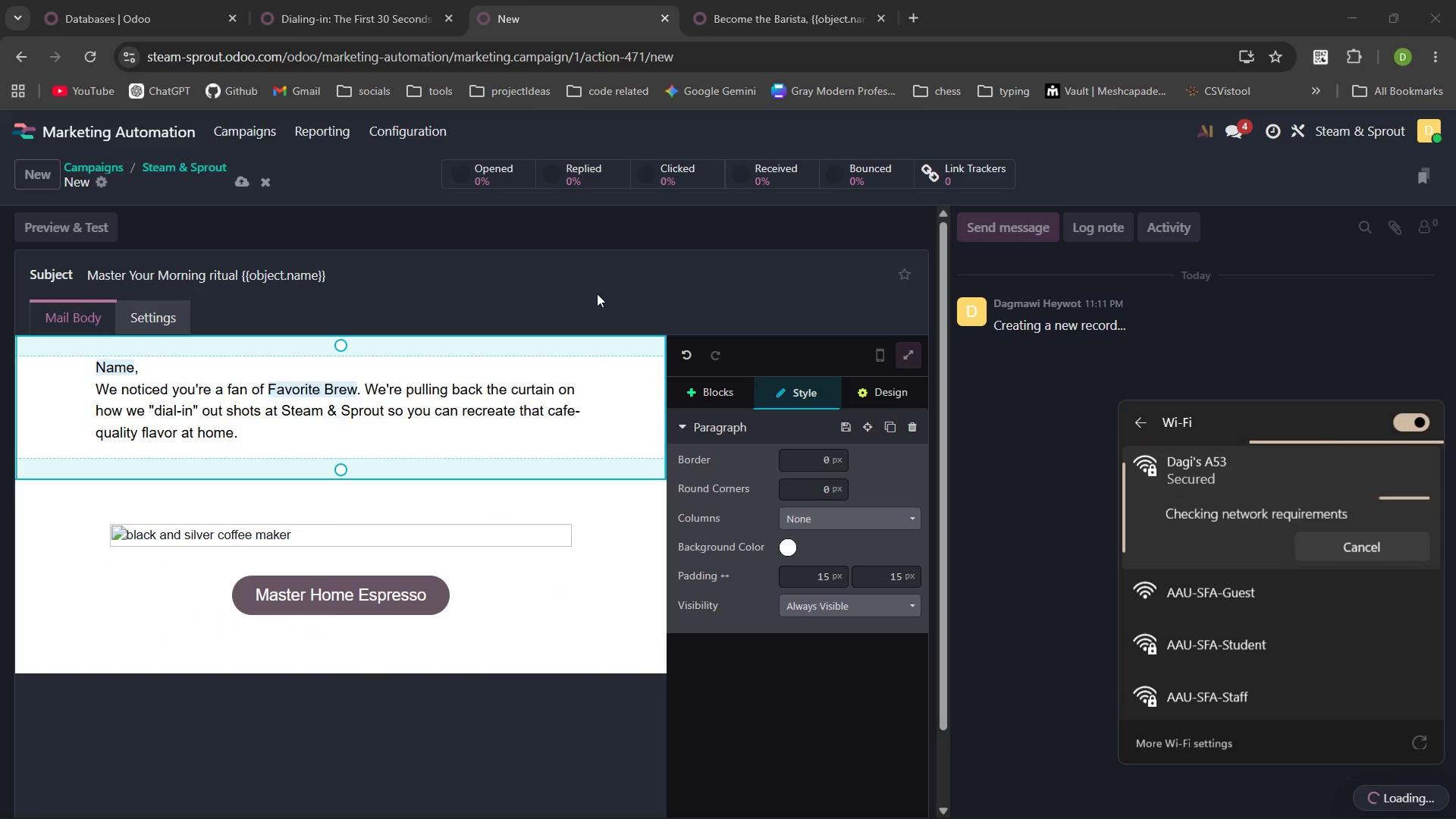 
wait(5.33)
 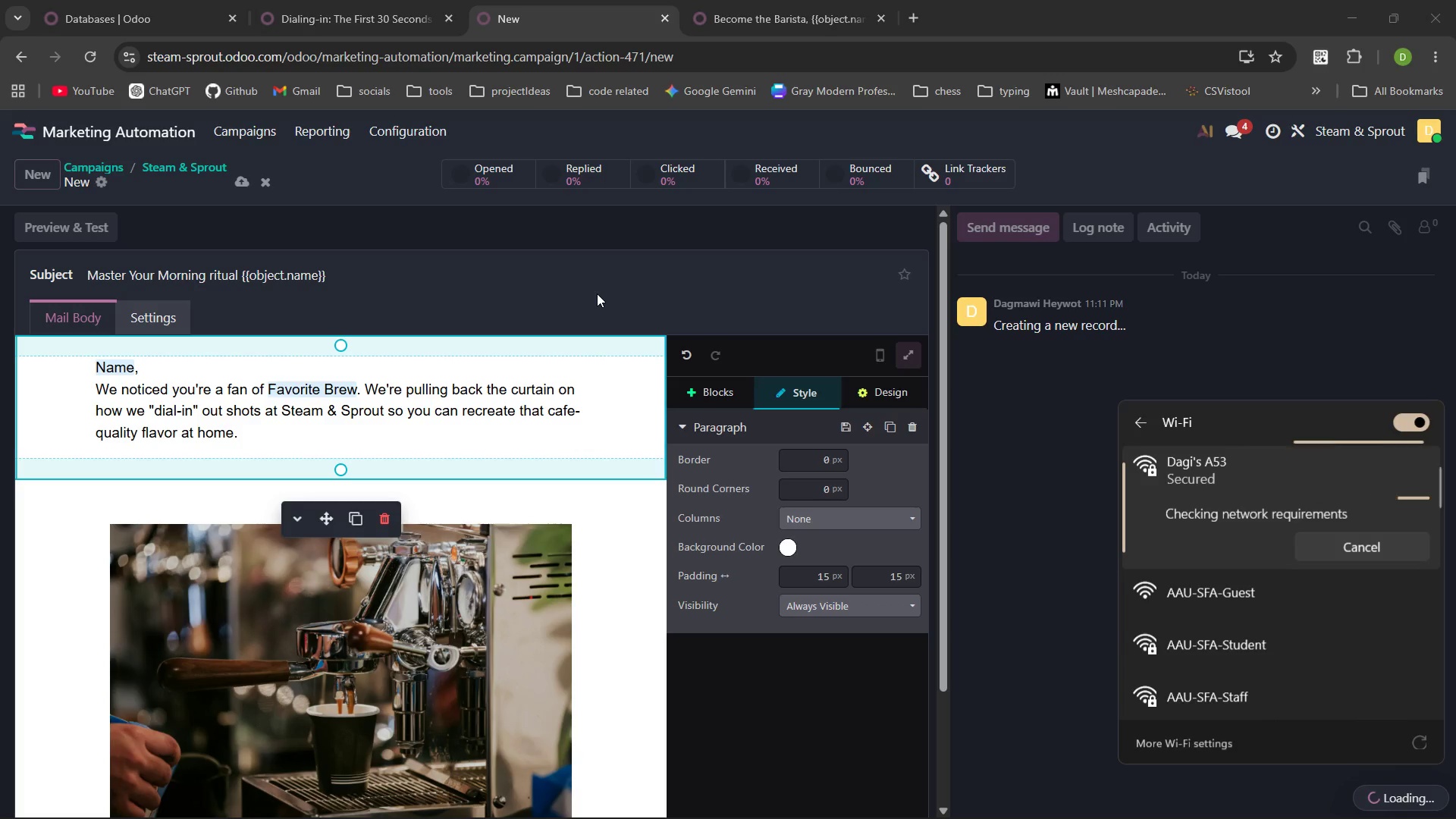 
left_click([597, 293])
 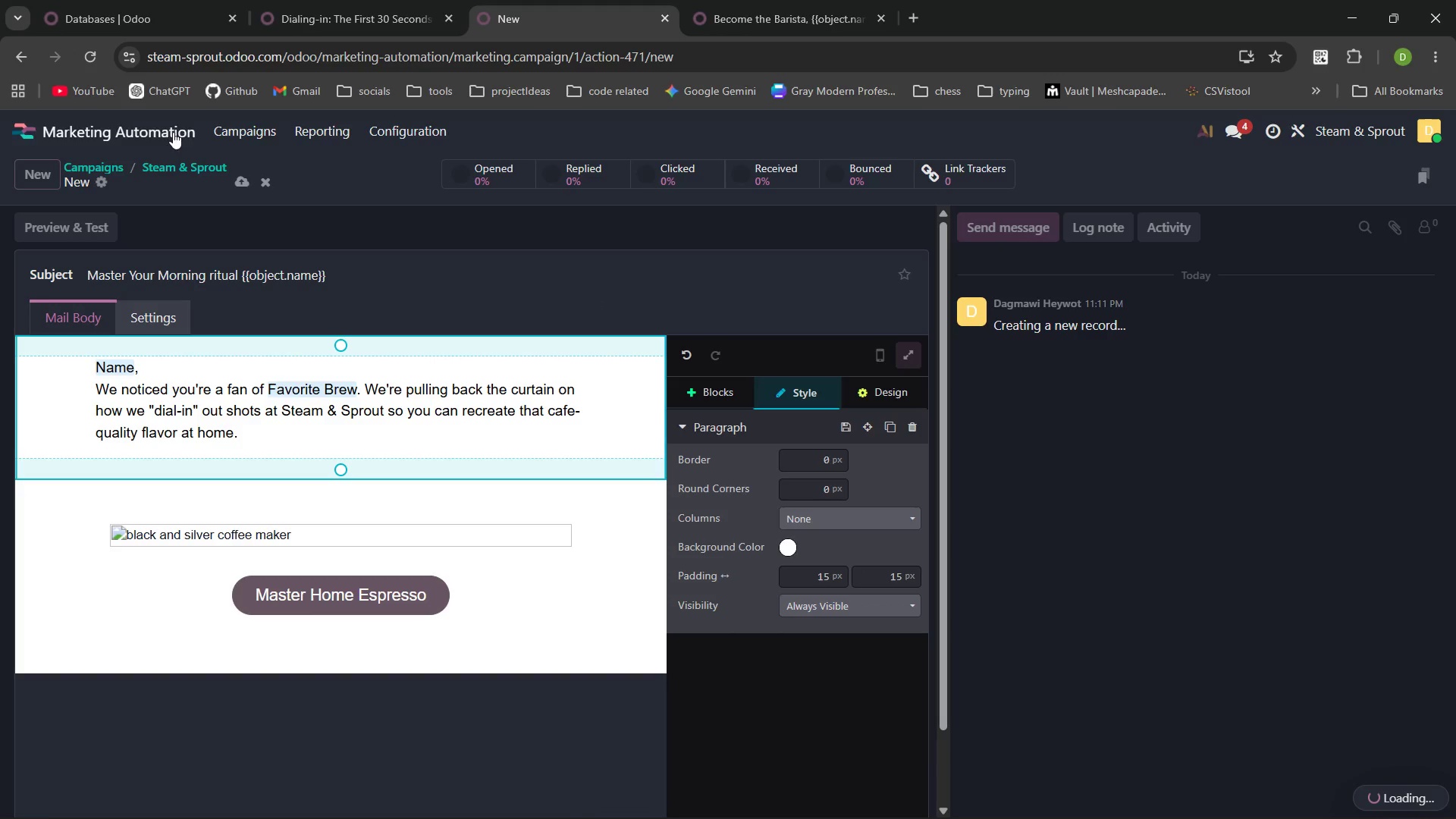 
wait(6.0)
 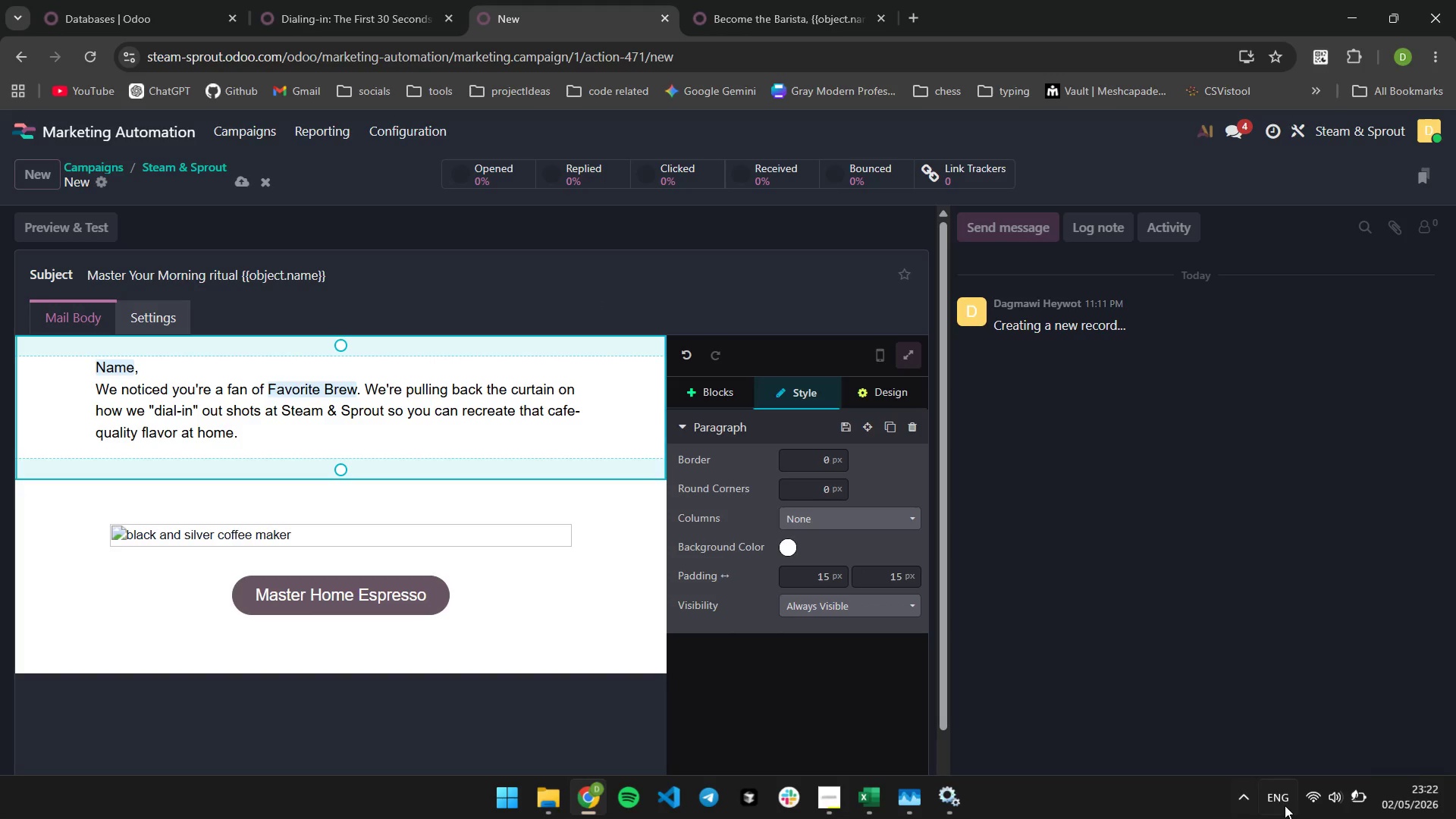 
left_click_drag(start_coordinate=[252, 439], to_coordinate=[254, 584])
 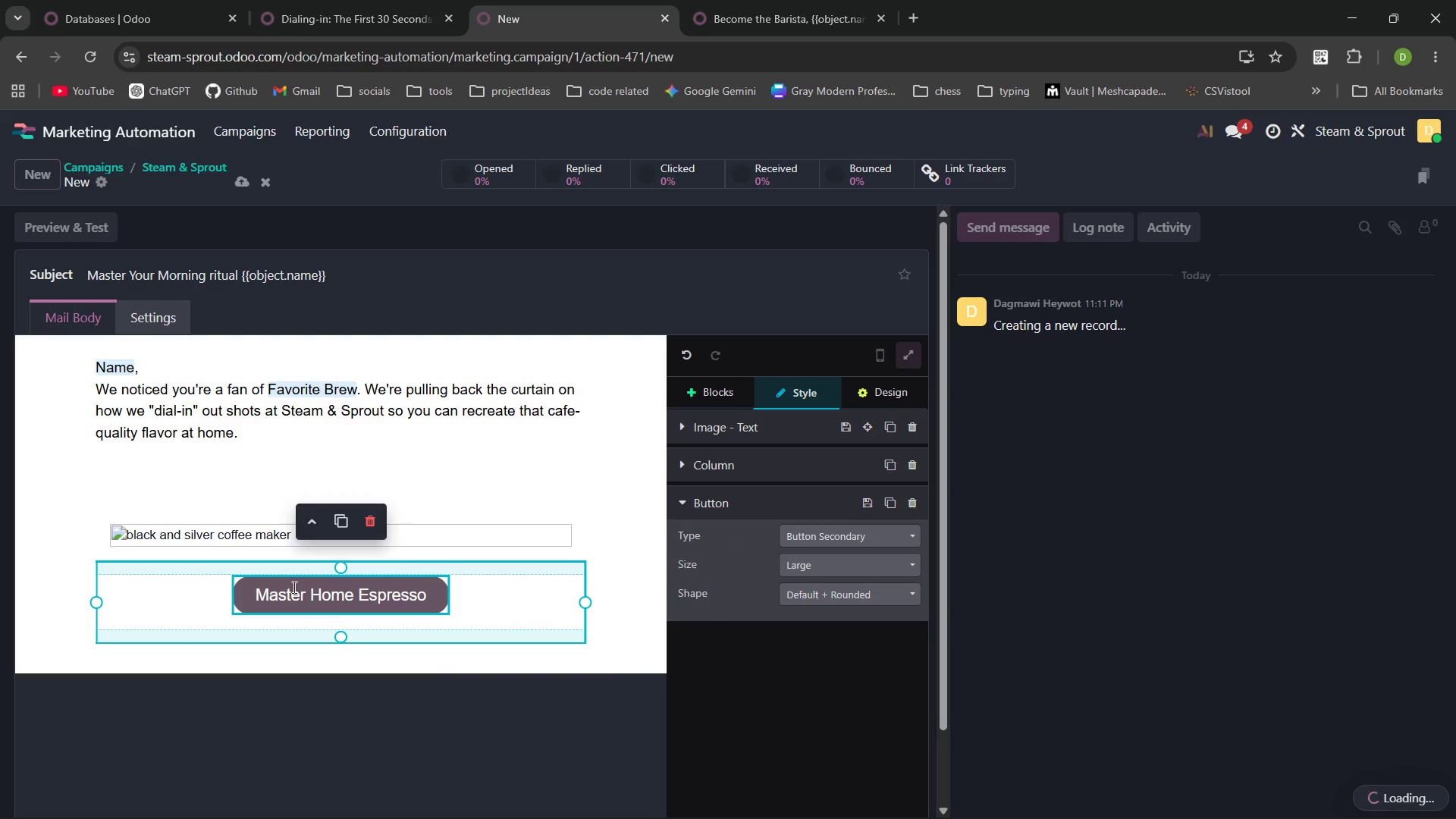 
key(Control+C)
 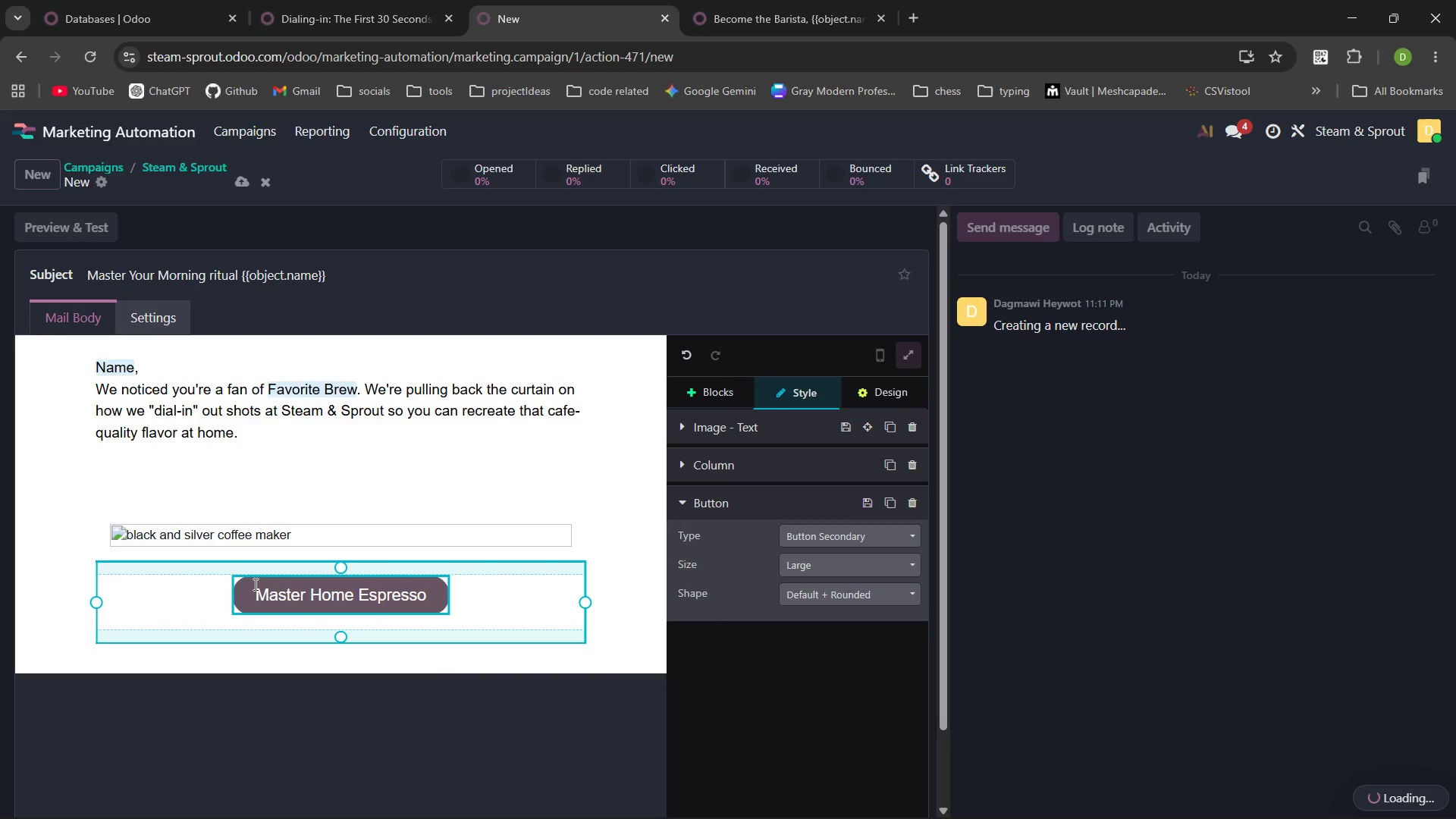 
double_click([299, 588])
 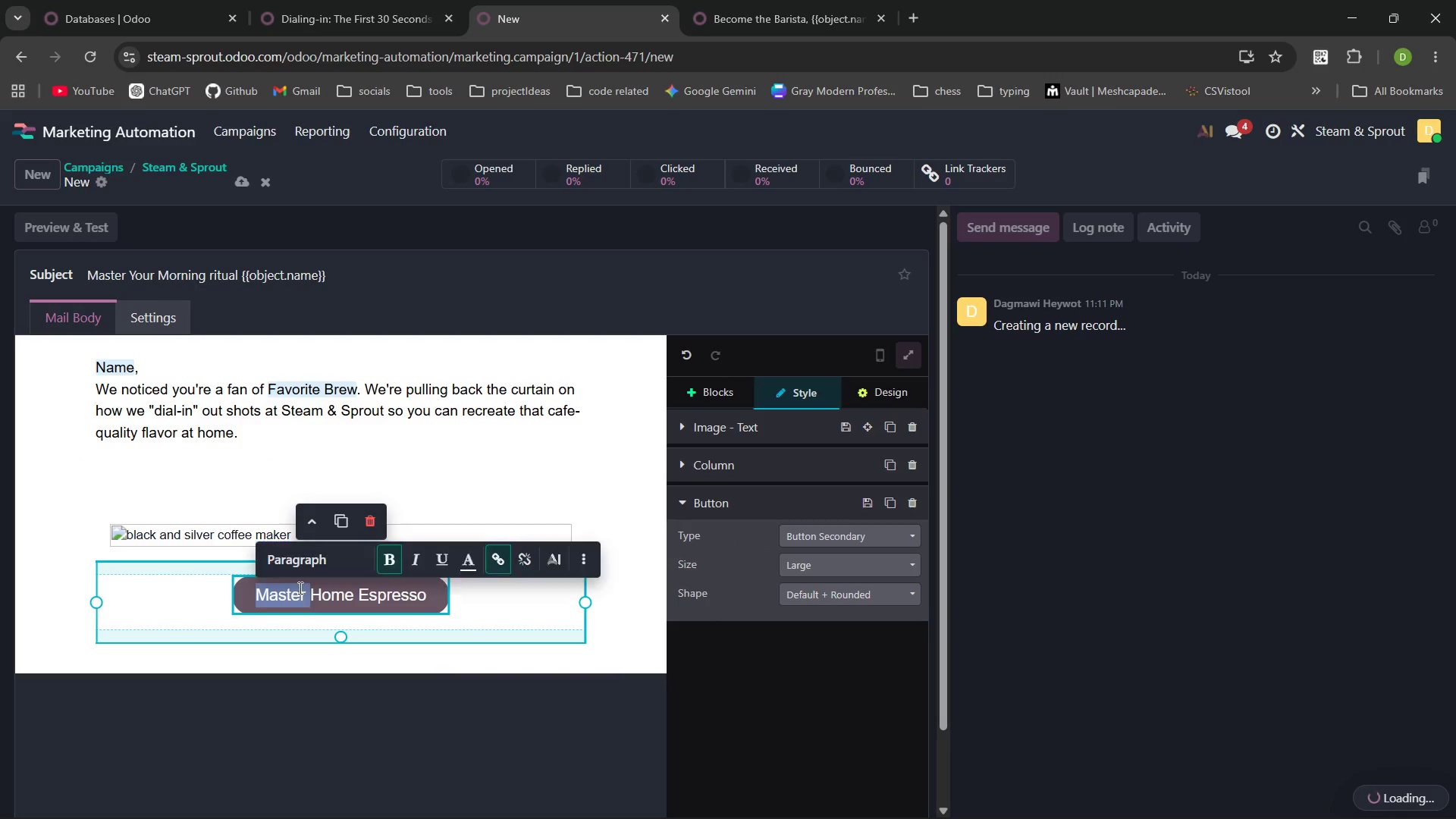 
triple_click([299, 588])
 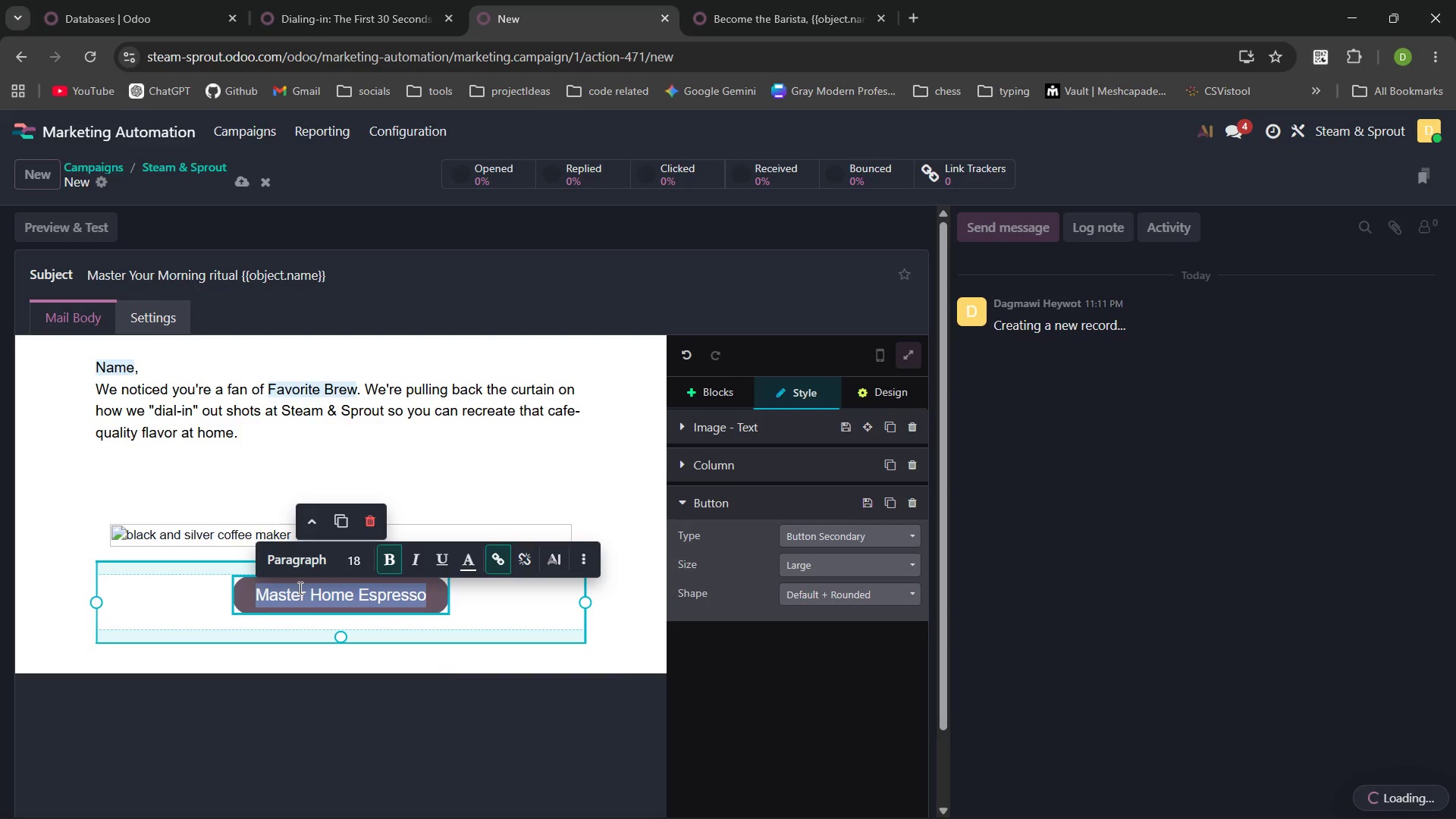 
key(Control+C)
 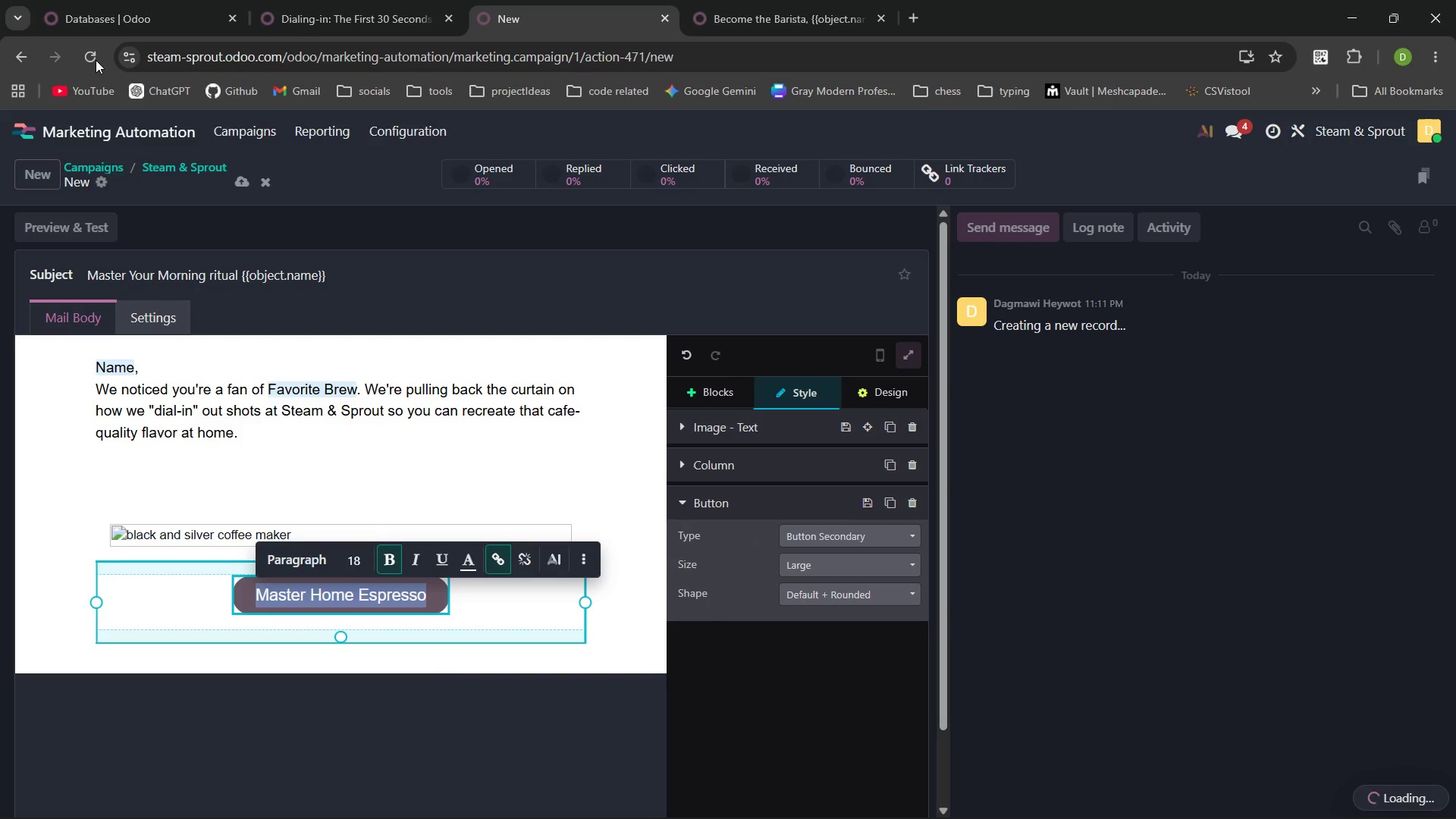 
left_click([95, 58])
 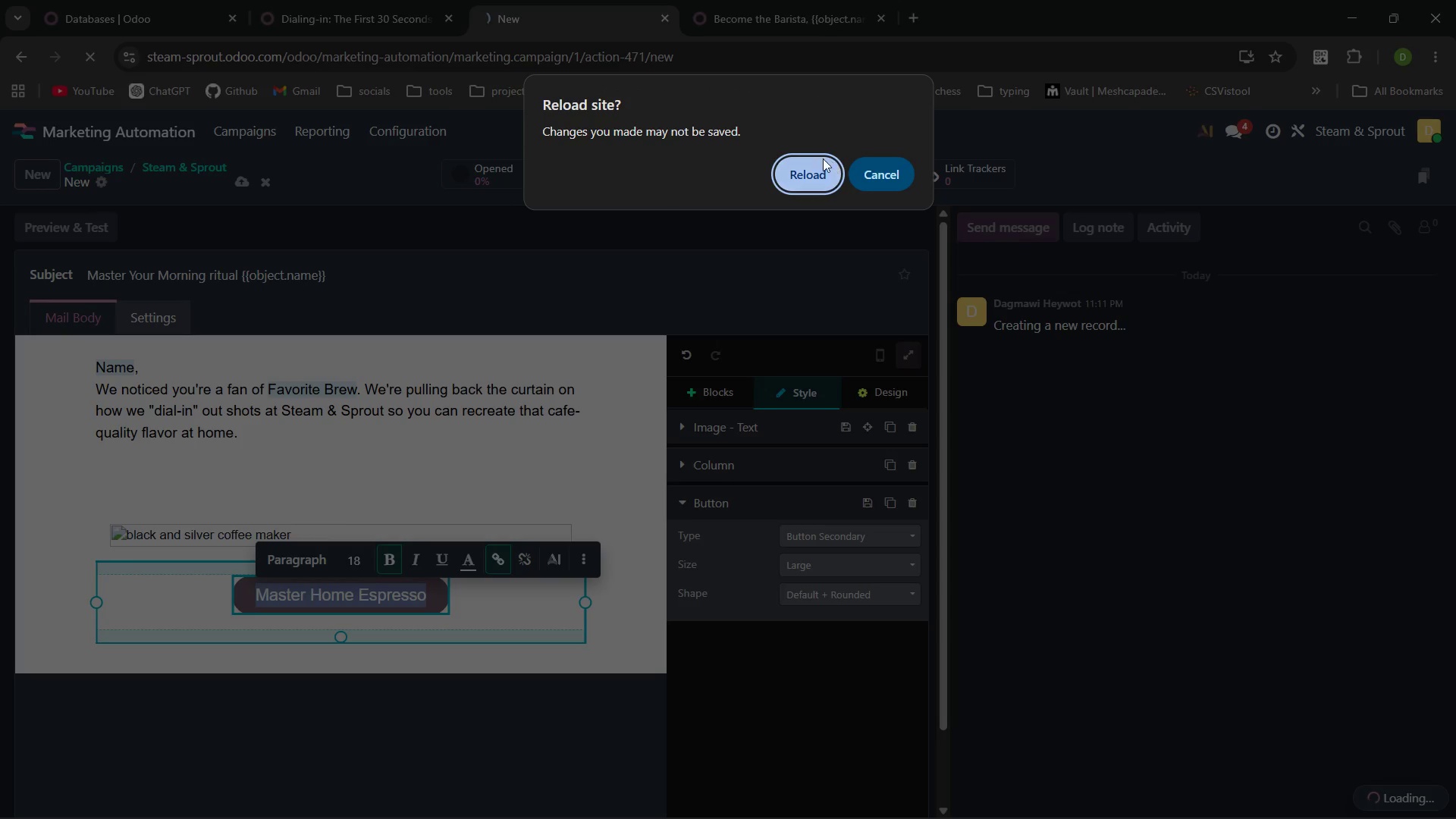 
left_click([816, 172])
 